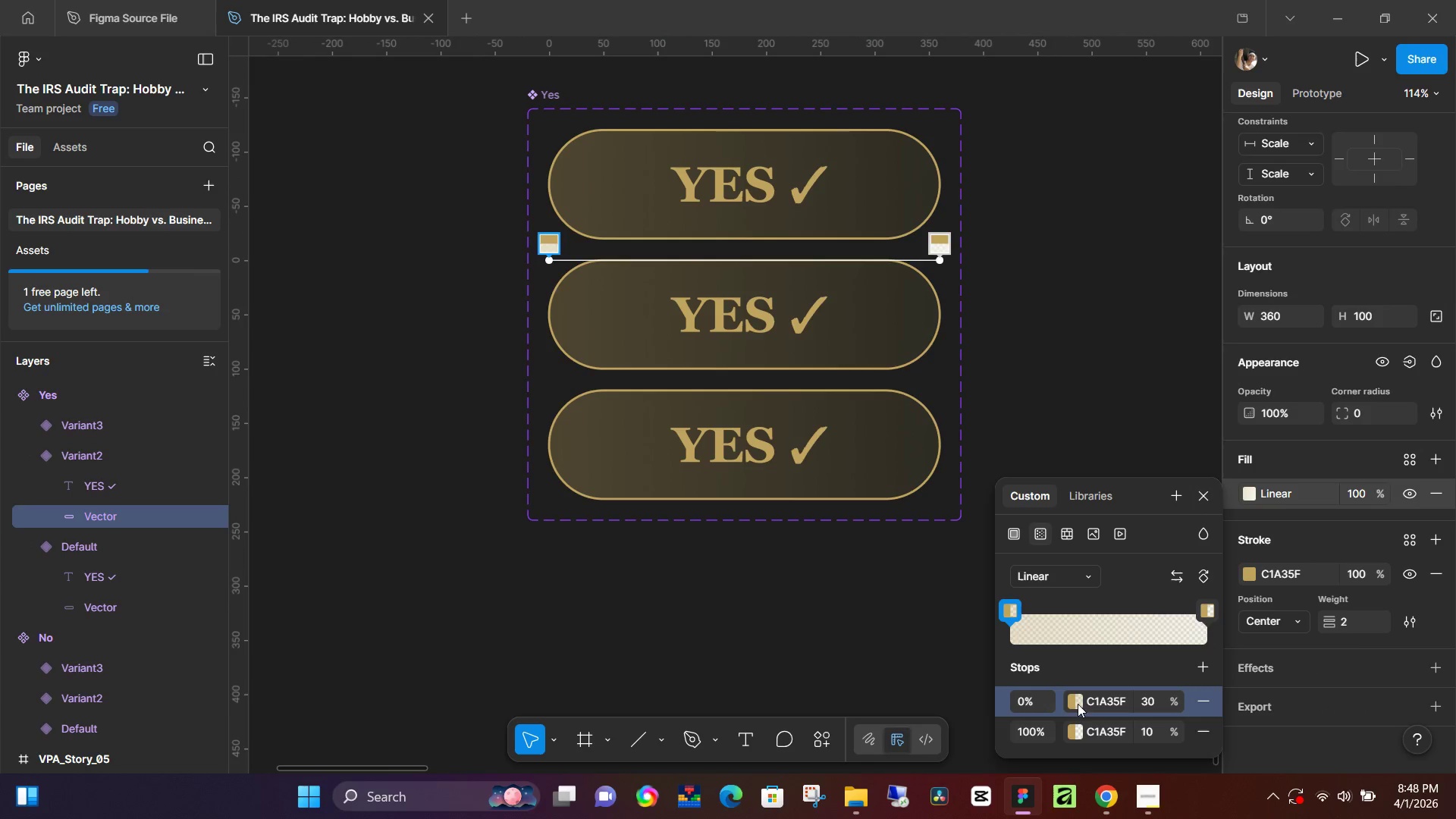 
left_click([1075, 705])
 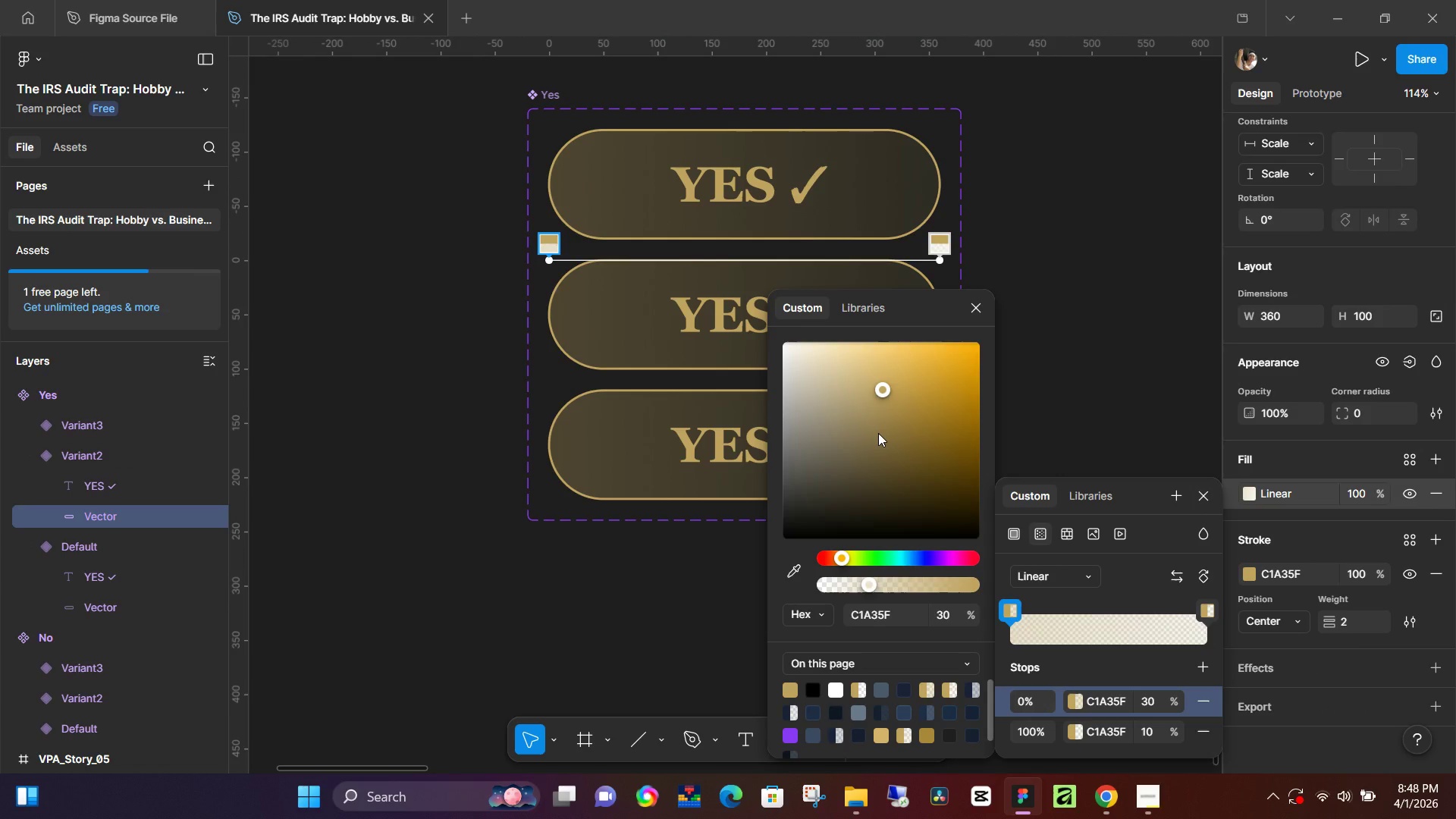 
left_click([878, 433])
 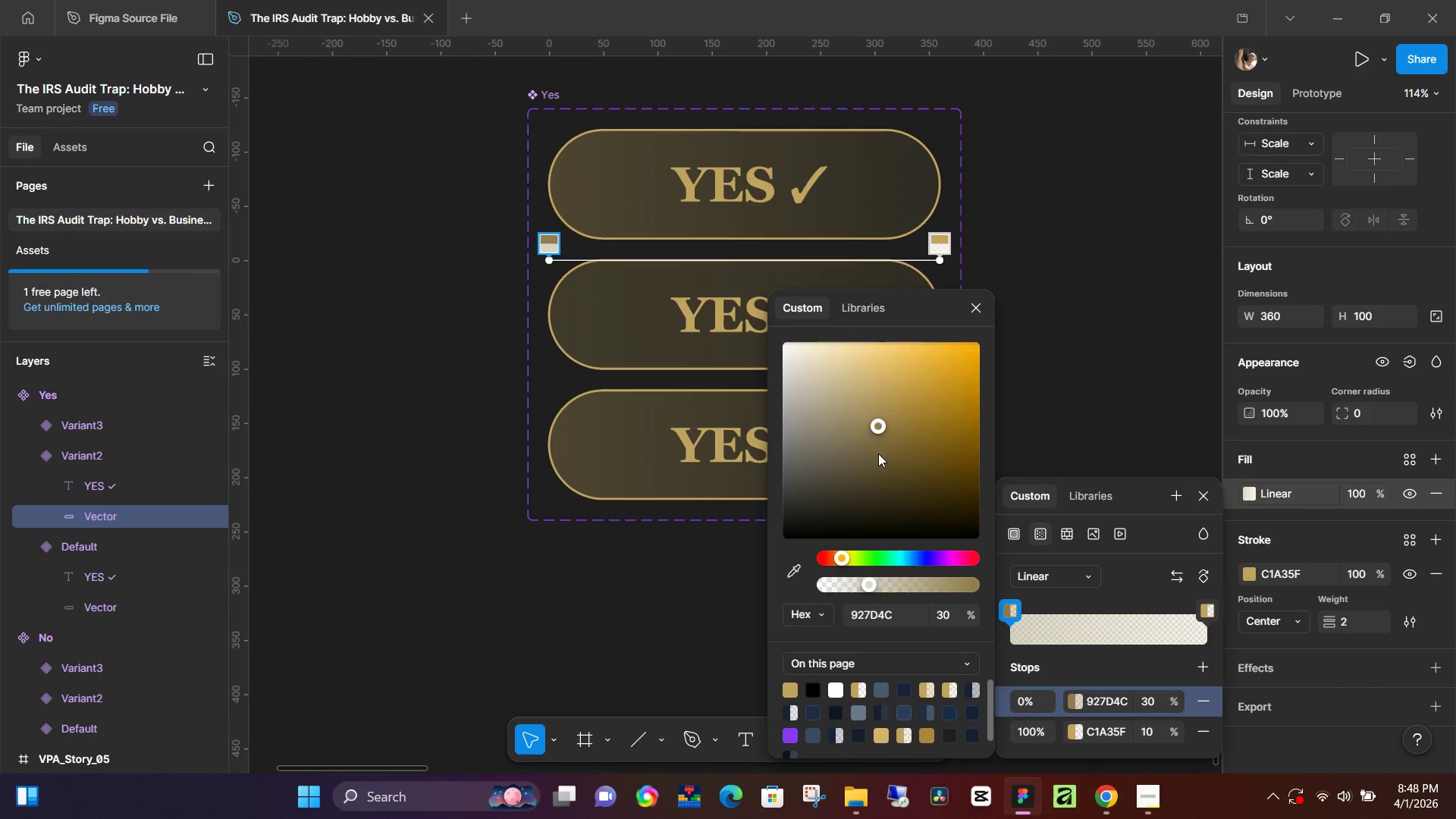 
left_click_drag(start_coordinate=[878, 453], to_coordinate=[964, 392])
 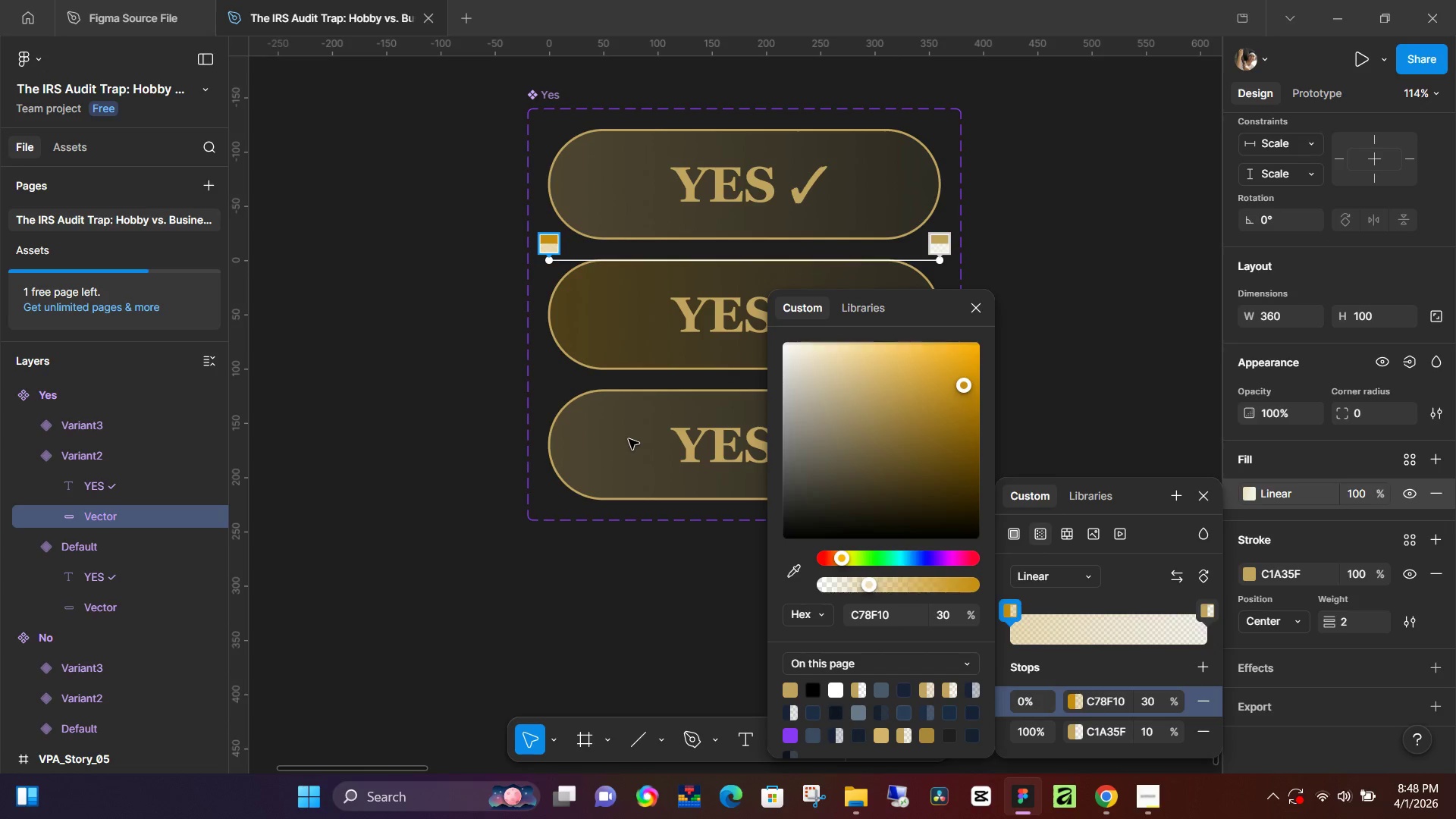 
left_click([629, 439])
 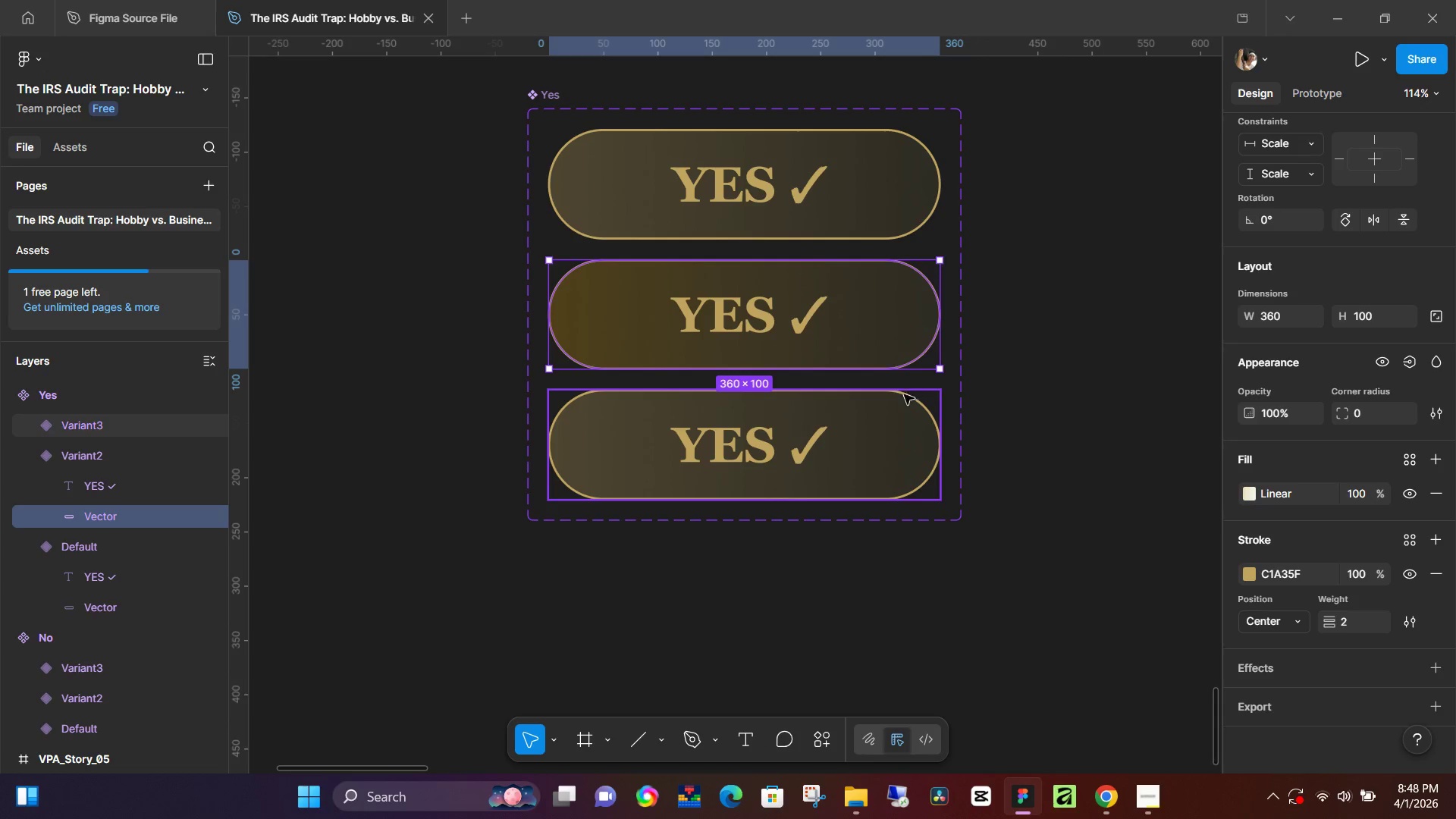 
left_click([871, 419])
 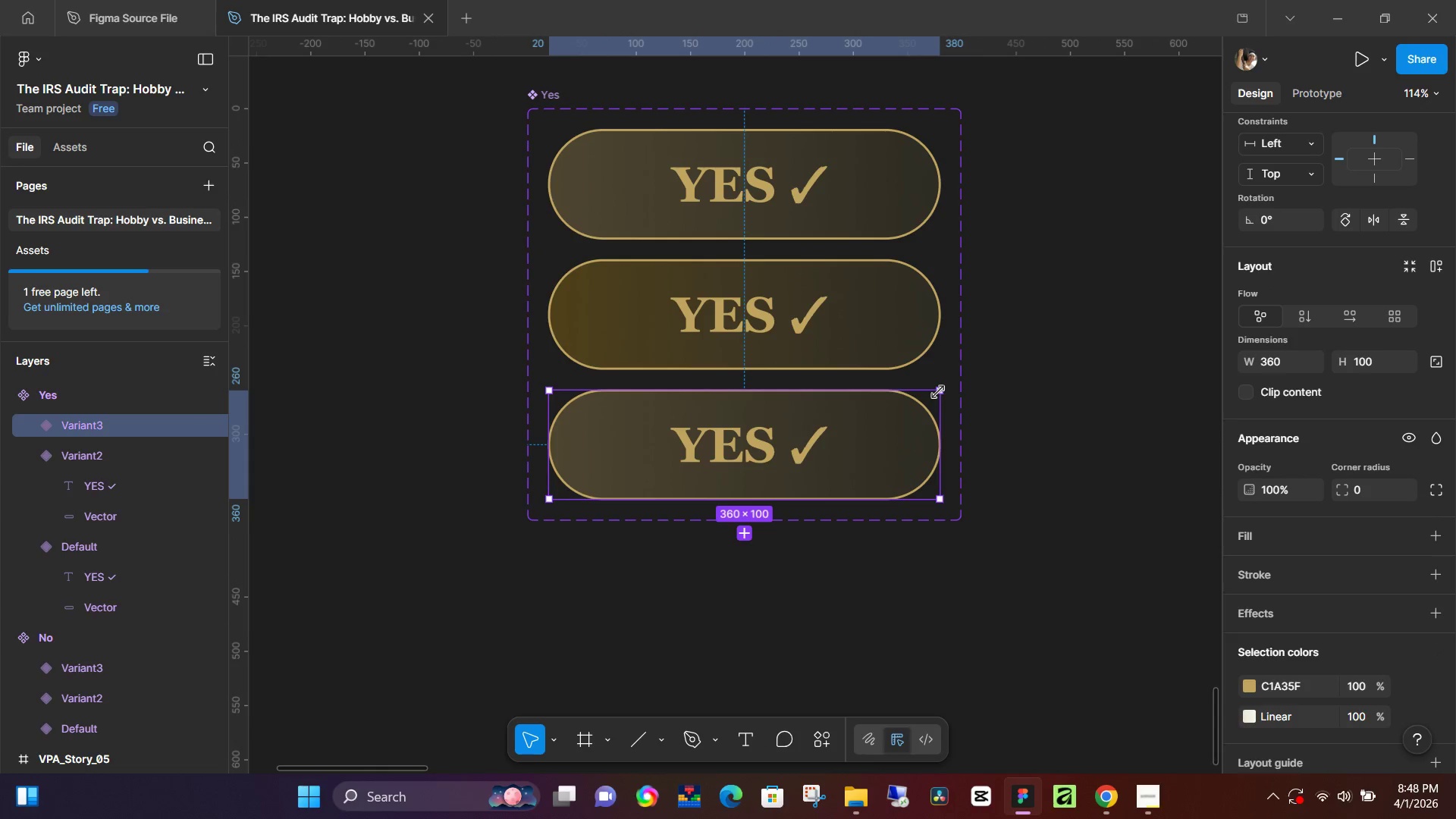 
left_click_drag(start_coordinate=[938, 392], to_coordinate=[893, 410])
 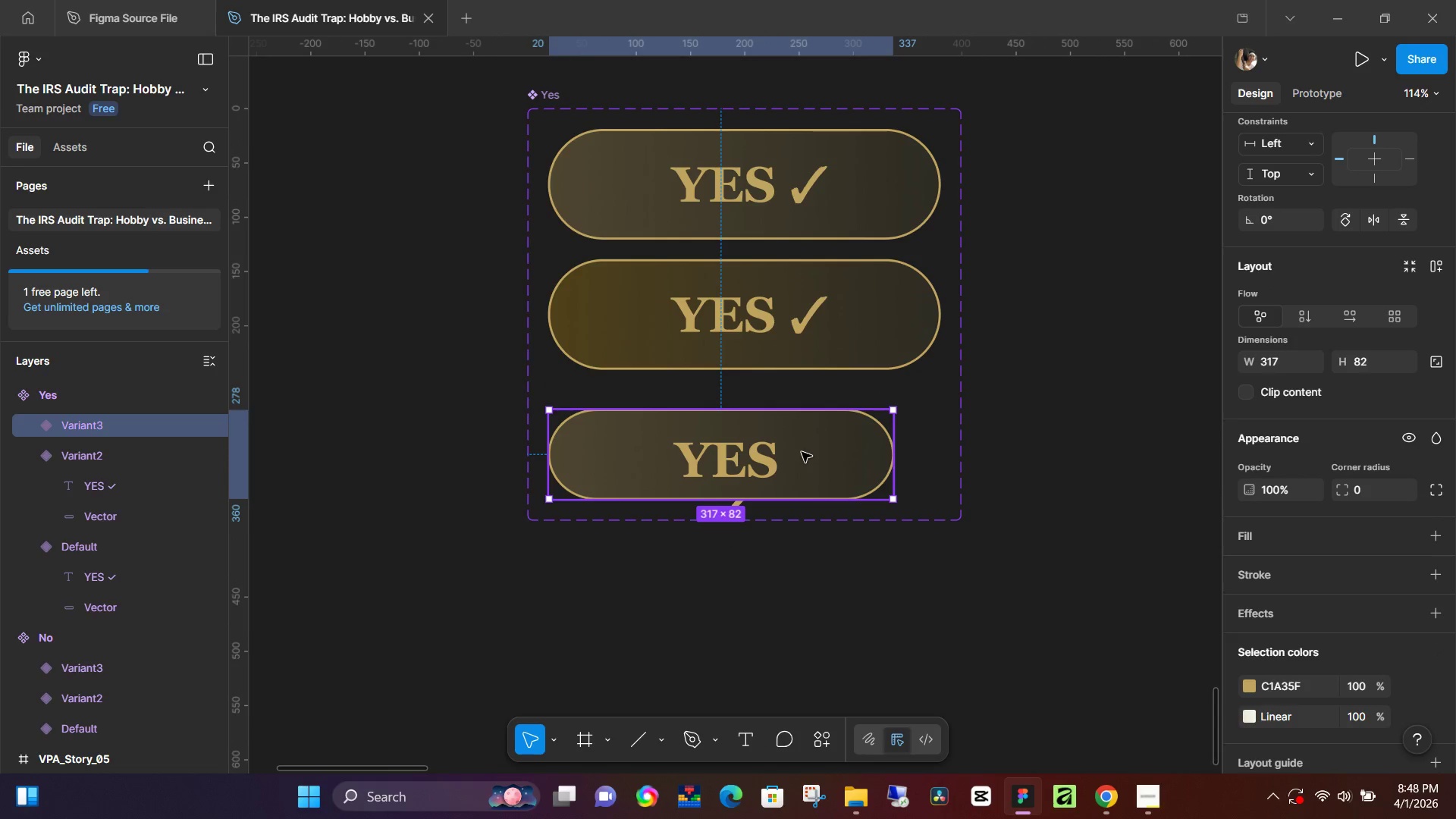 
left_click_drag(start_coordinate=[799, 452], to_coordinate=[817, 441])
 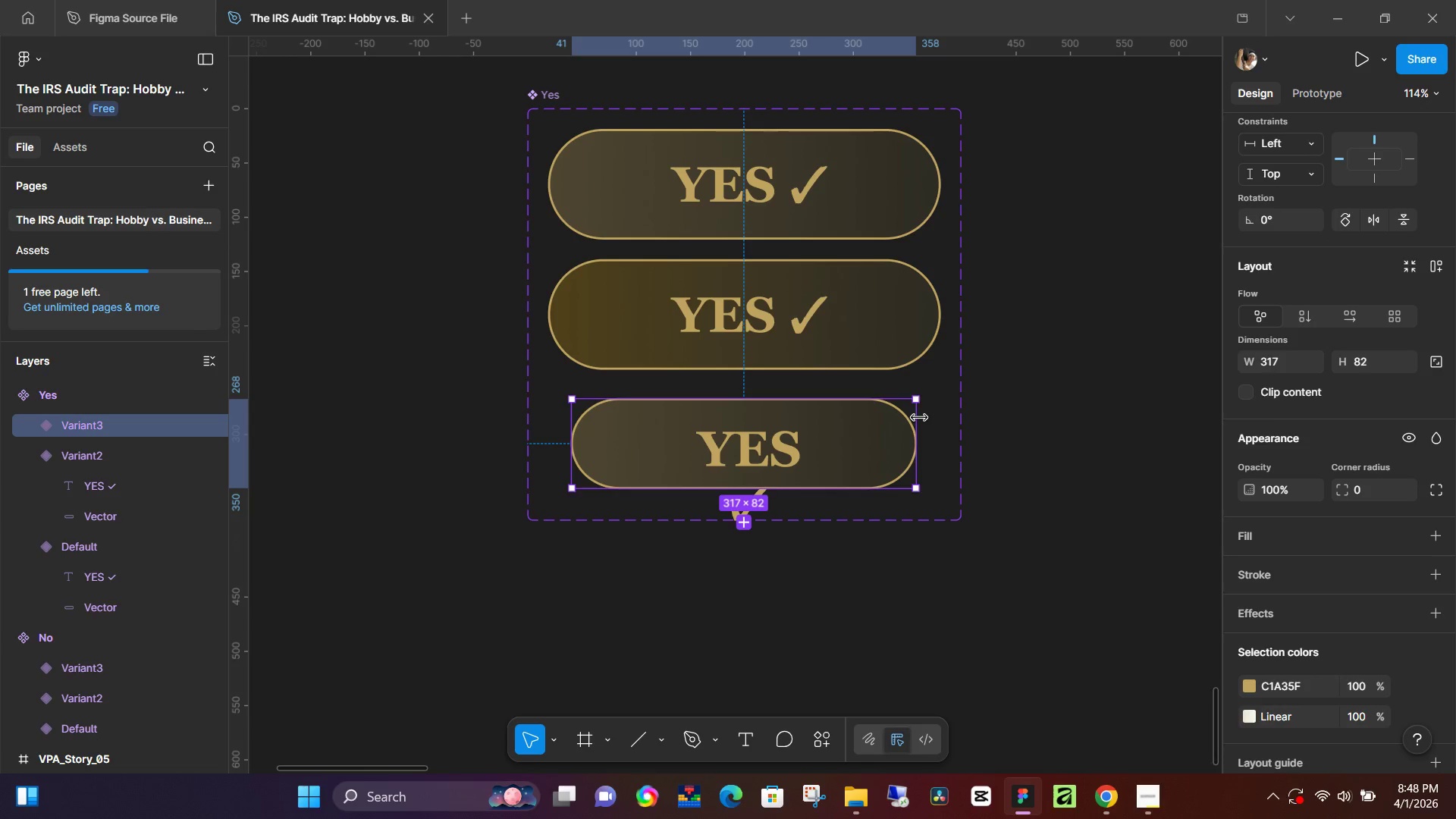 
left_click_drag(start_coordinate=[919, 418], to_coordinate=[953, 419])
 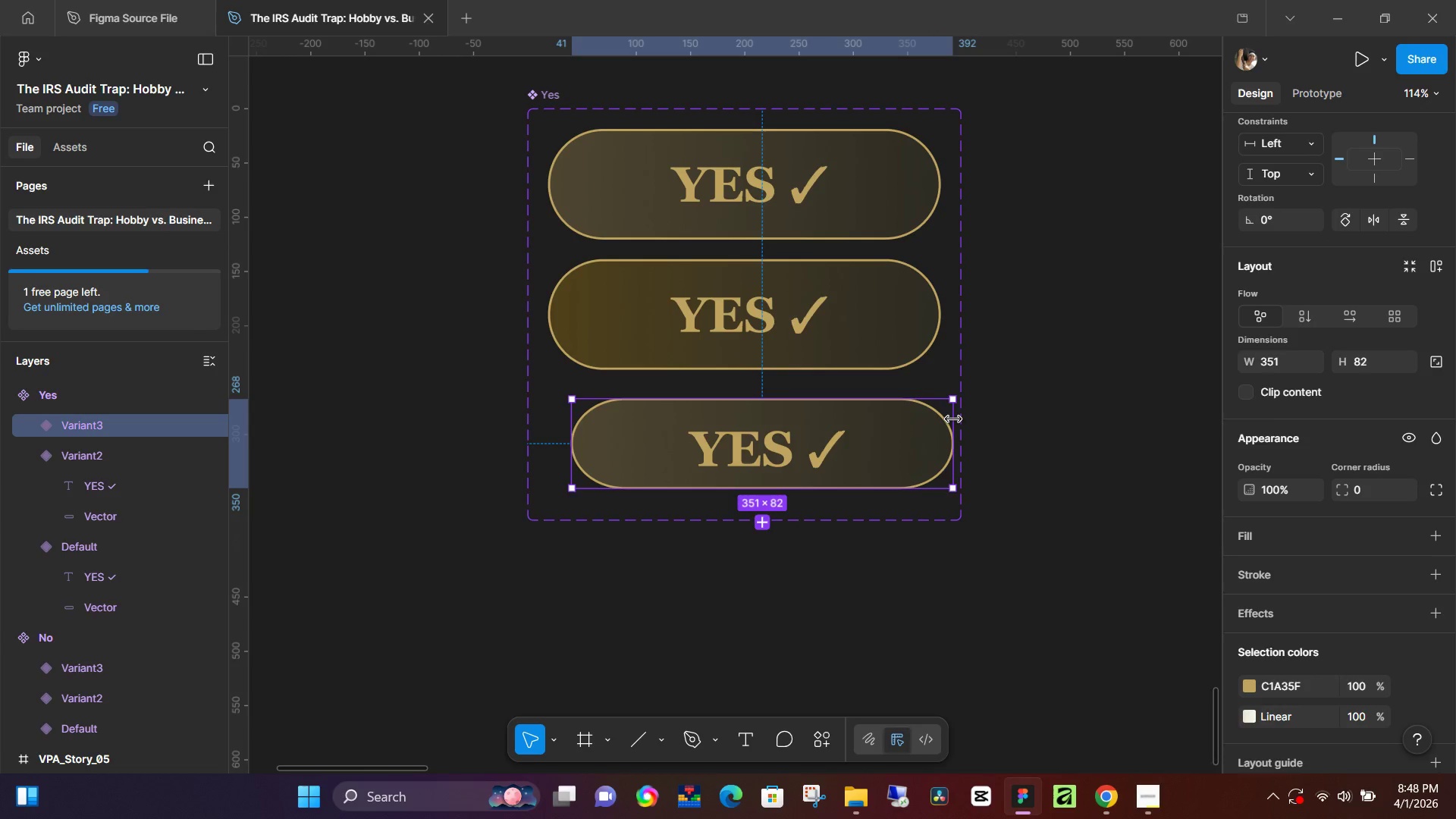 
key(Control+Z)
 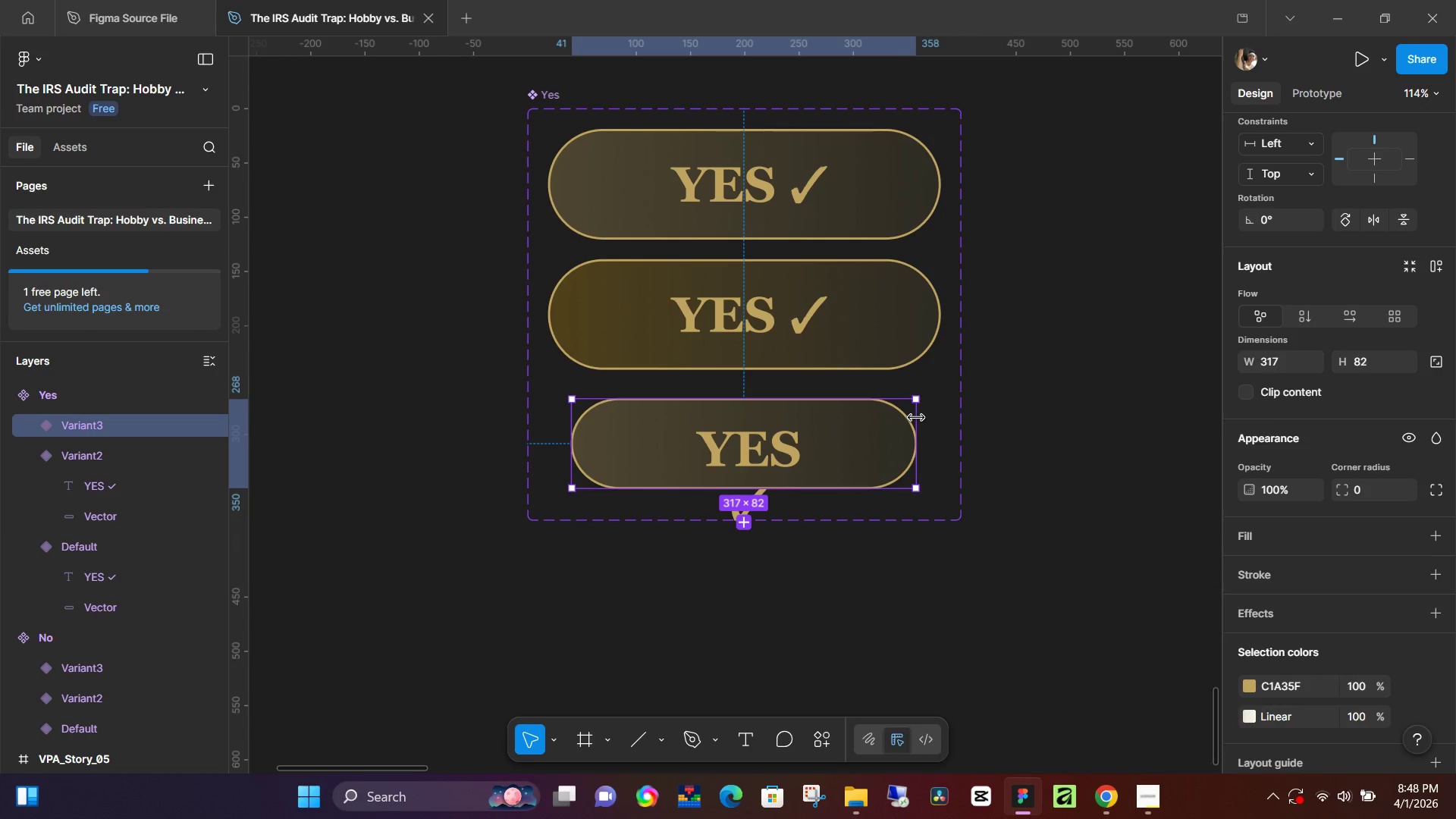 
key(Control+Z)
 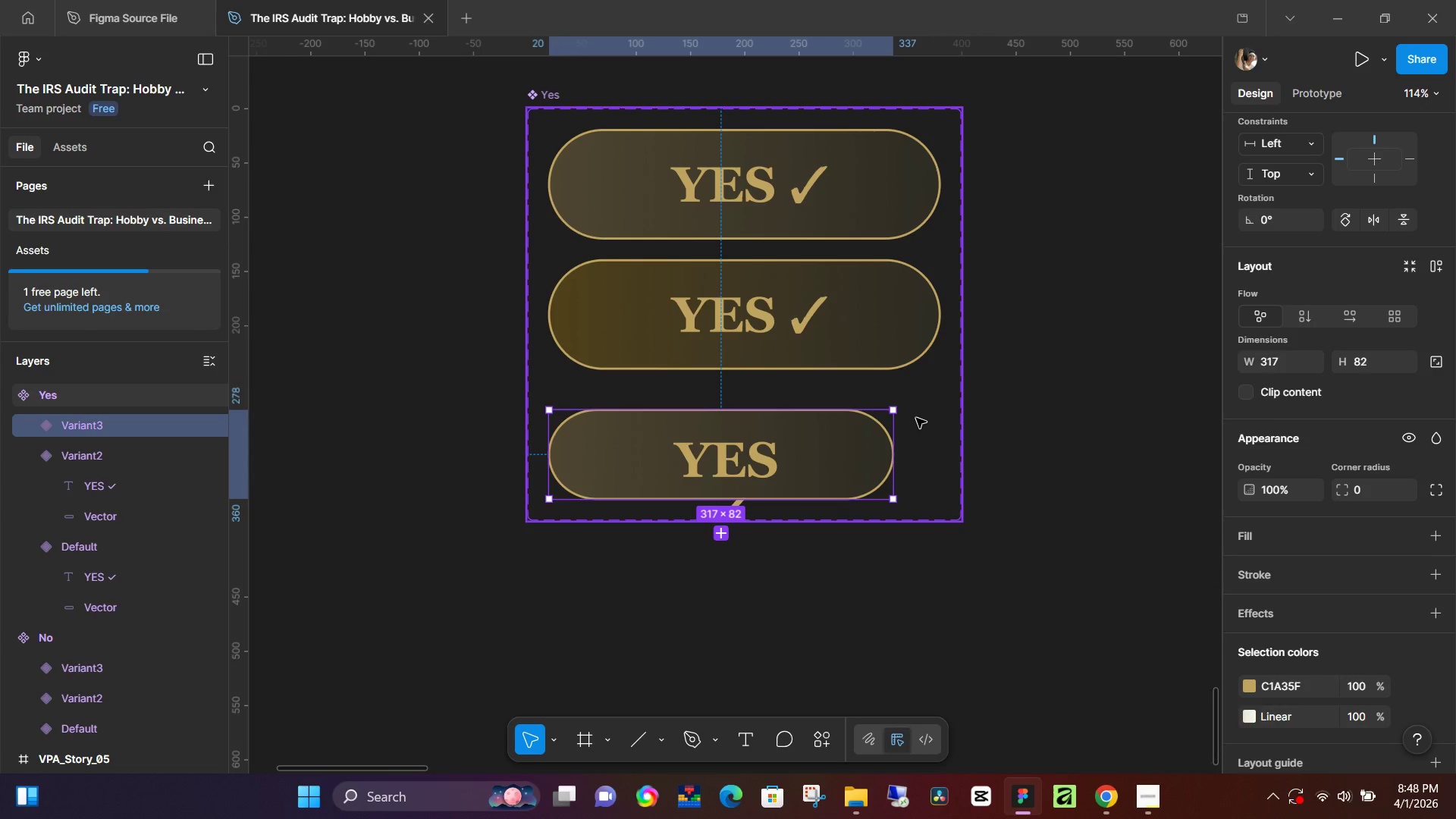 
key(Control+Z)
 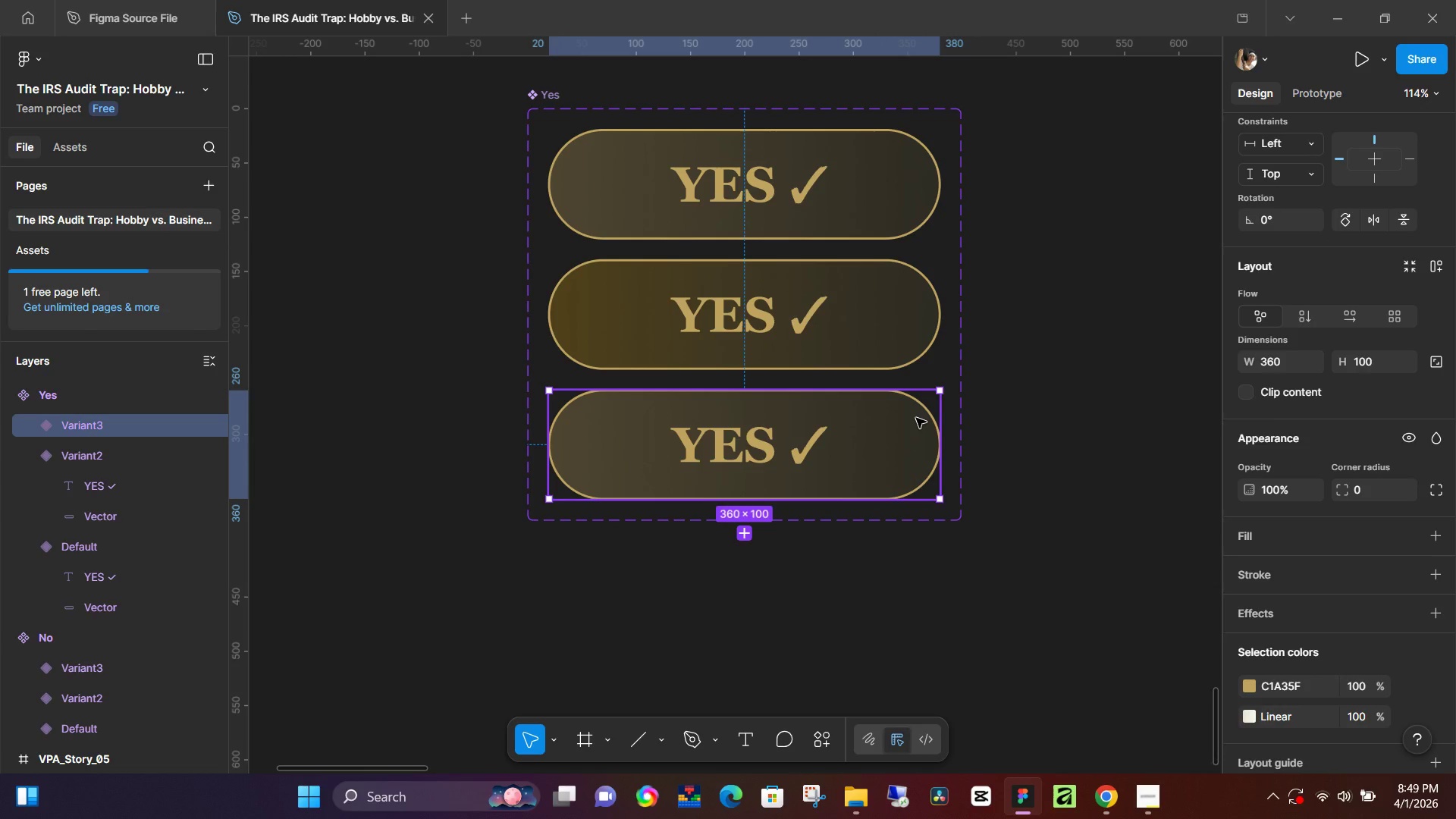 
key(K)
 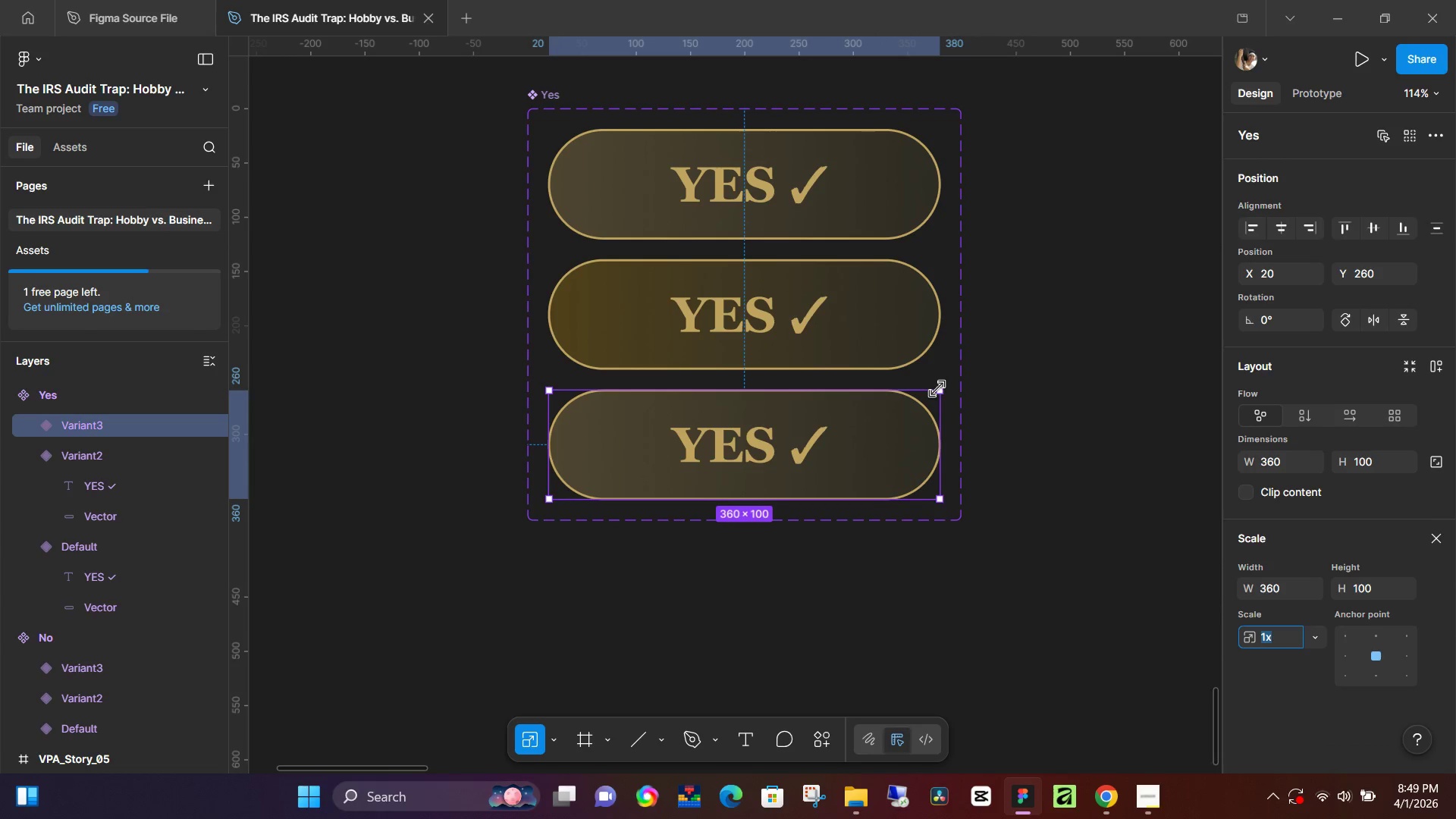 
left_click_drag(start_coordinate=[937, 389], to_coordinate=[901, 407])
 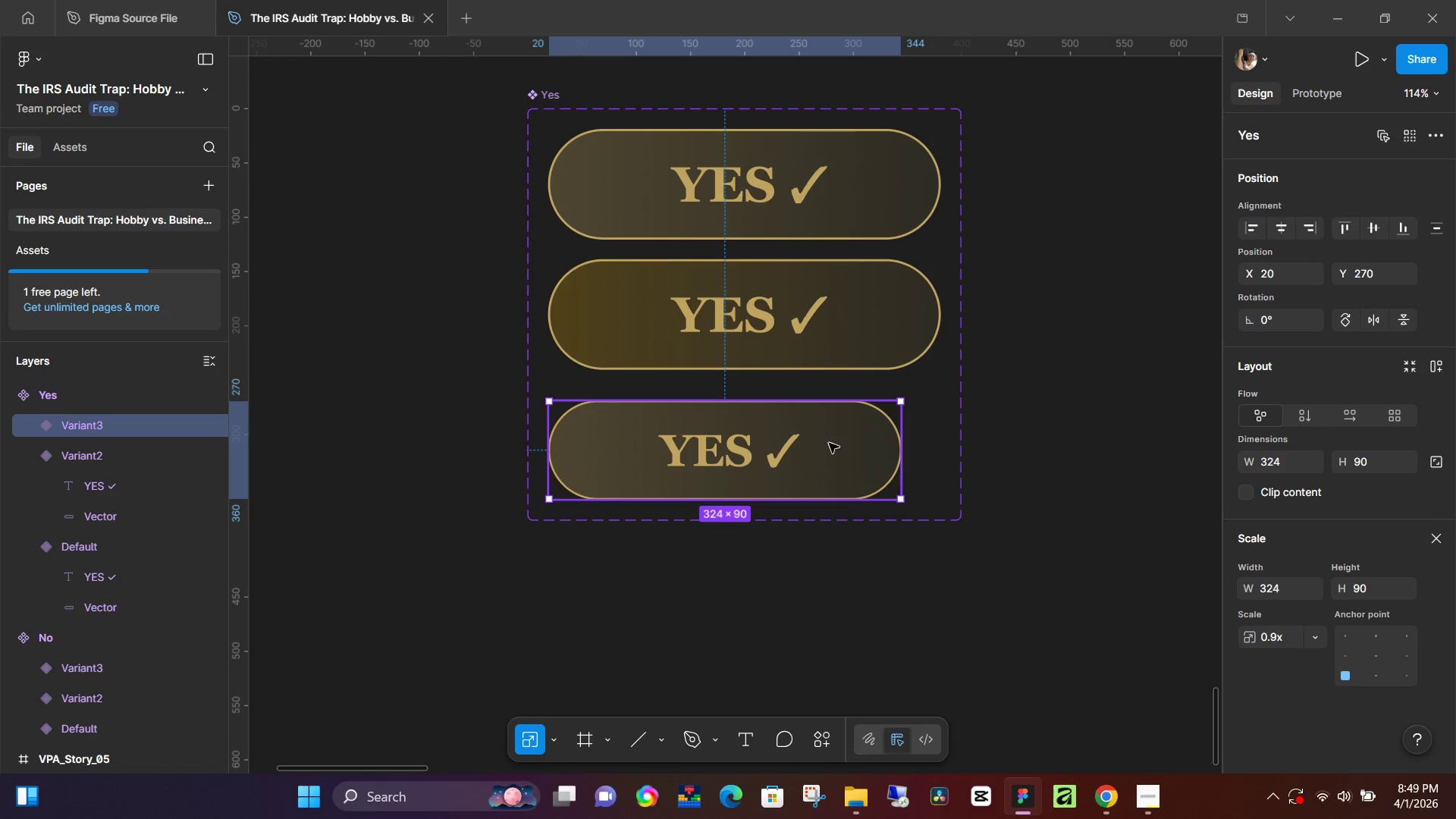 
left_click_drag(start_coordinate=[829, 443], to_coordinate=[855, 428])
 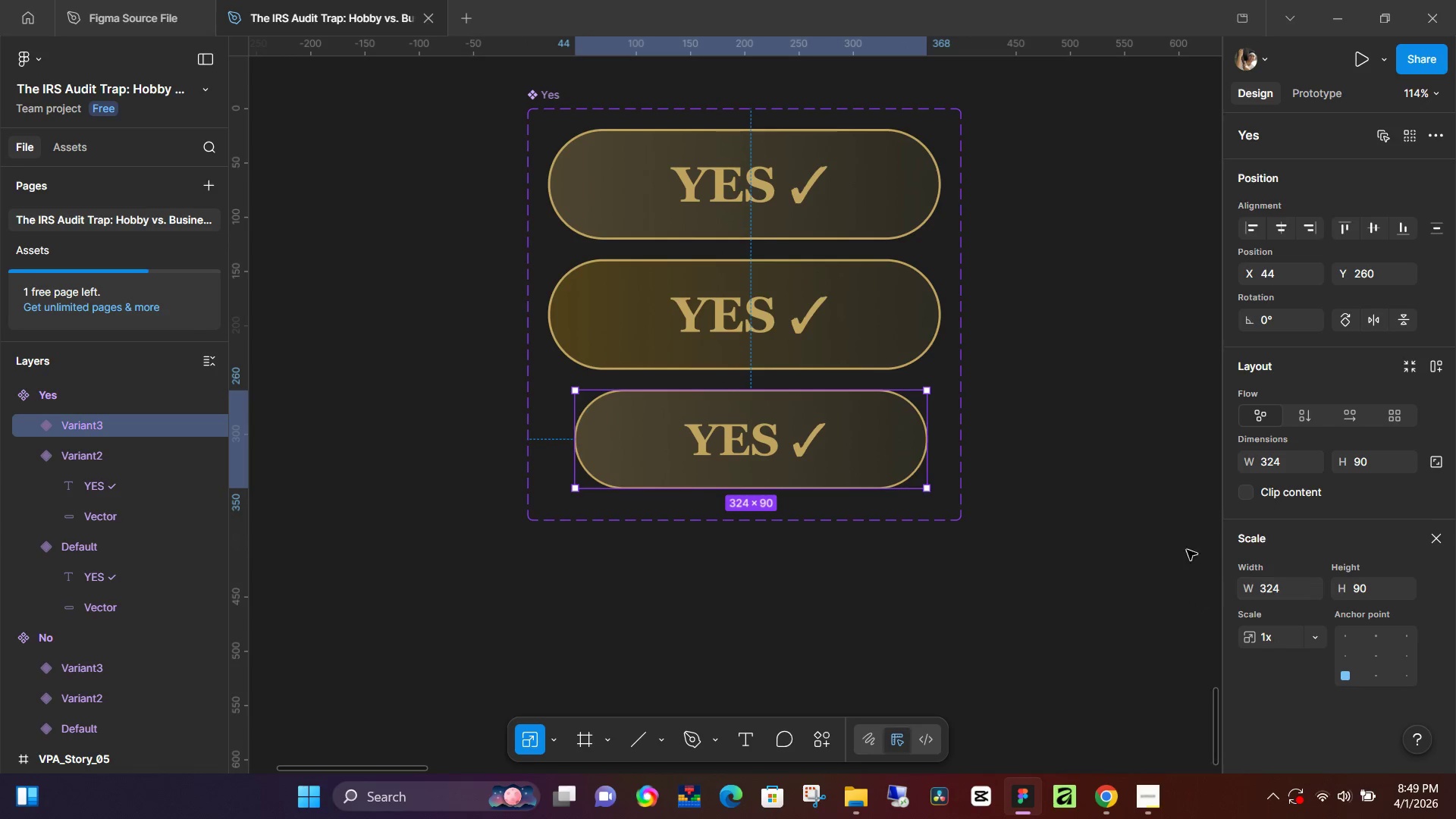 
left_click([890, 457])
 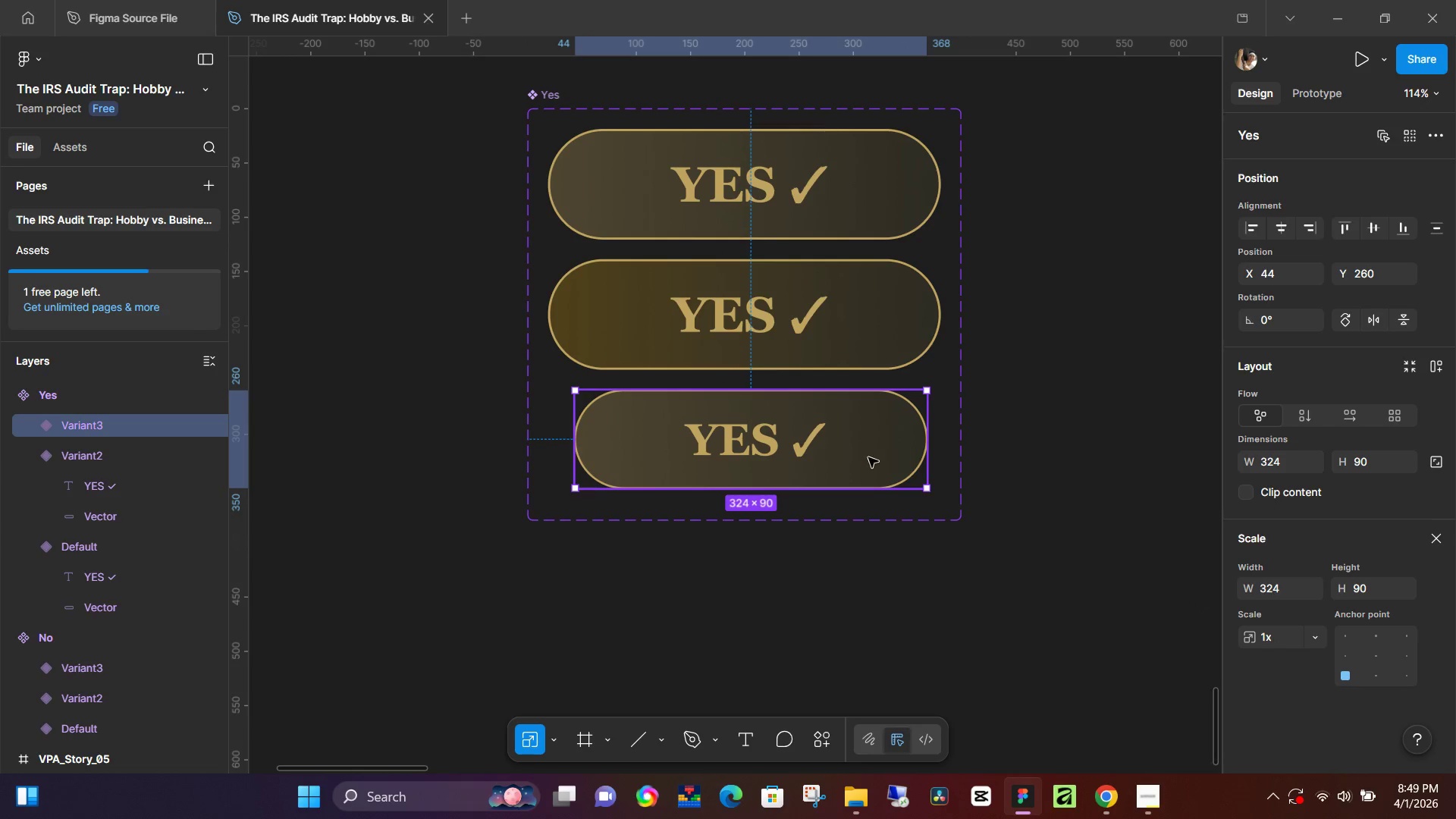 
key(Backspace)
 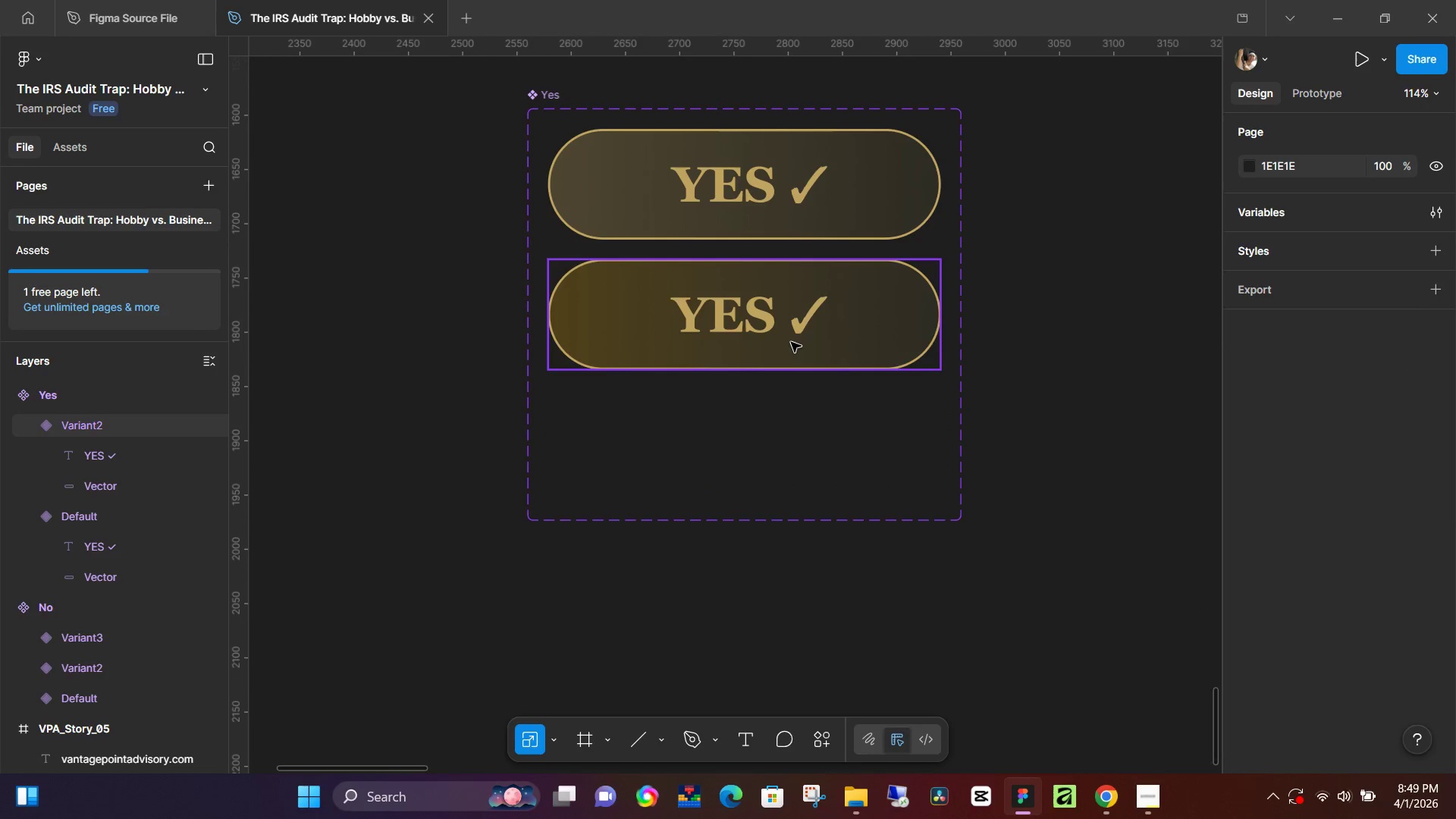 
left_click([791, 342])
 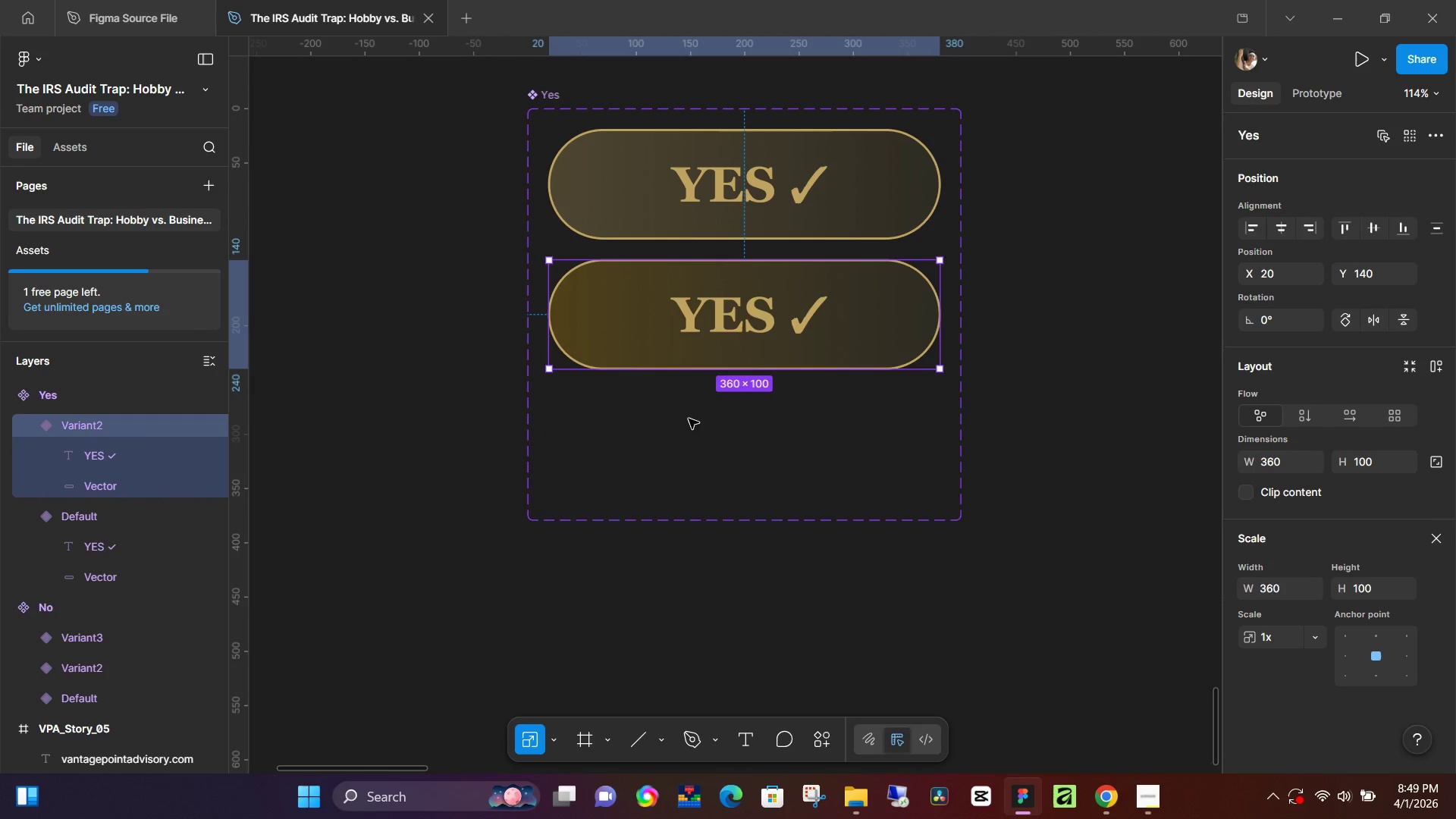 
left_click([749, 454])
 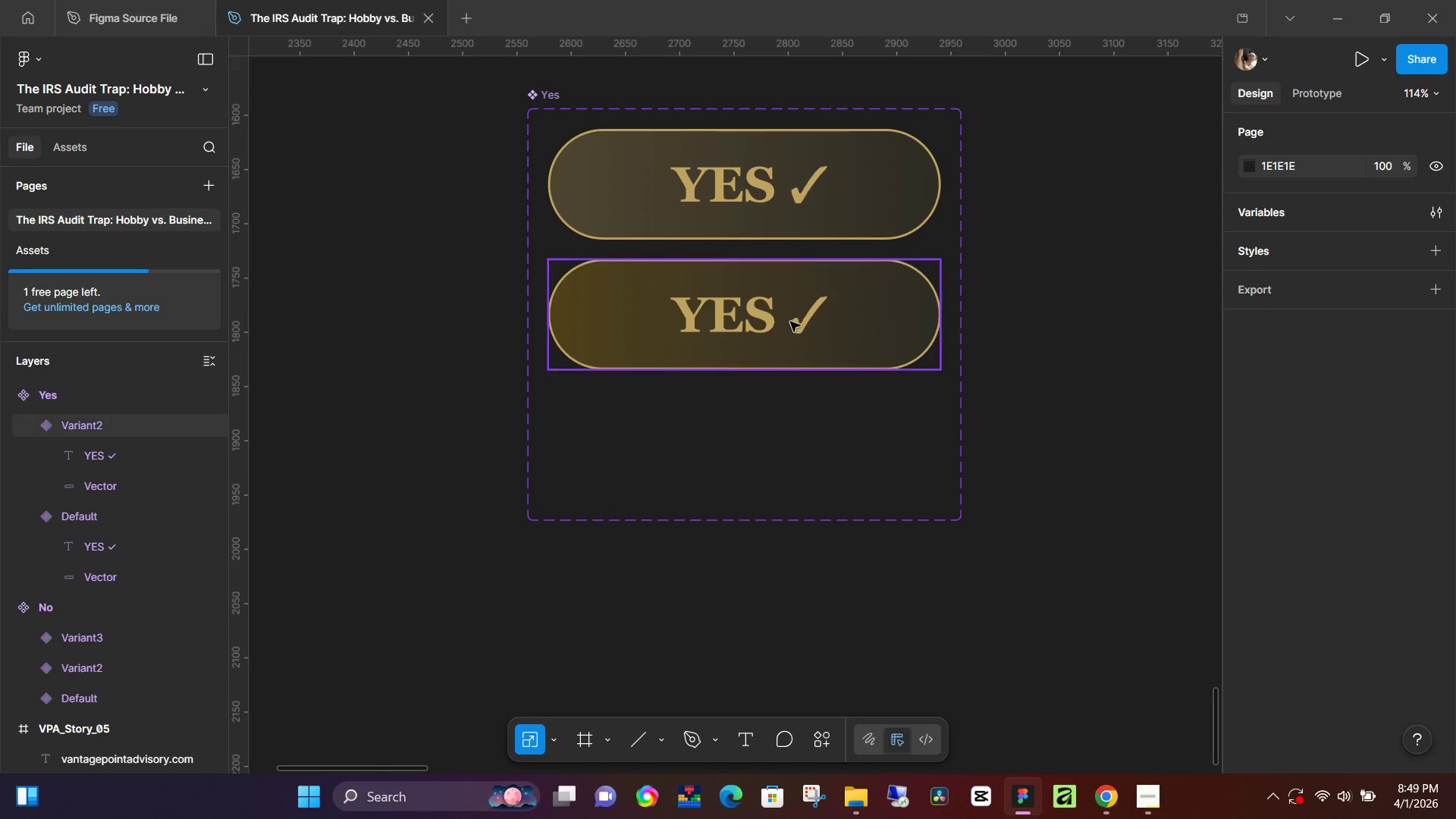 
left_click([799, 309])
 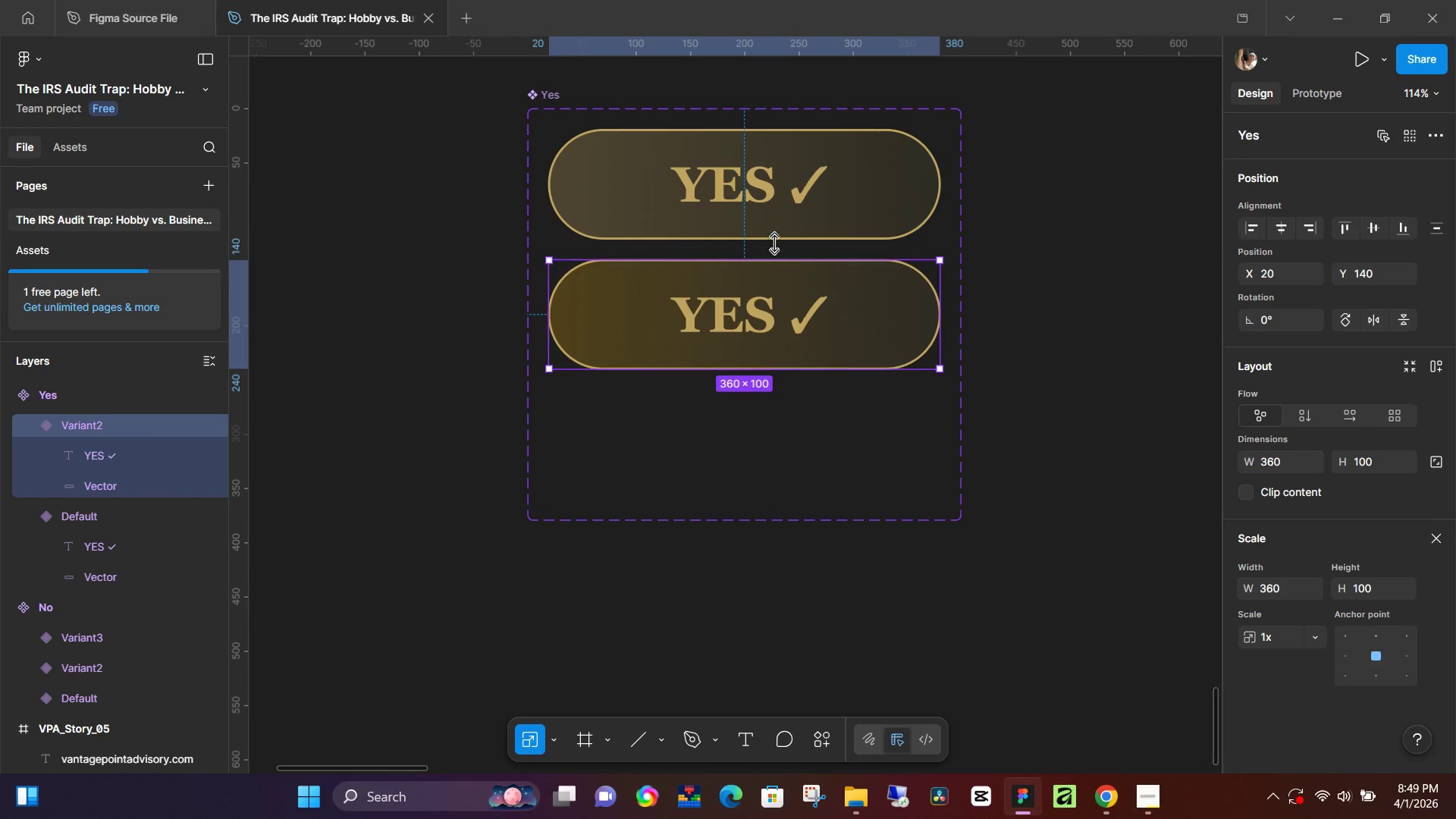 
left_click([770, 189])
 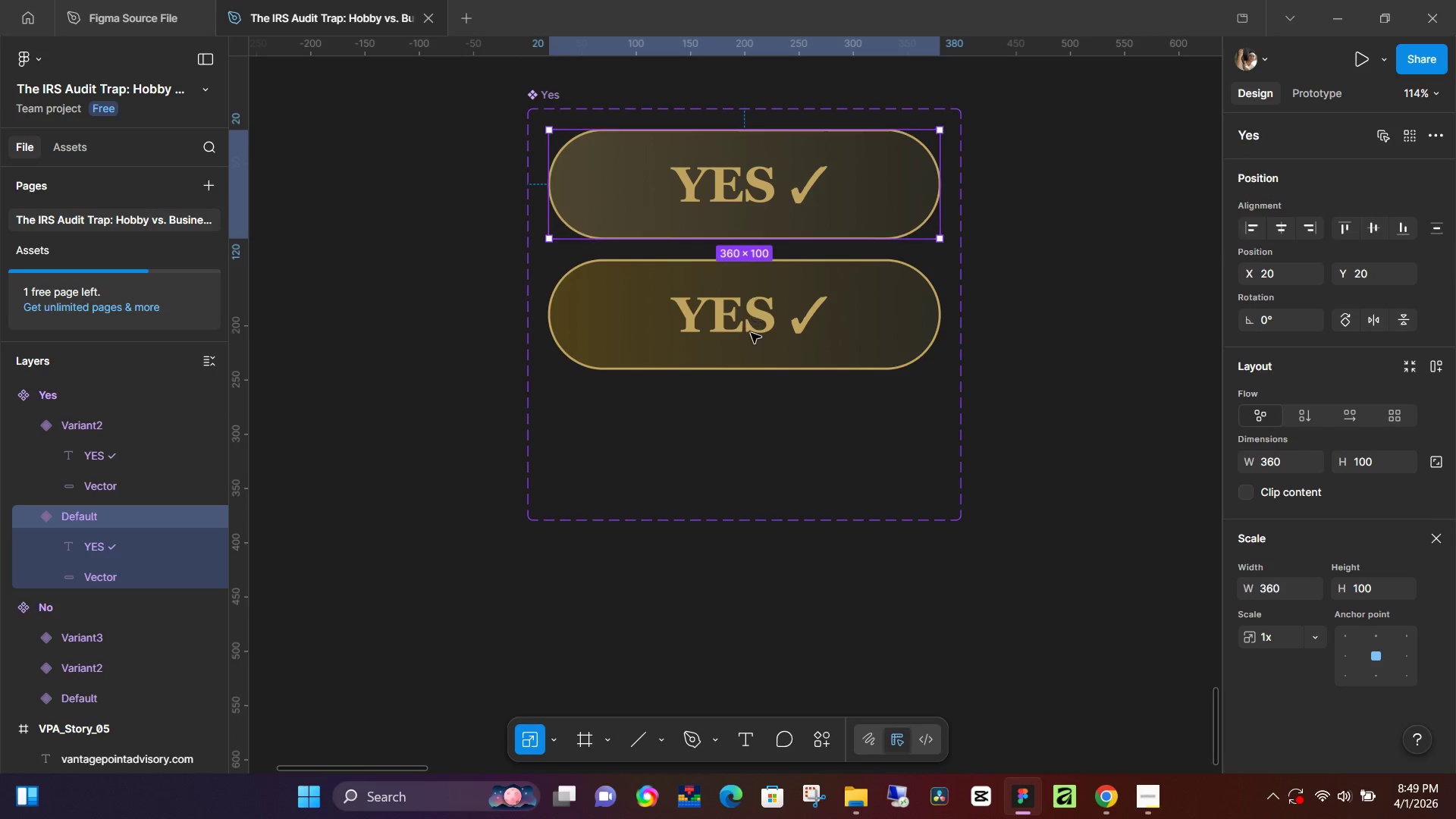 
left_click([751, 334])
 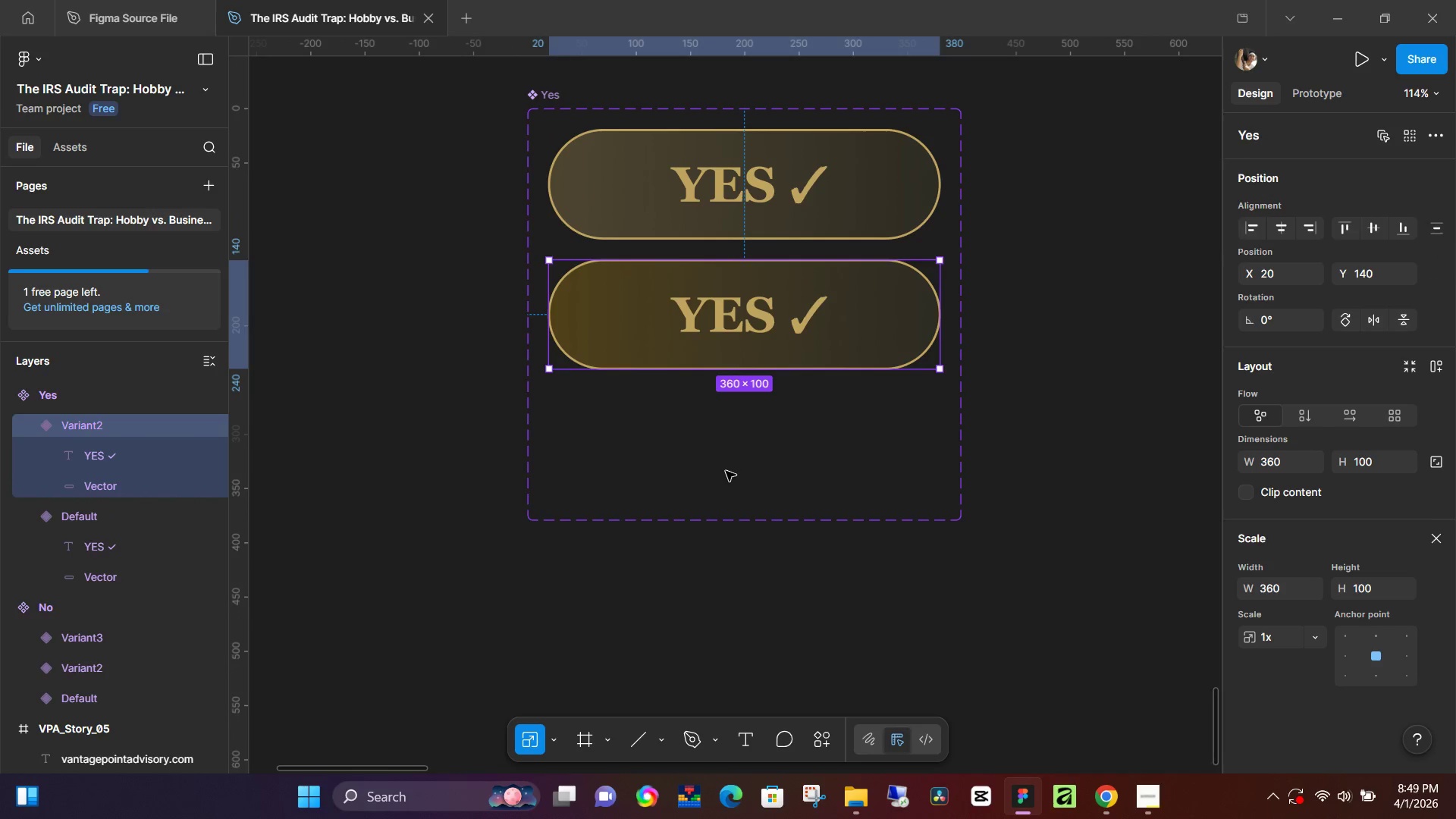 
left_click([726, 471])
 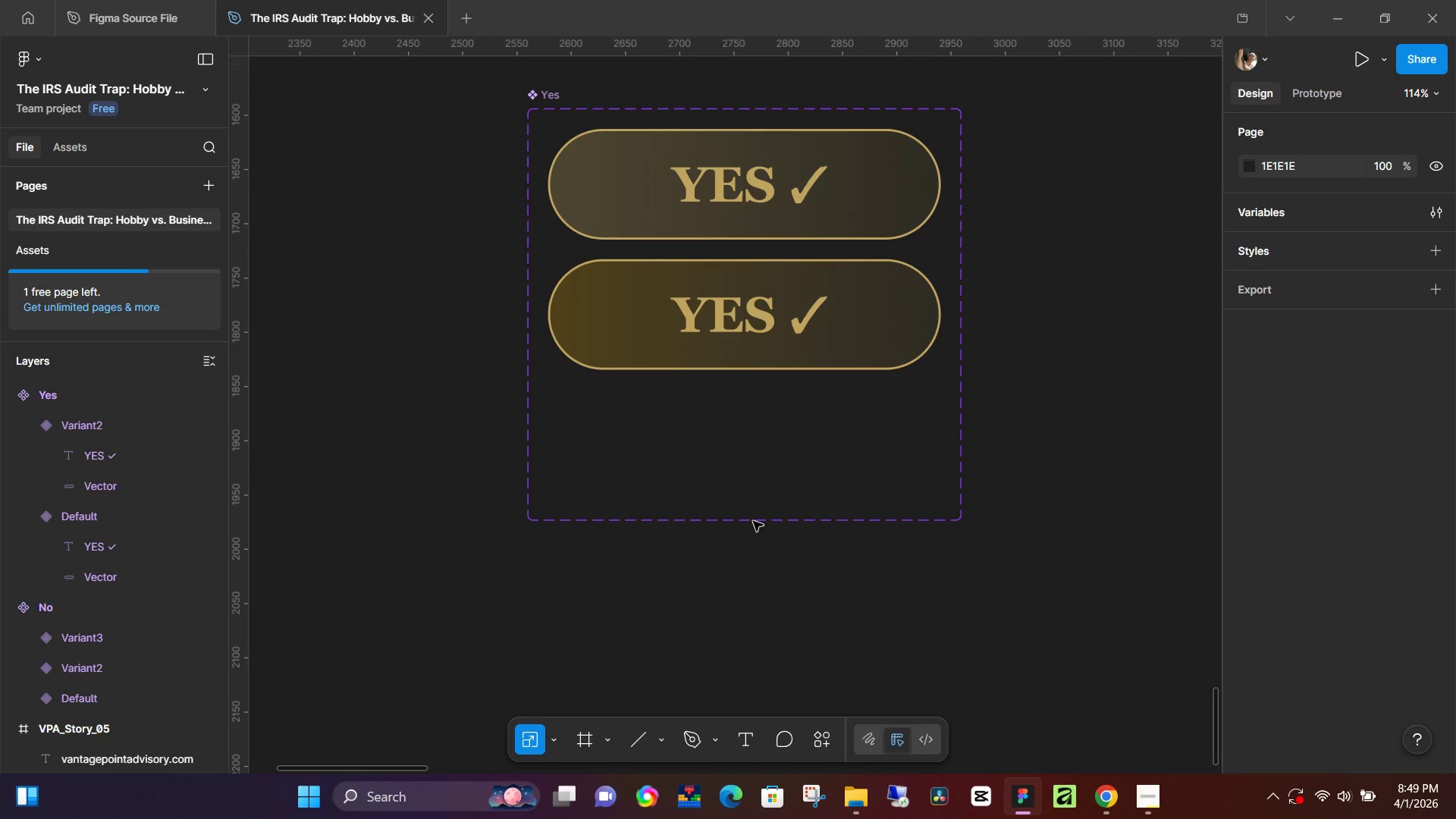 
double_click([755, 517])
 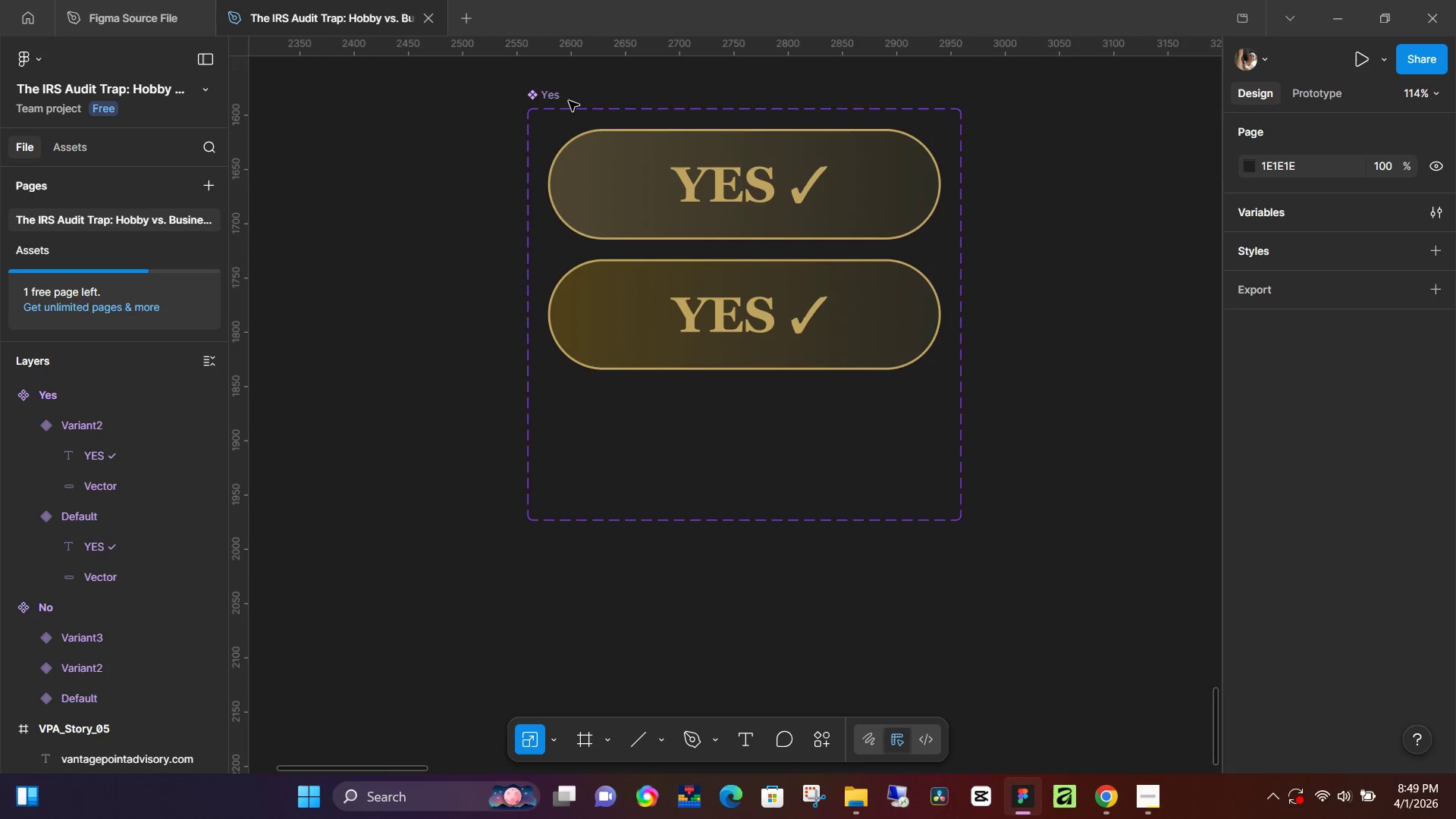 
left_click([560, 99])
 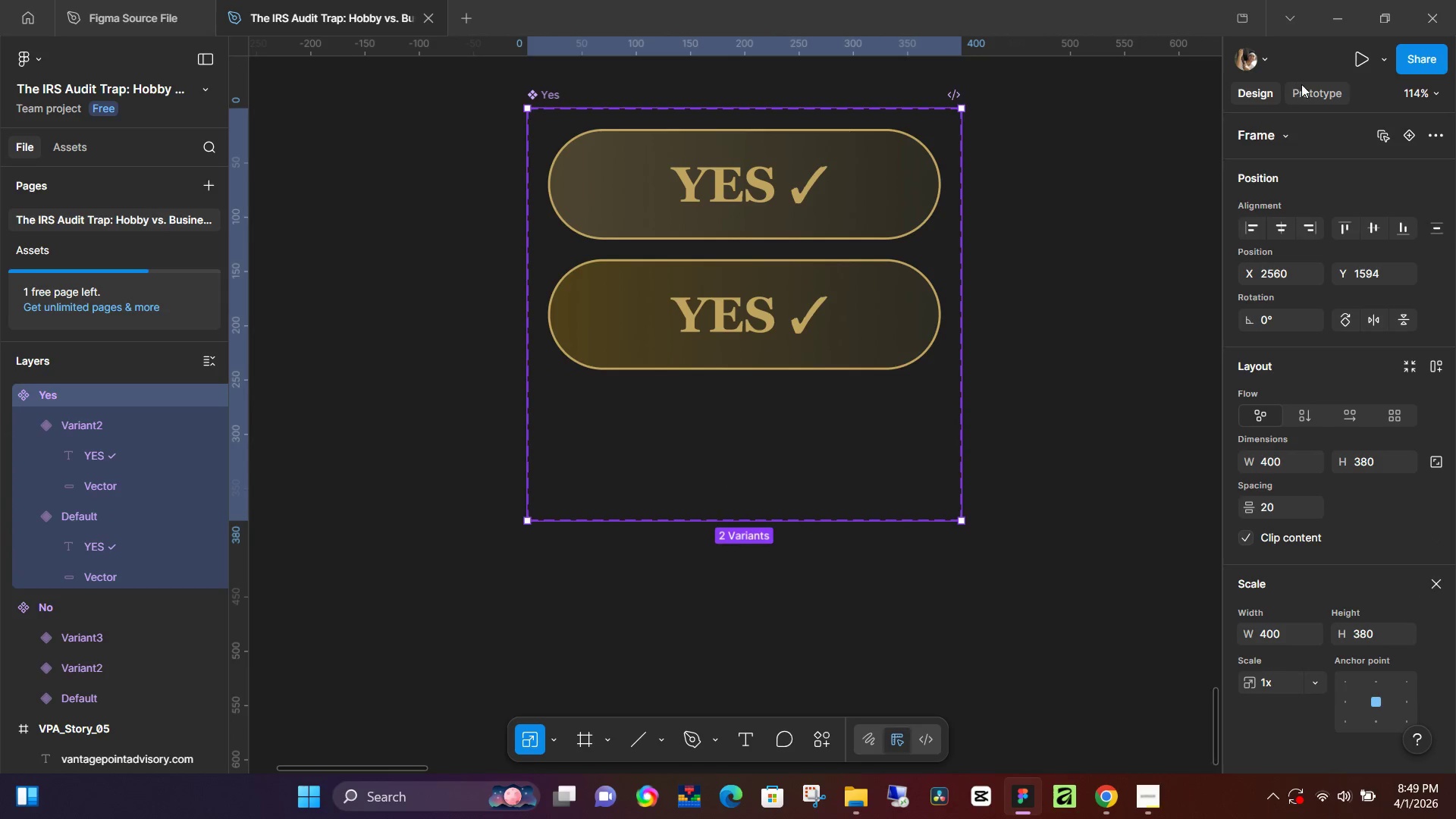 
left_click([749, 218])
 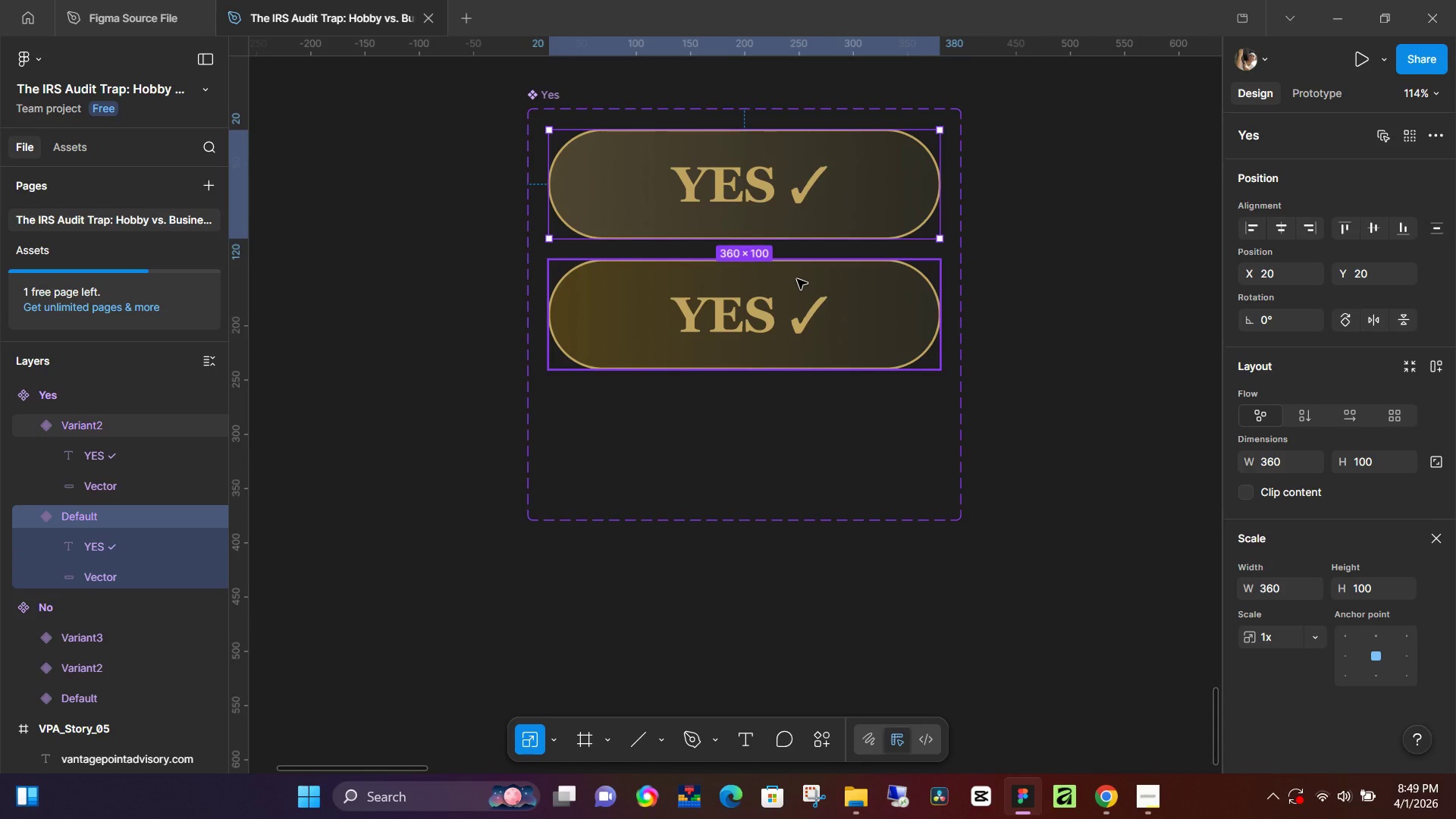 
left_click([797, 279])
 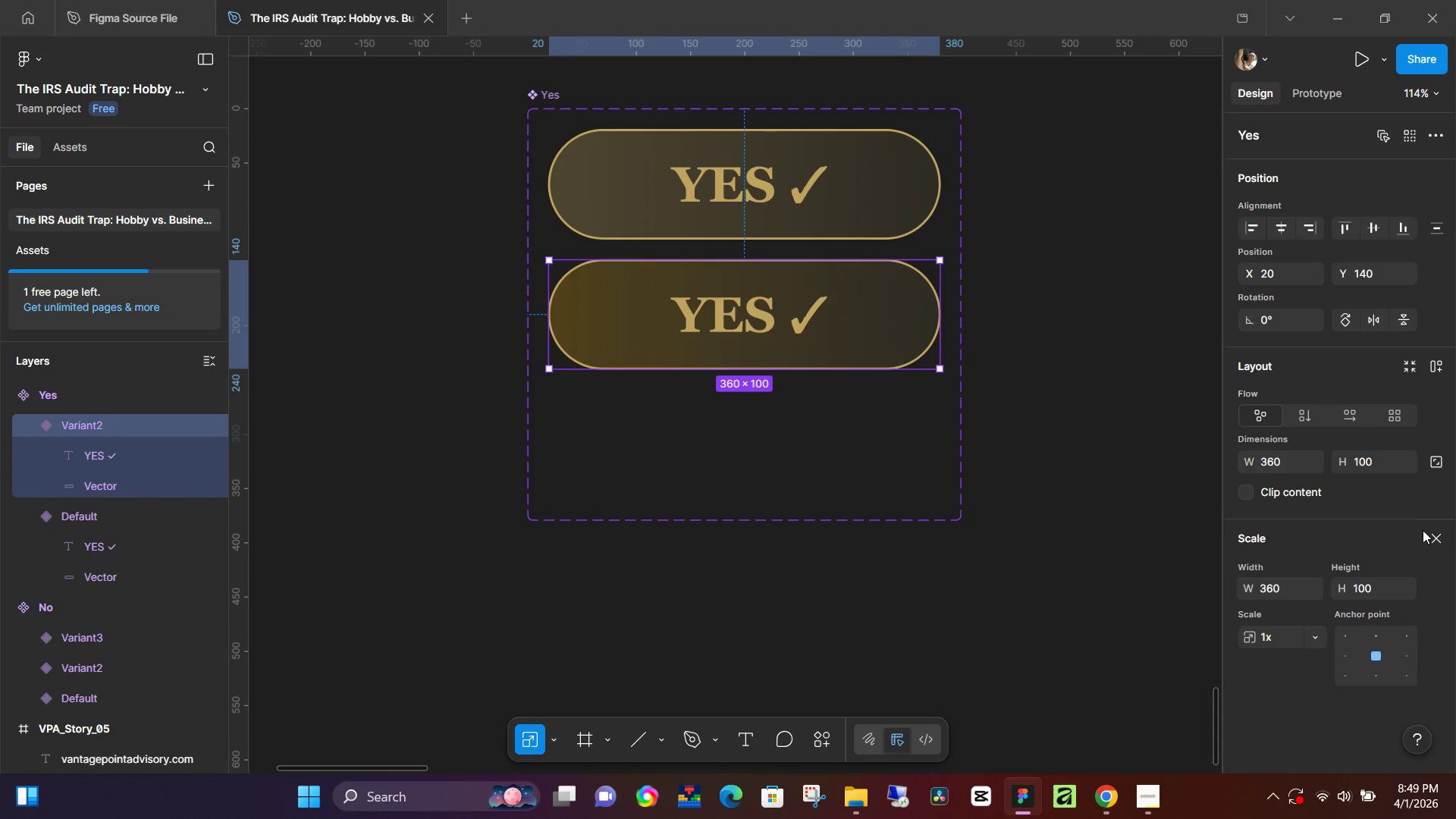 
left_click([1429, 533])
 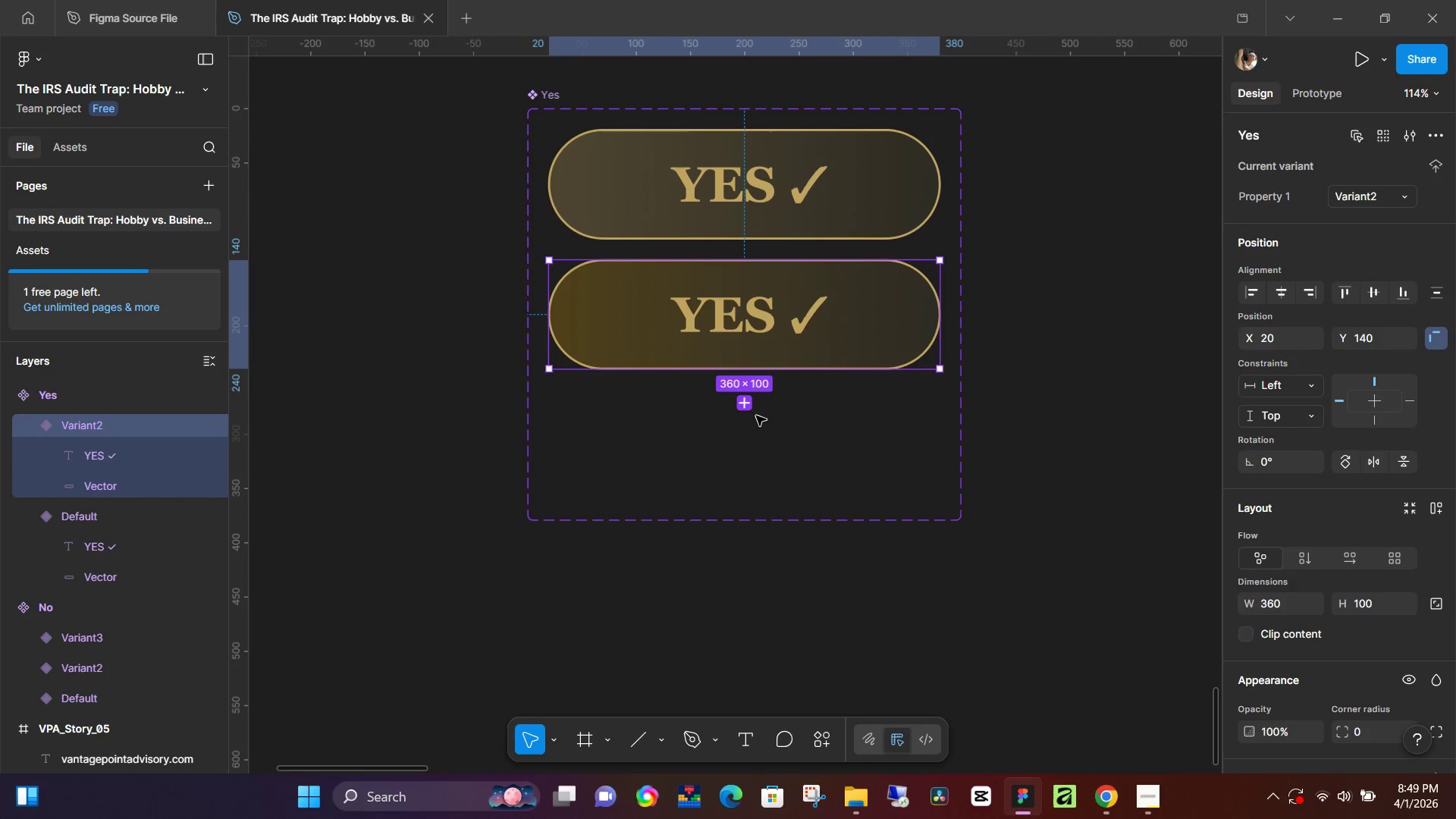 
left_click([750, 413])
 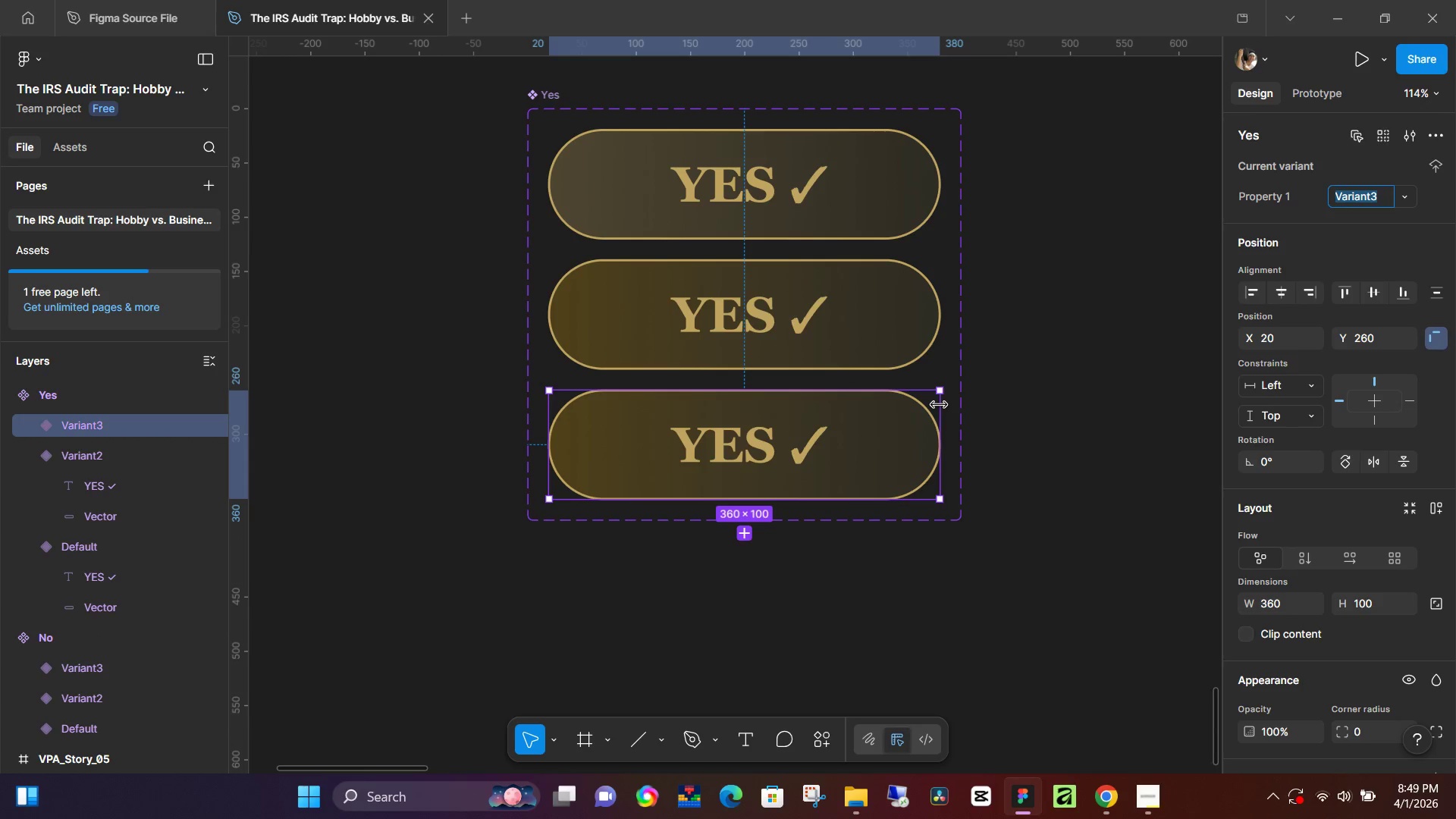 
key(K)
 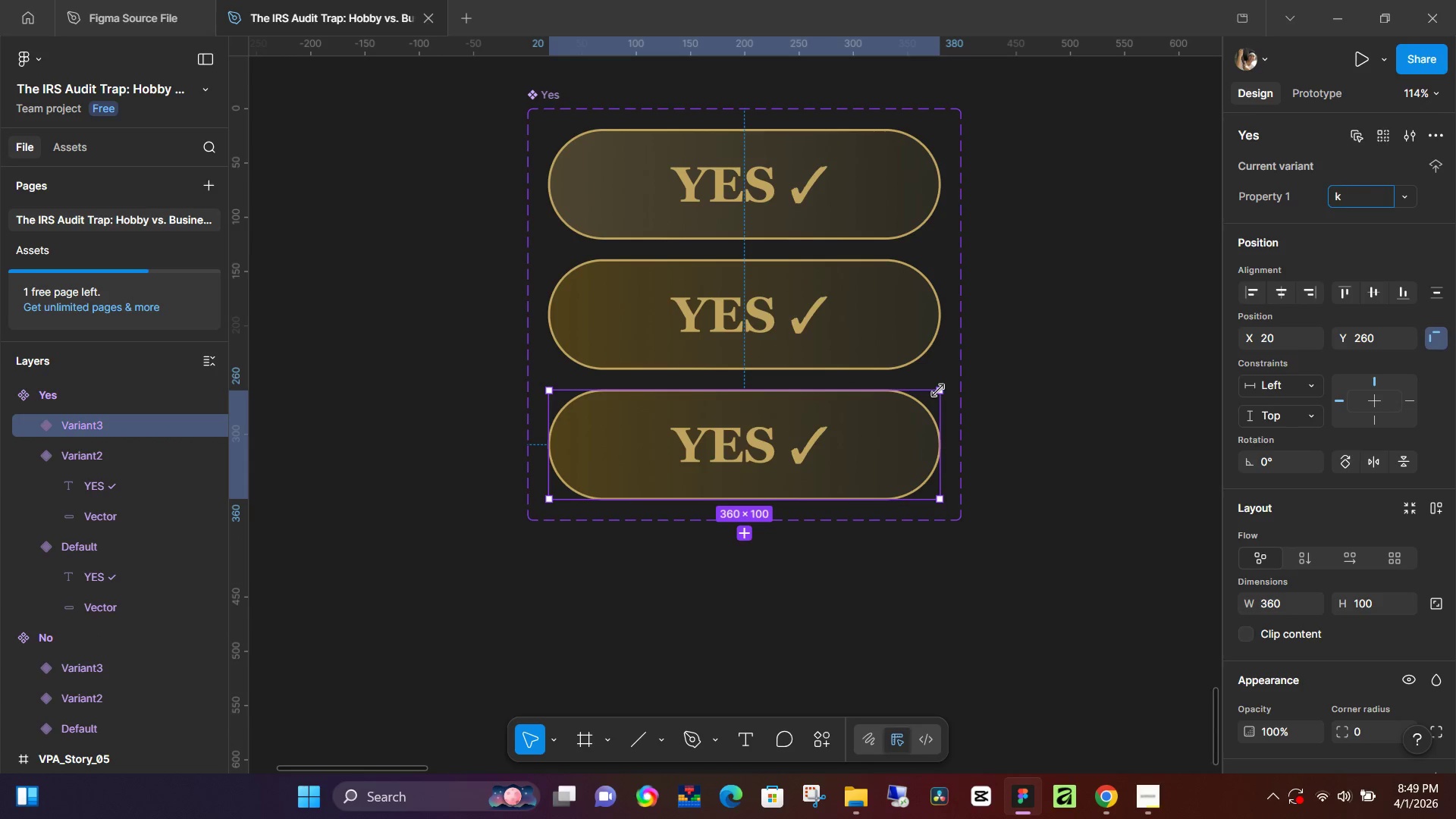 
left_click_drag(start_coordinate=[938, 391], to_coordinate=[909, 398])
 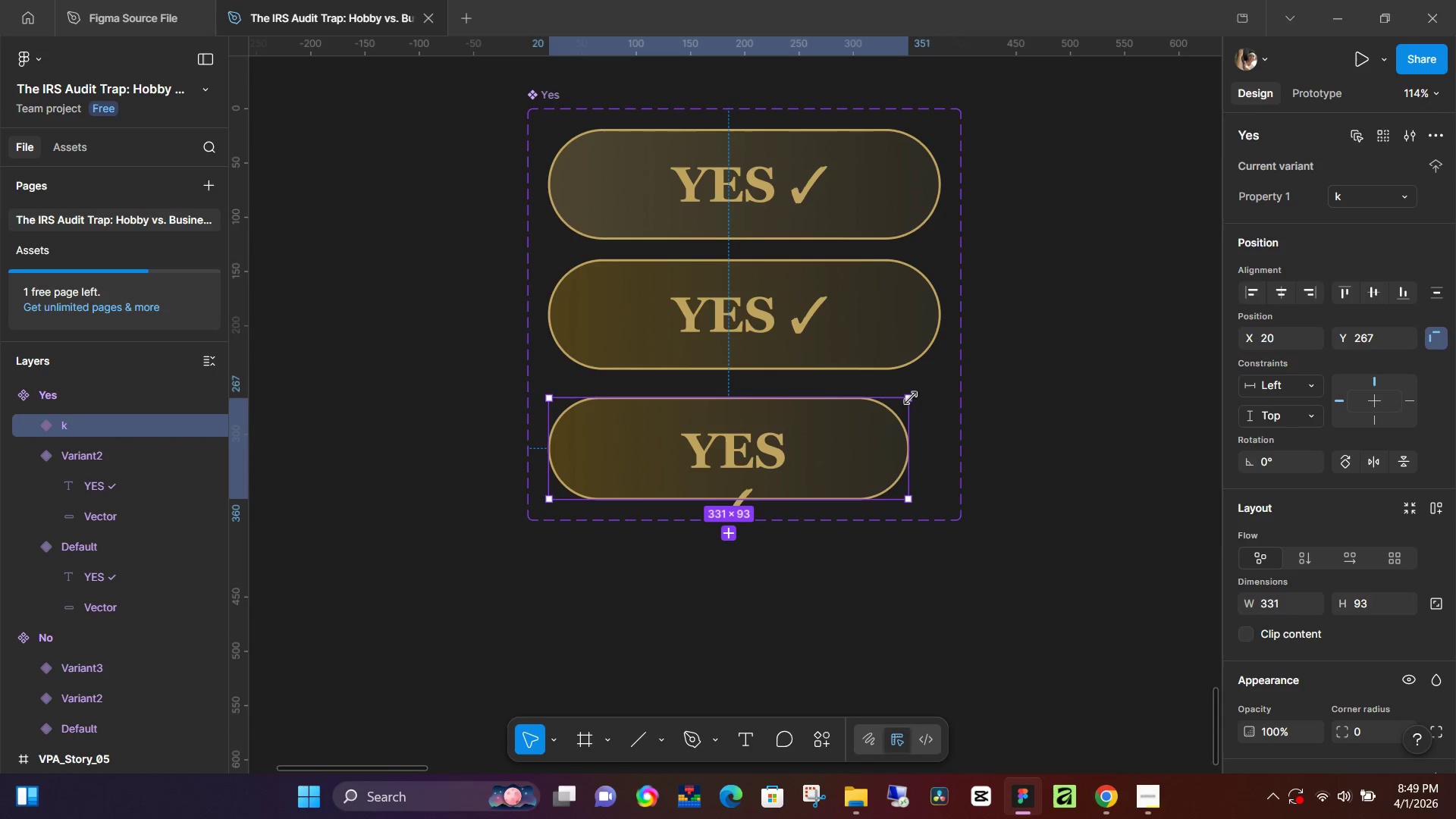 
key(Control+Z)
 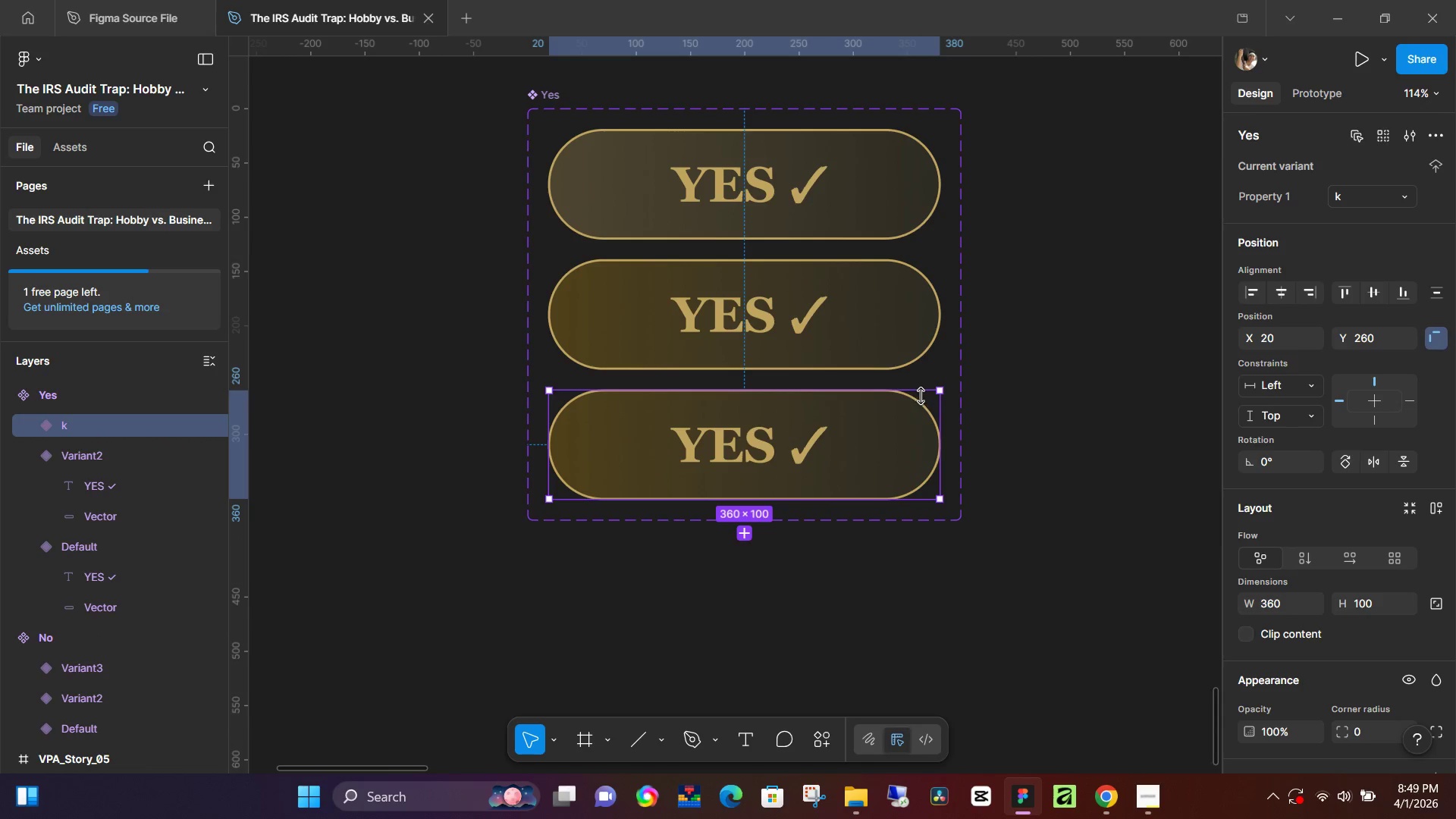 
key(K)
 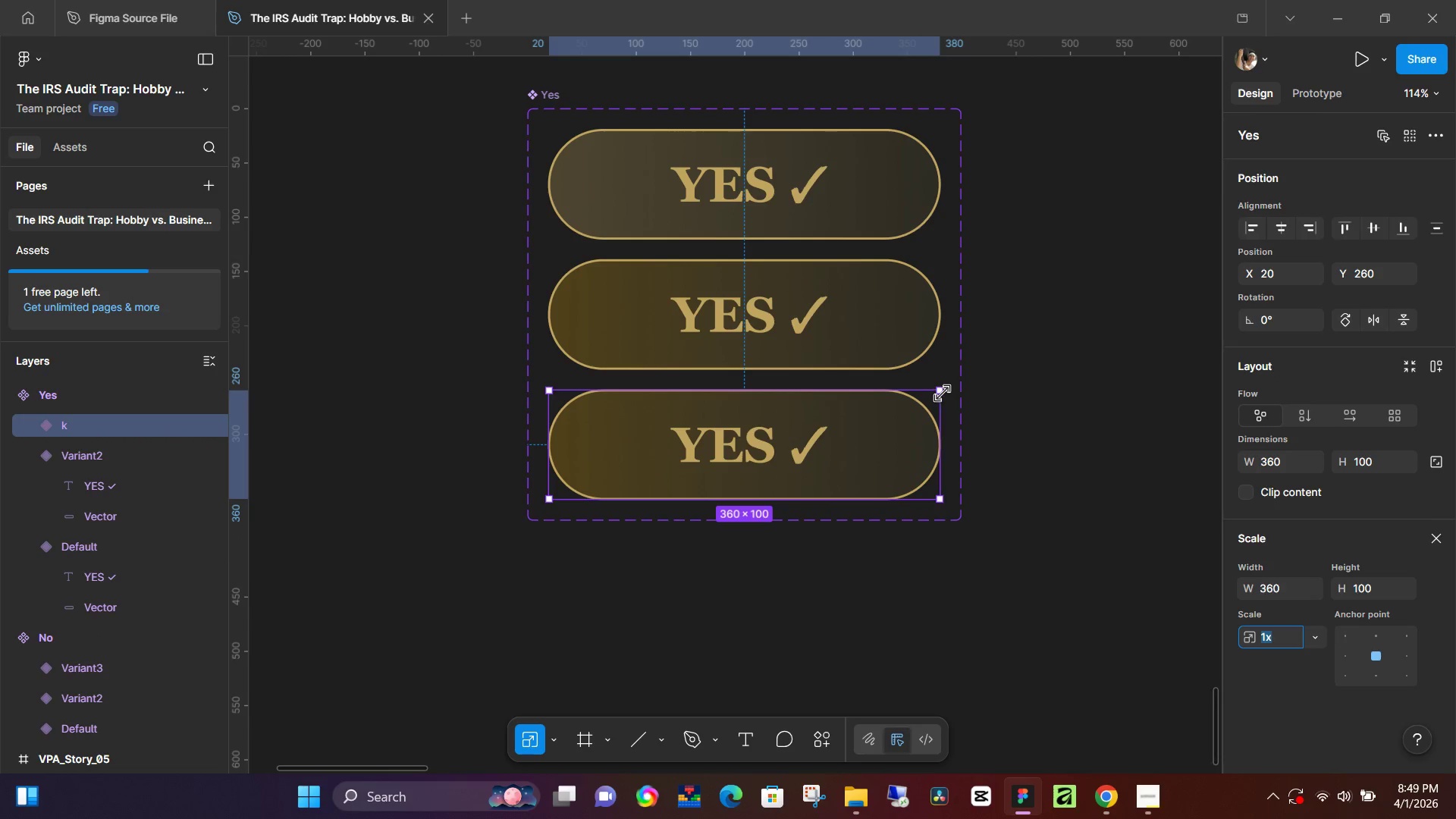 
left_click_drag(start_coordinate=[943, 394], to_coordinate=[901, 407])
 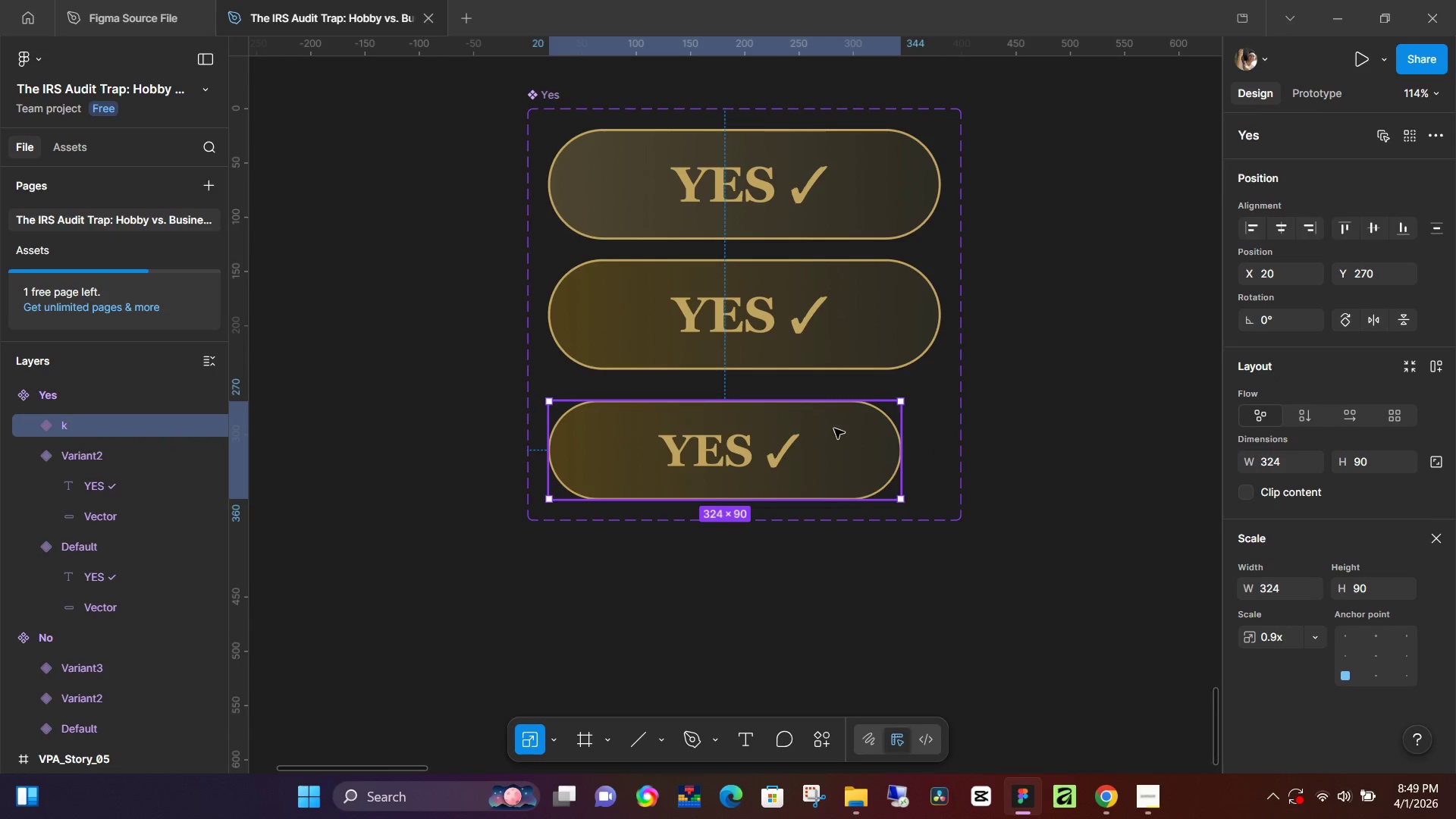 
left_click_drag(start_coordinate=[834, 428], to_coordinate=[854, 415])
 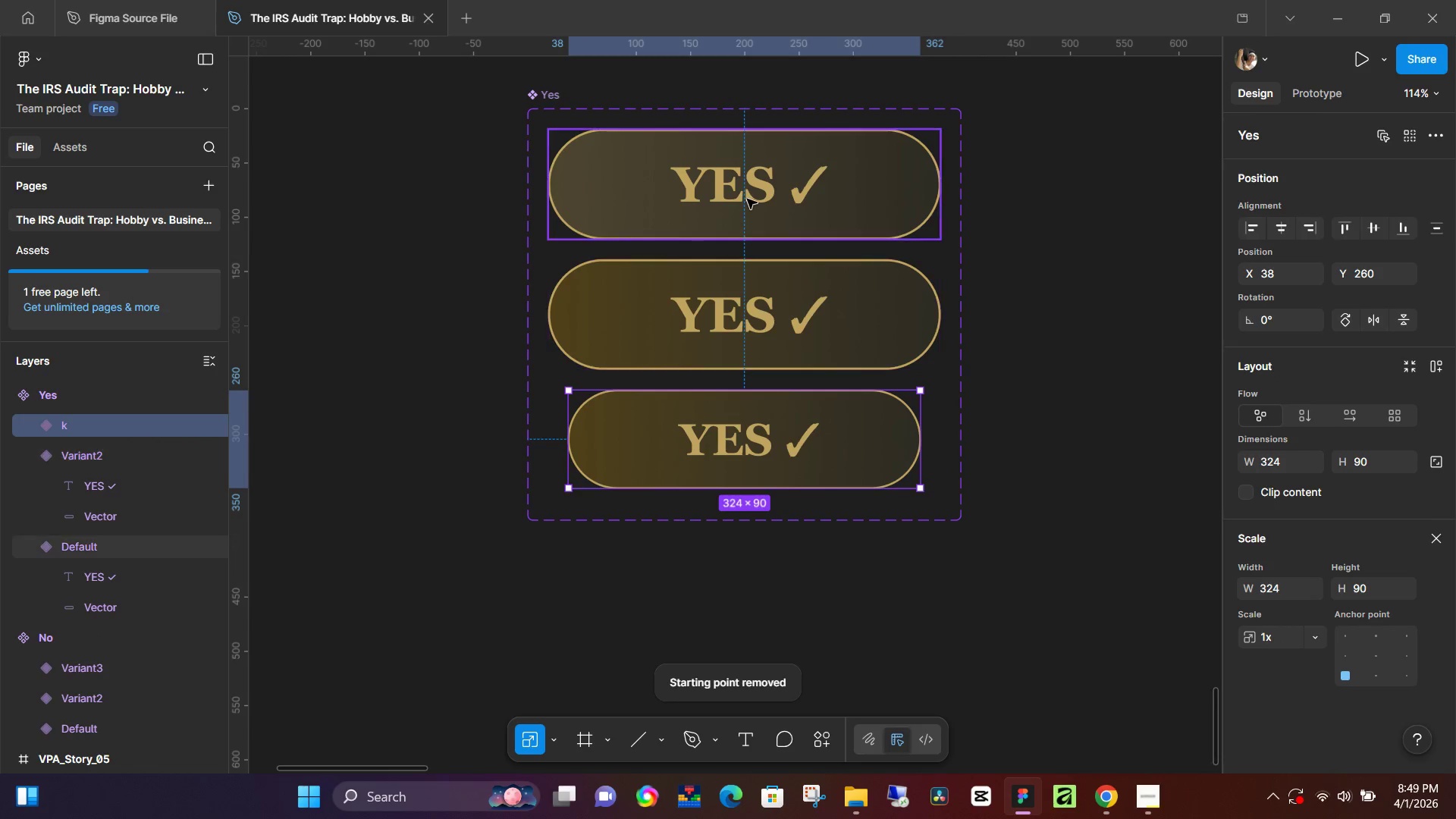 
left_click([747, 199])
 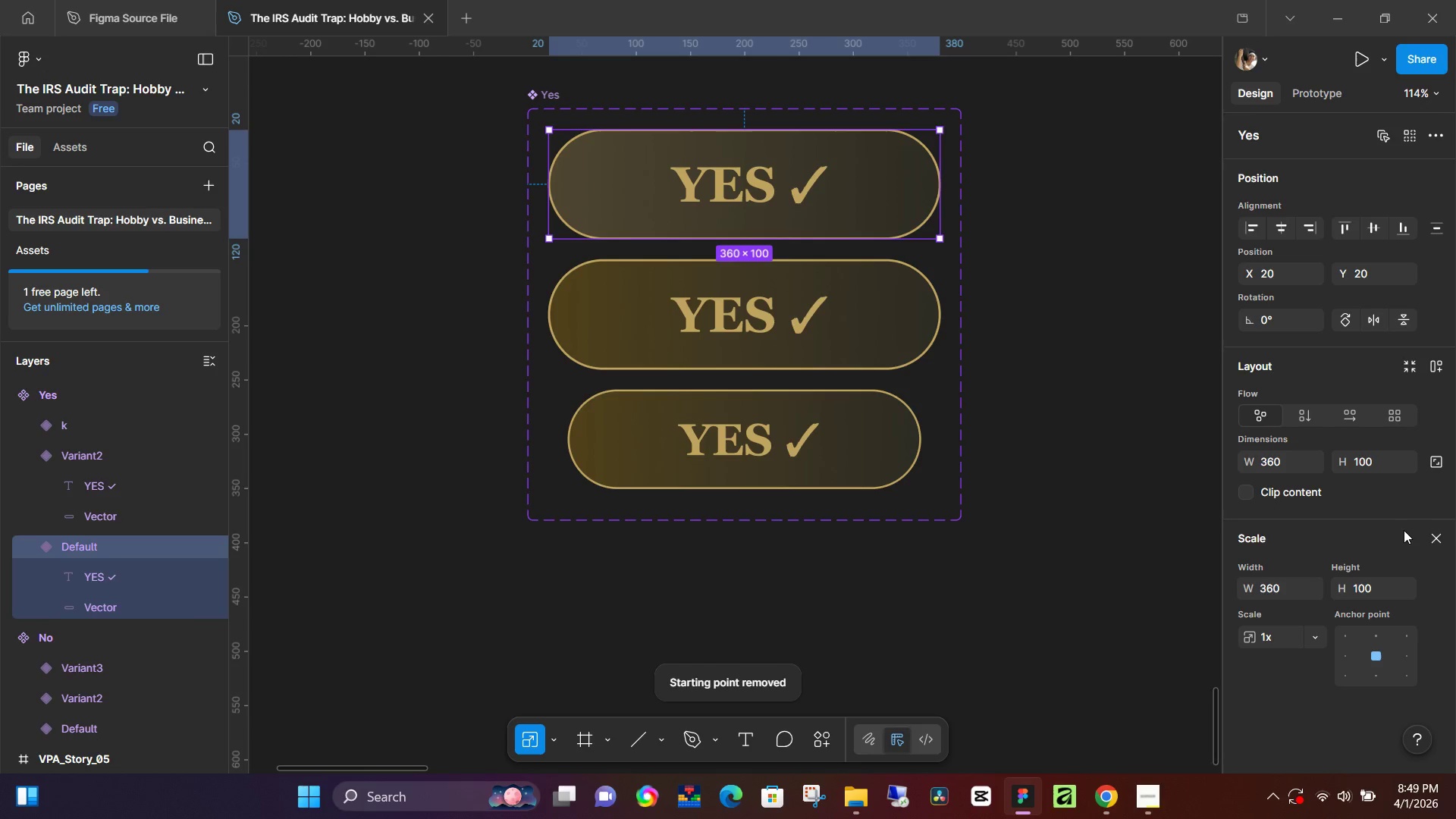 
left_click([1428, 535])
 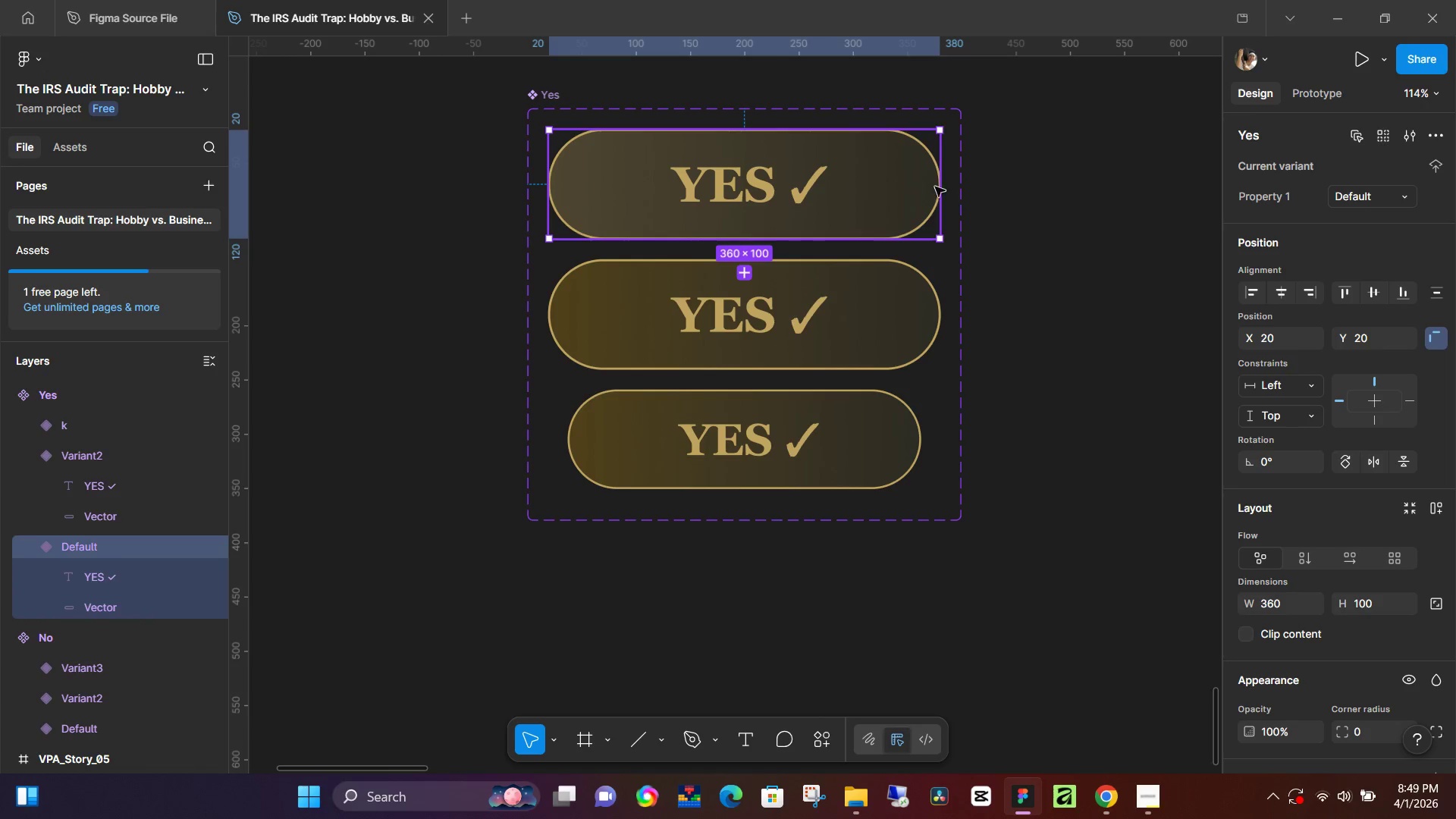 
left_click([1318, 93])
 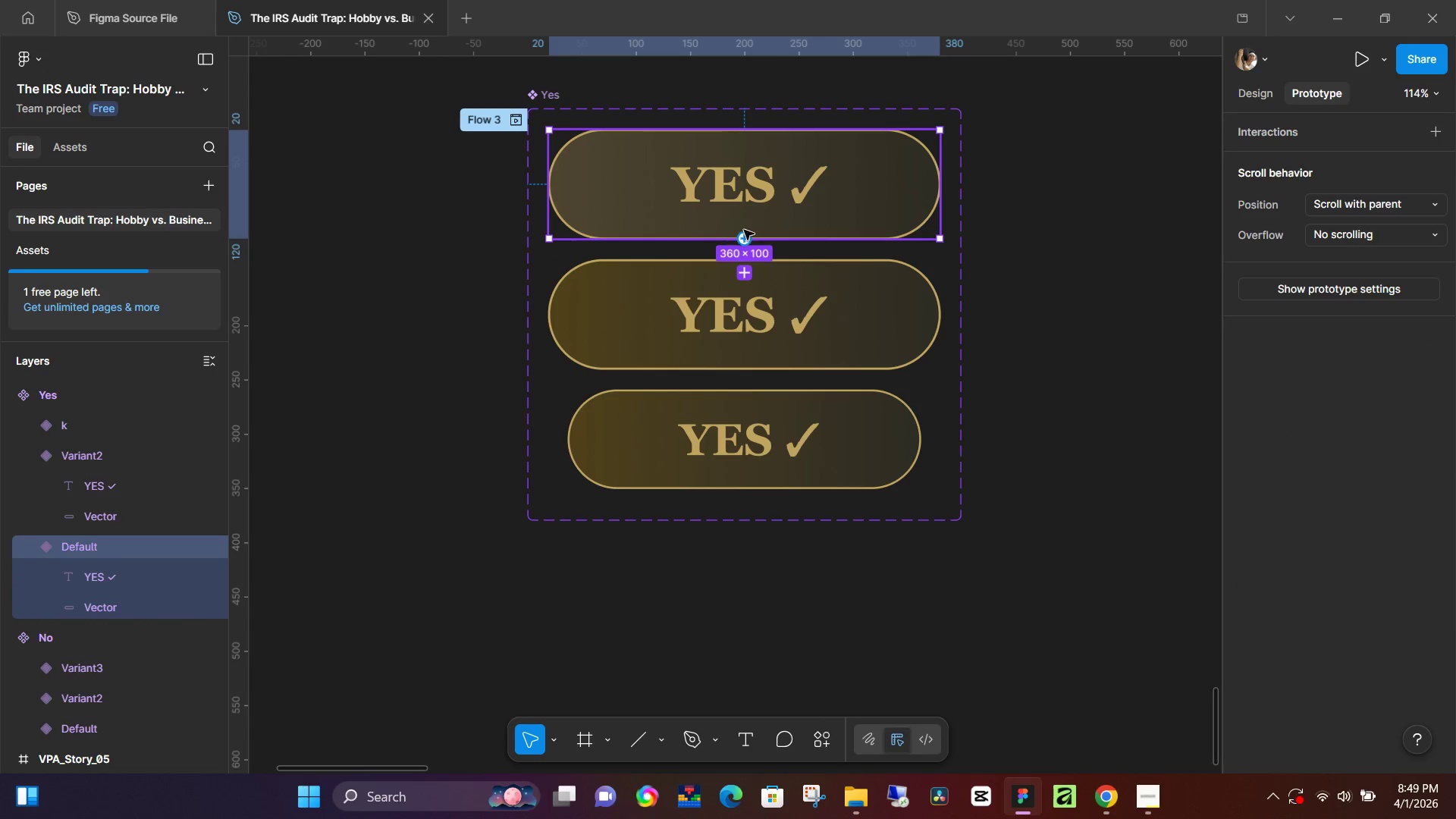 
left_click_drag(start_coordinate=[744, 234], to_coordinate=[749, 282])
 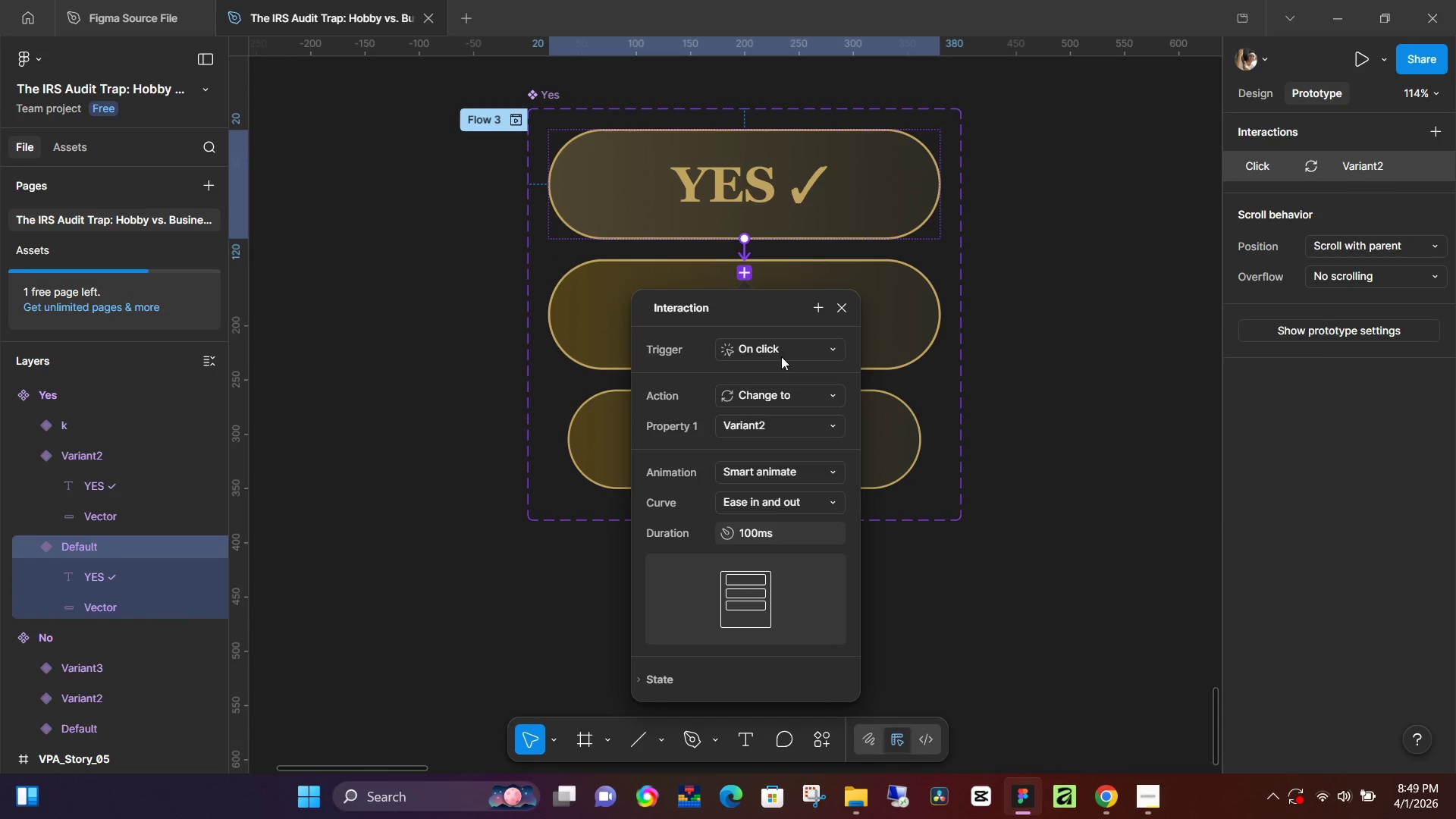 
left_click([791, 337])
 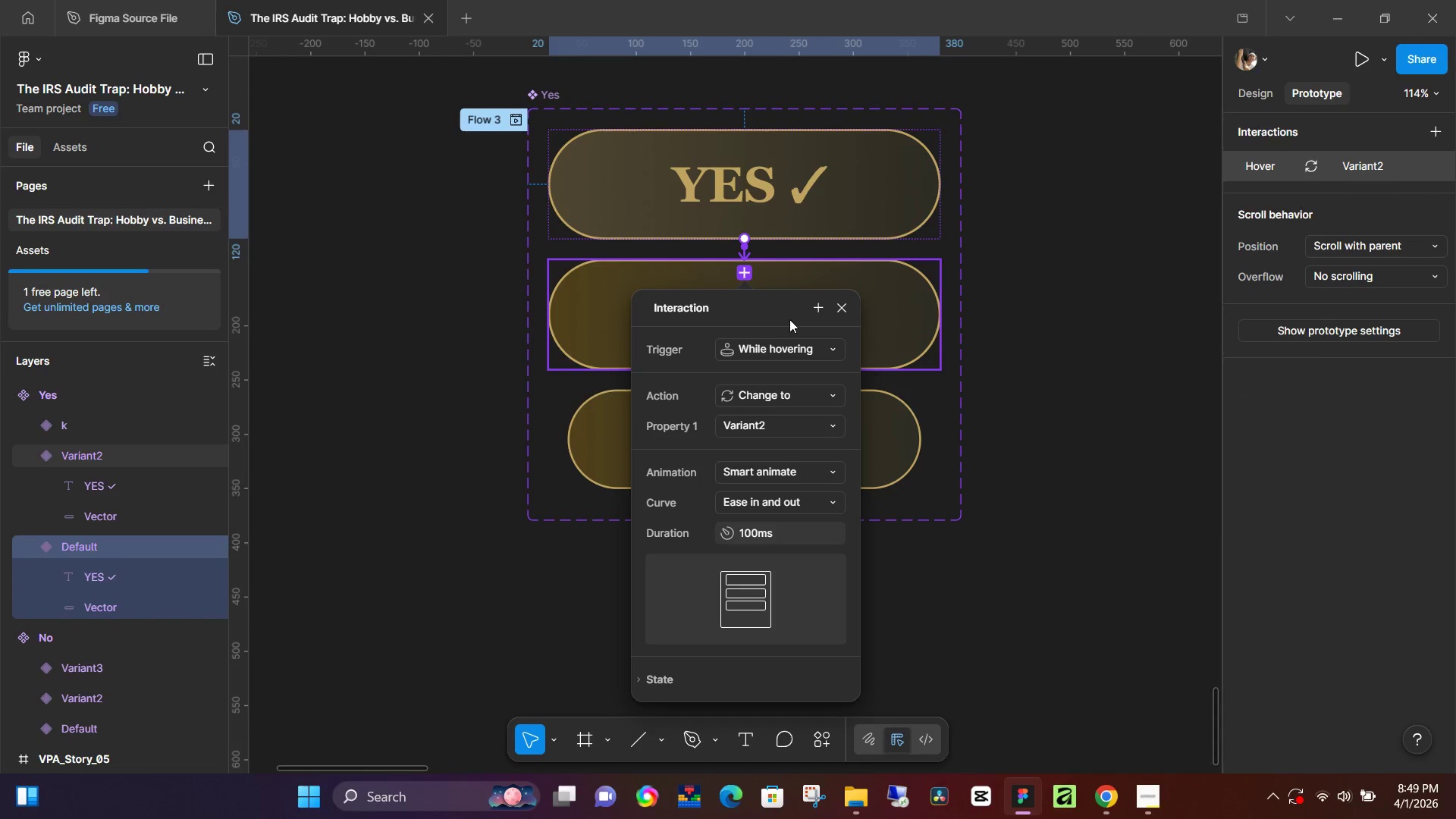 
left_click([894, 326])
 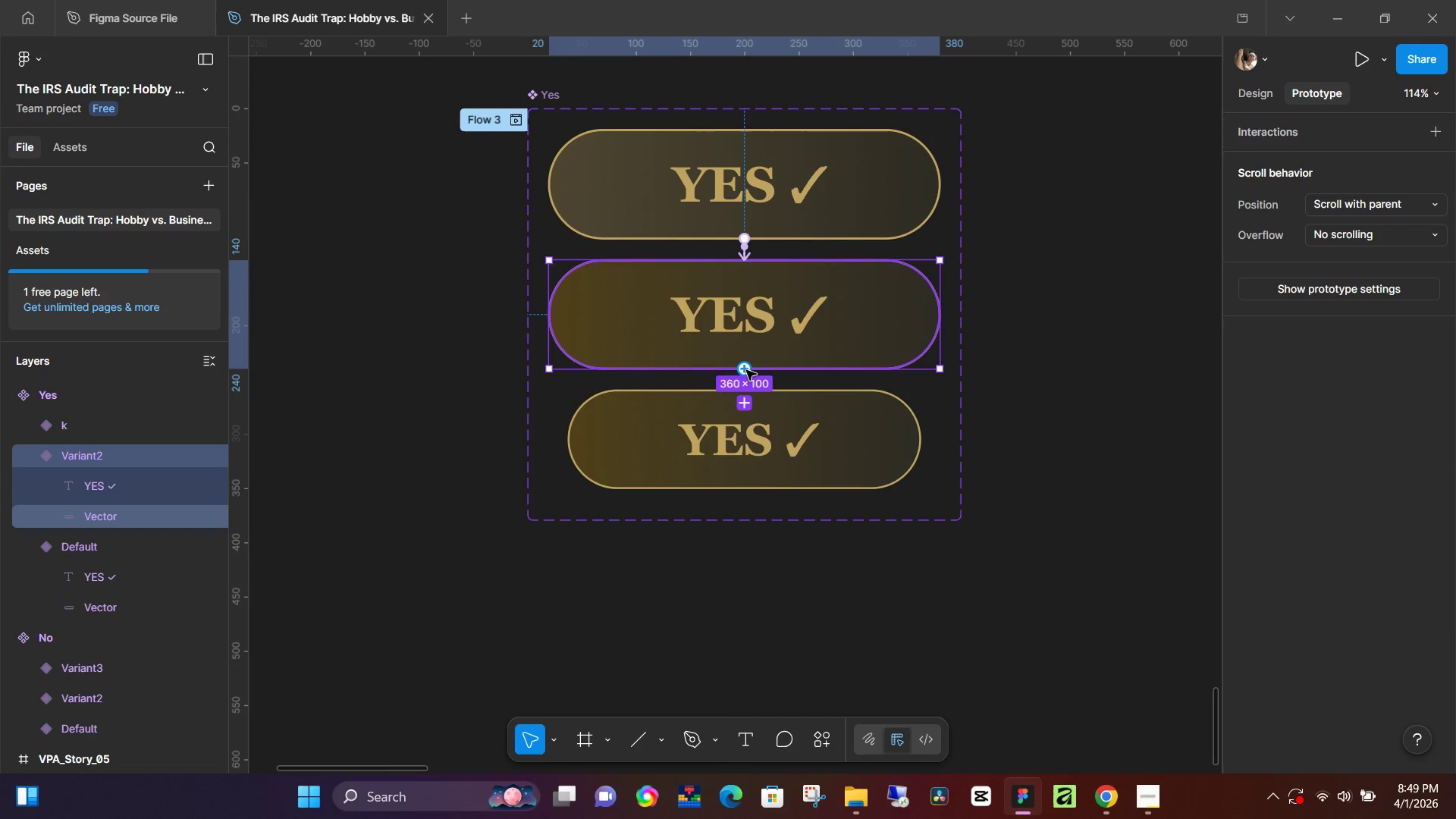 
left_click_drag(start_coordinate=[745, 369], to_coordinate=[756, 417])
 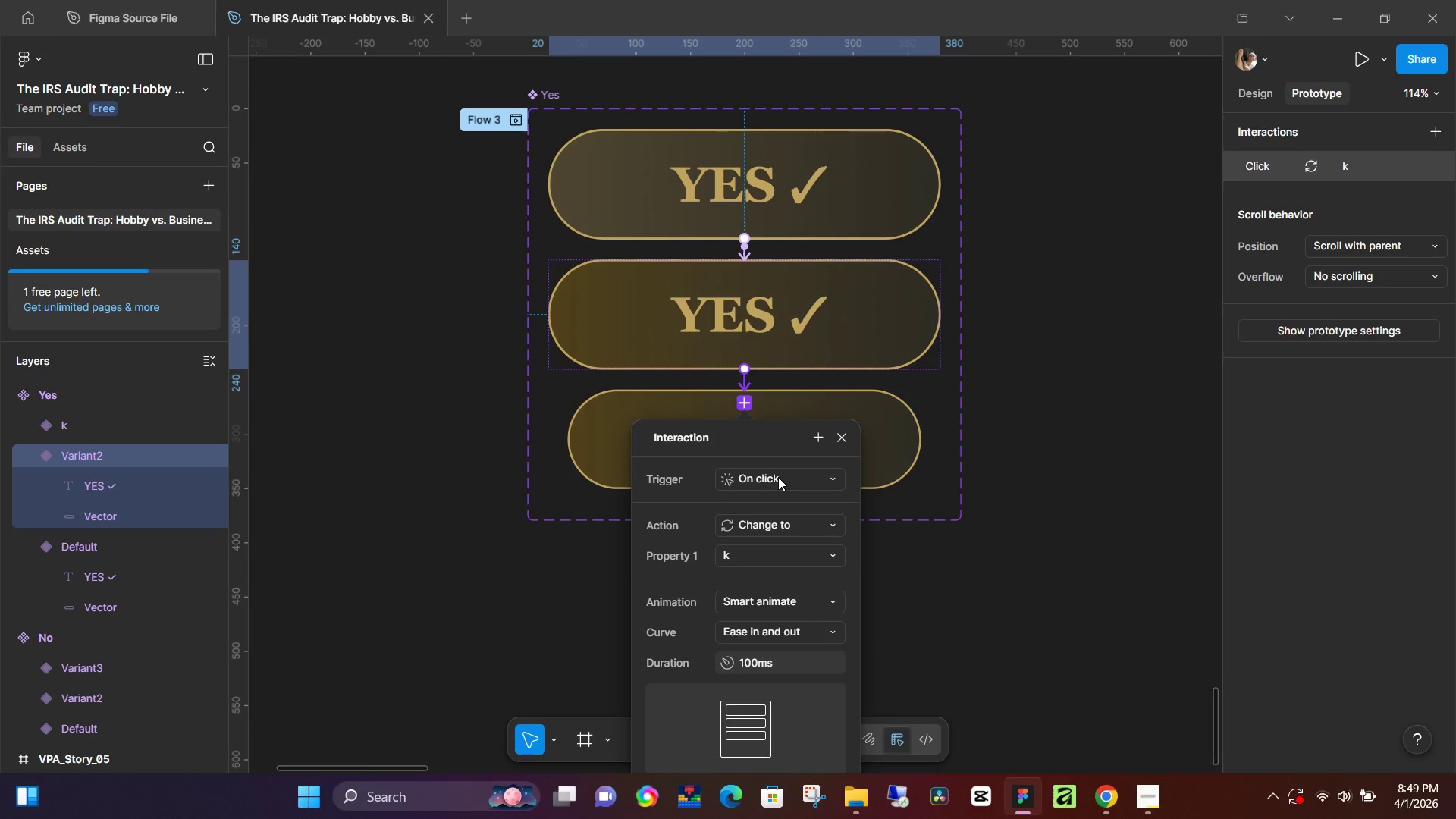 
left_click([1012, 512])
 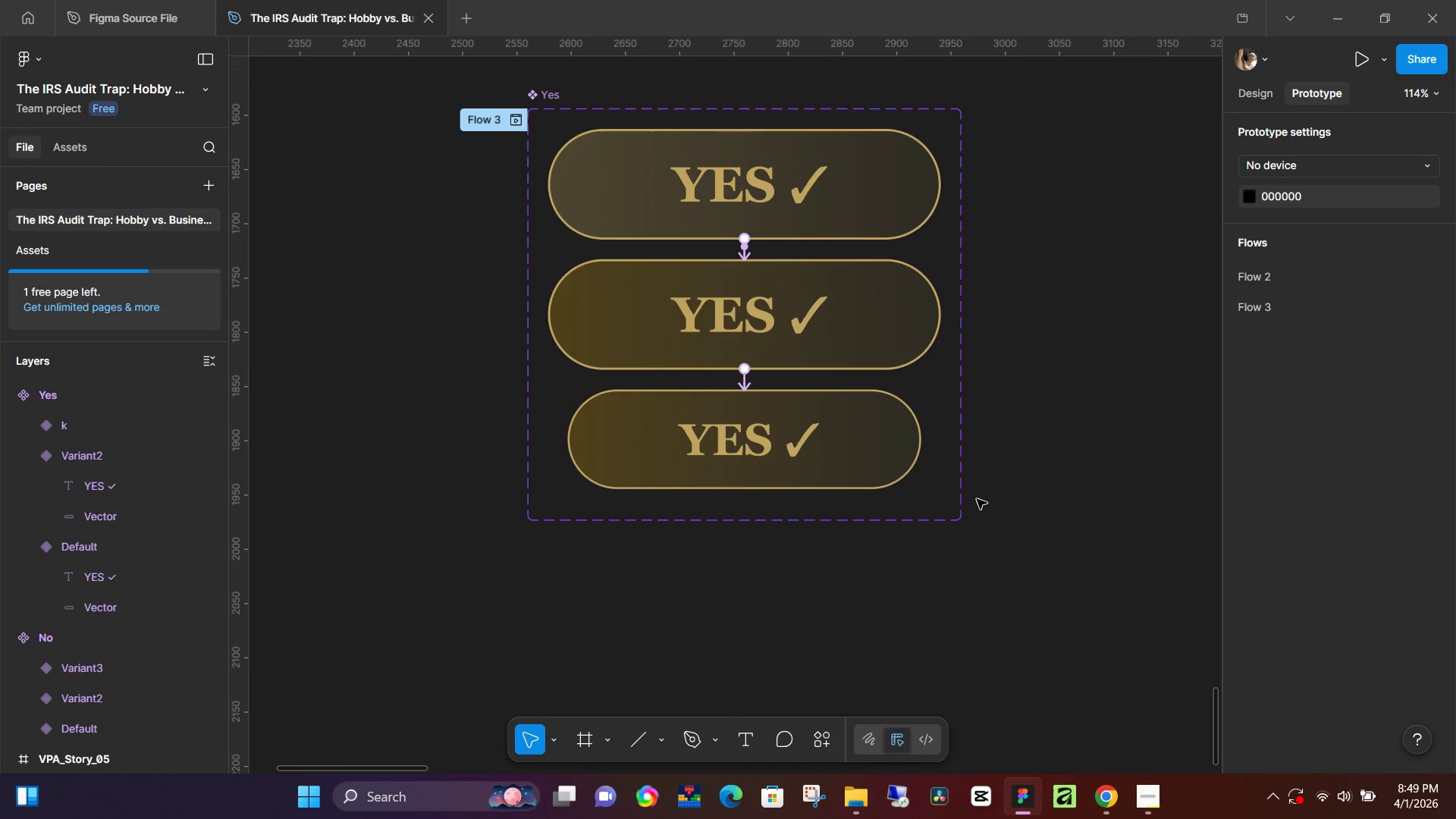 
hold_key(key=ControlLeft, duration=0.36)
 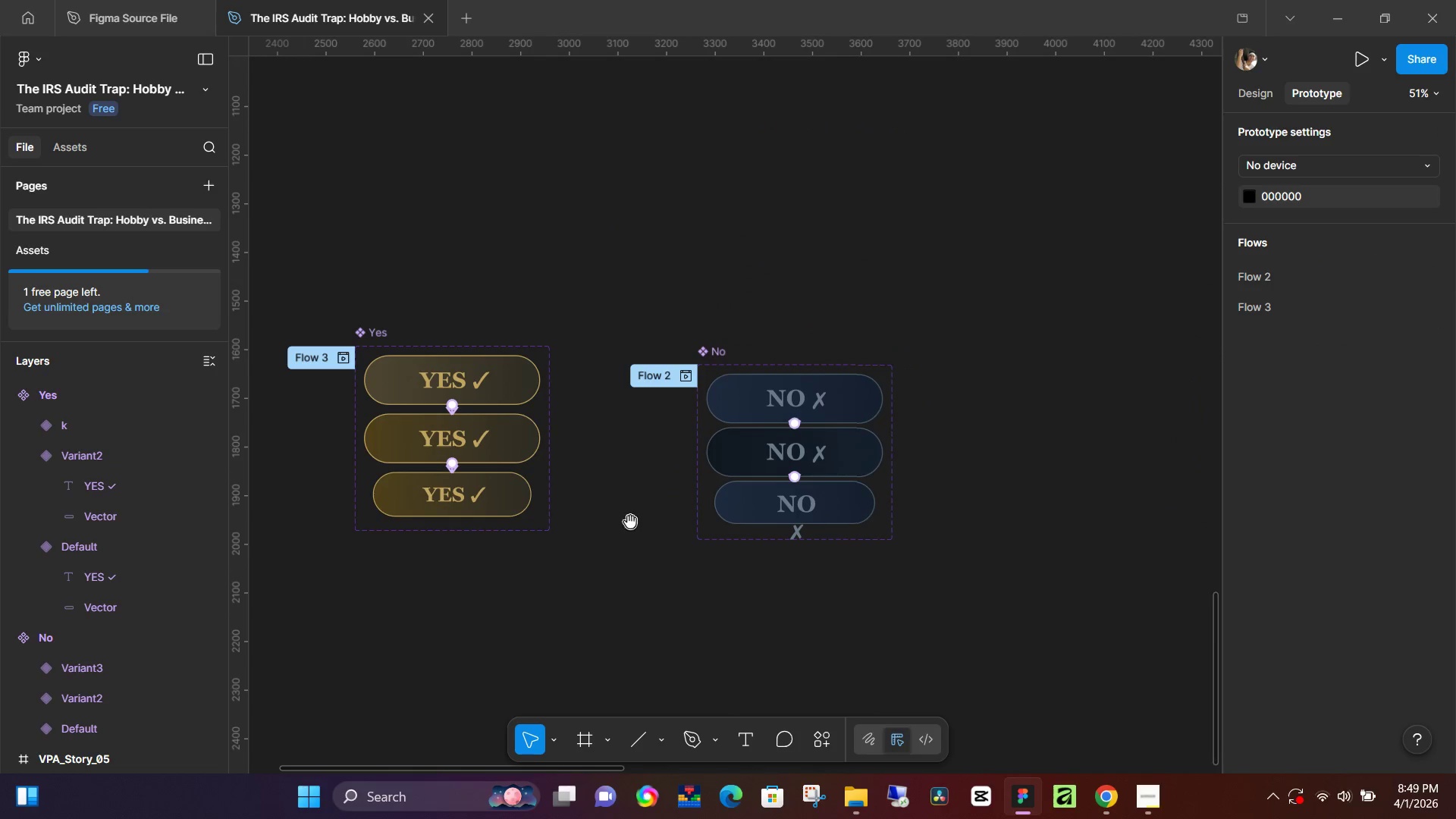 
hold_key(key=Space, duration=0.5)
 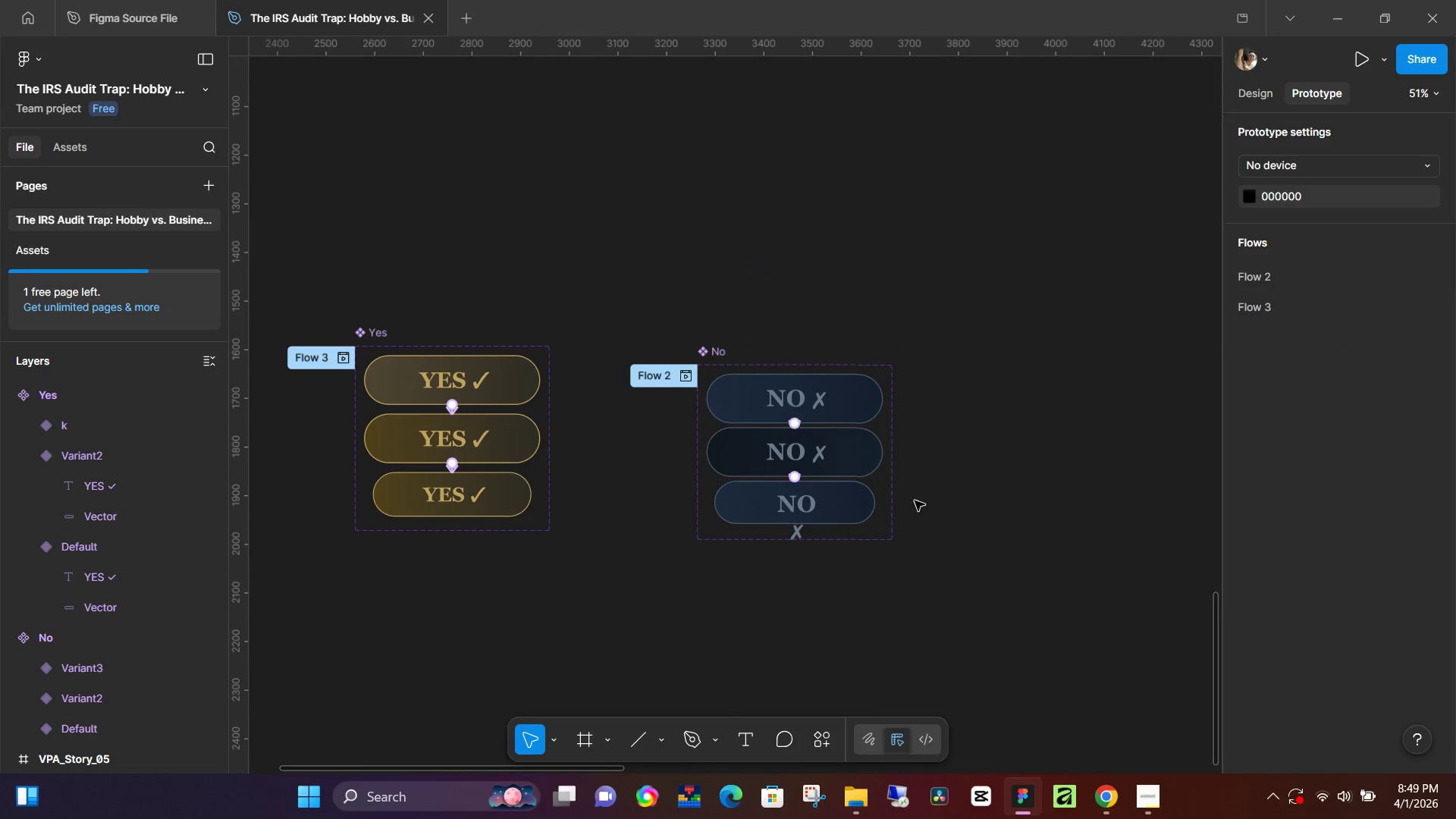 
left_click_drag(start_coordinate=[1053, 500], to_coordinate=[631, 524])
 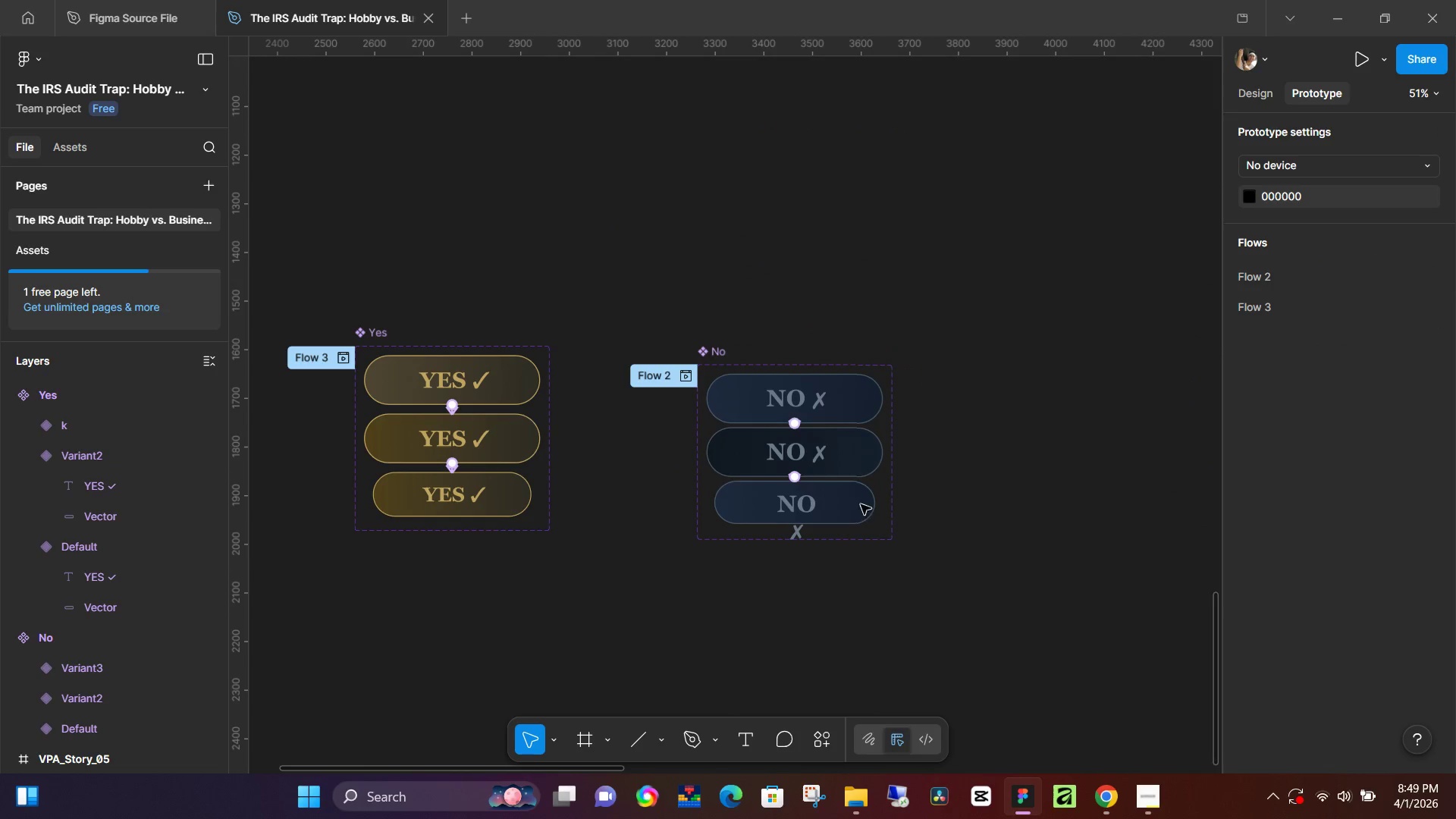 
scroll: coordinate [978, 494], scroll_direction: down, amount: 6.0
 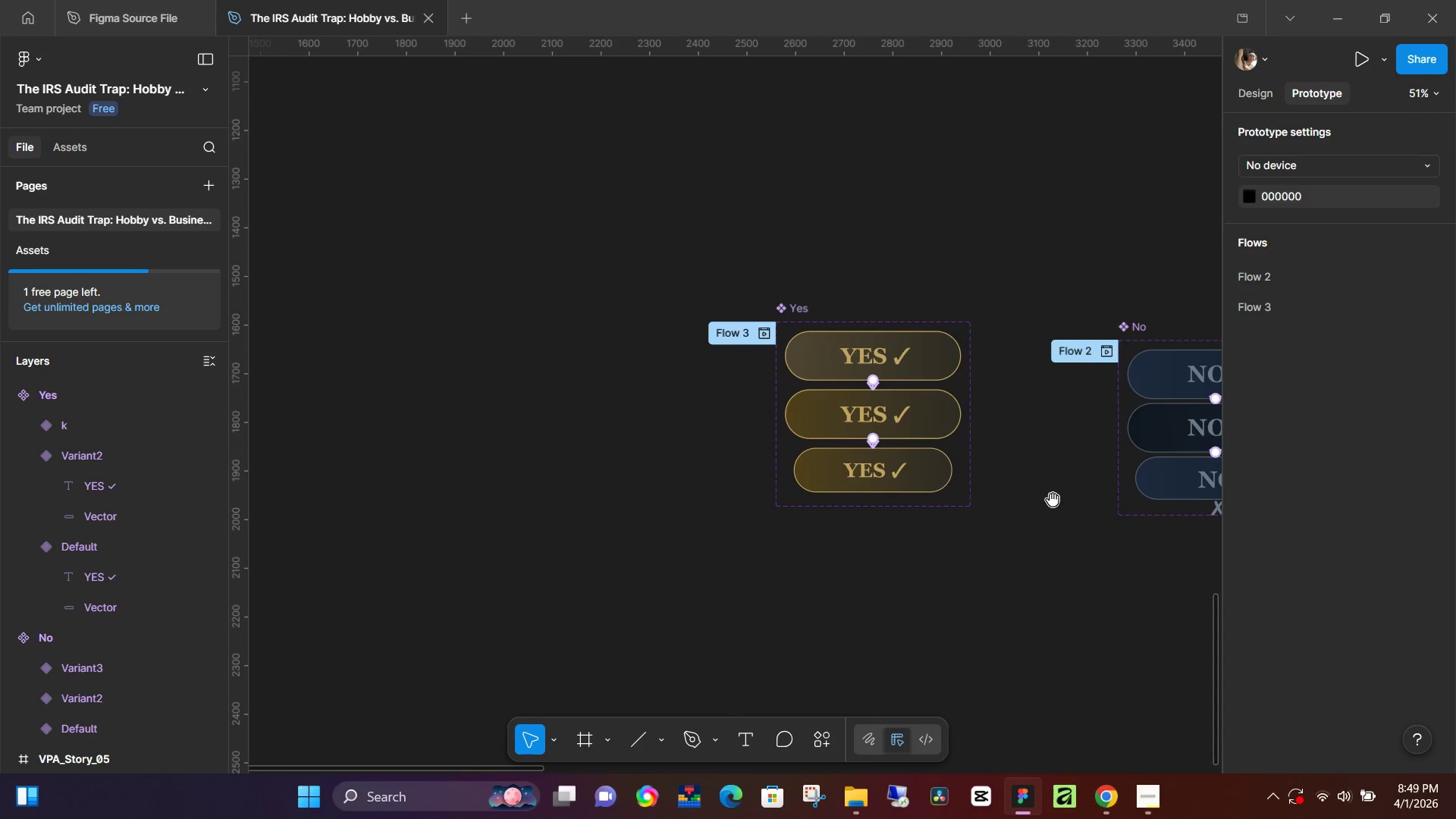 
left_click([849, 507])
 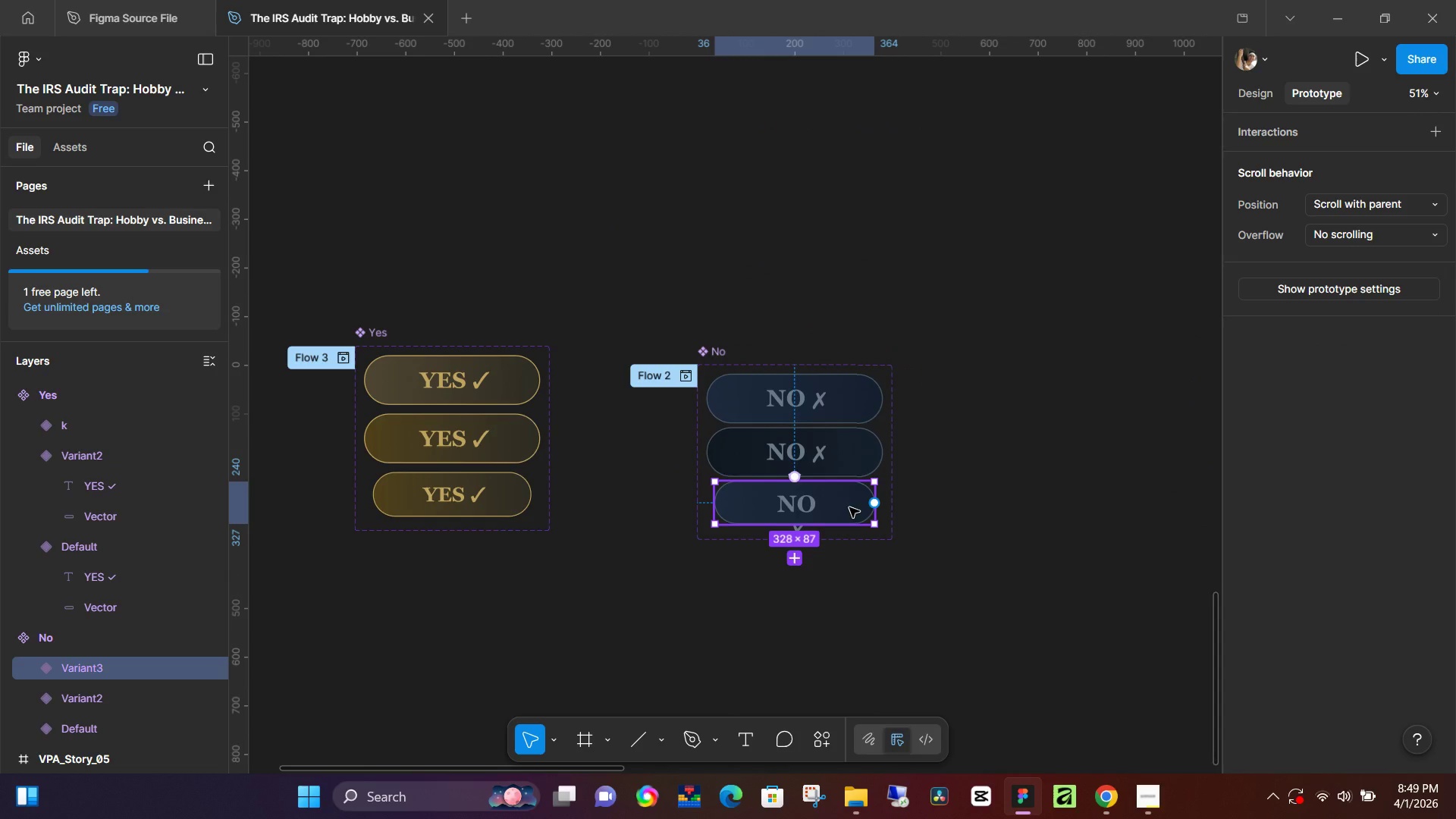 
key(Backspace)
 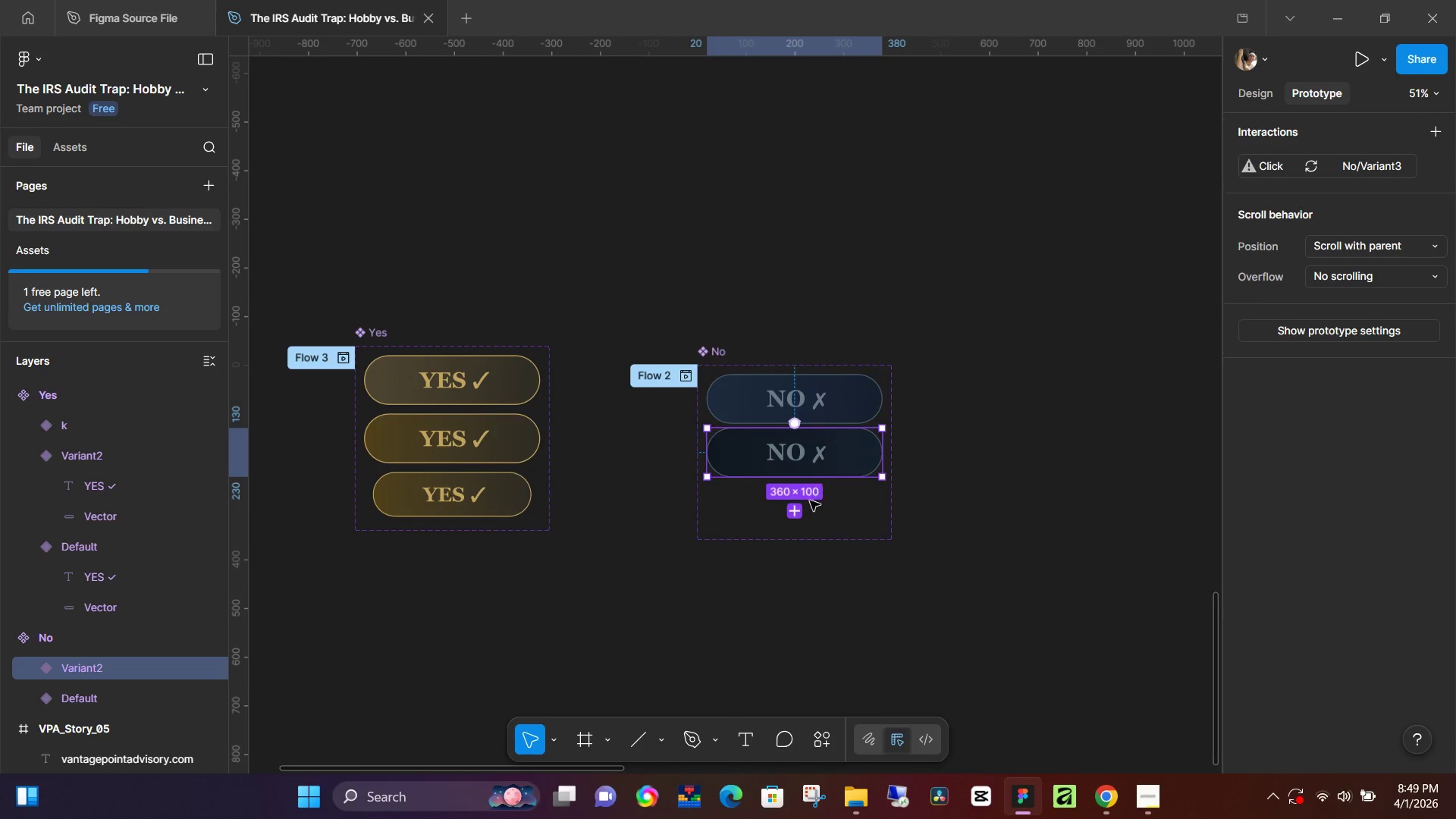 
left_click([795, 511])
 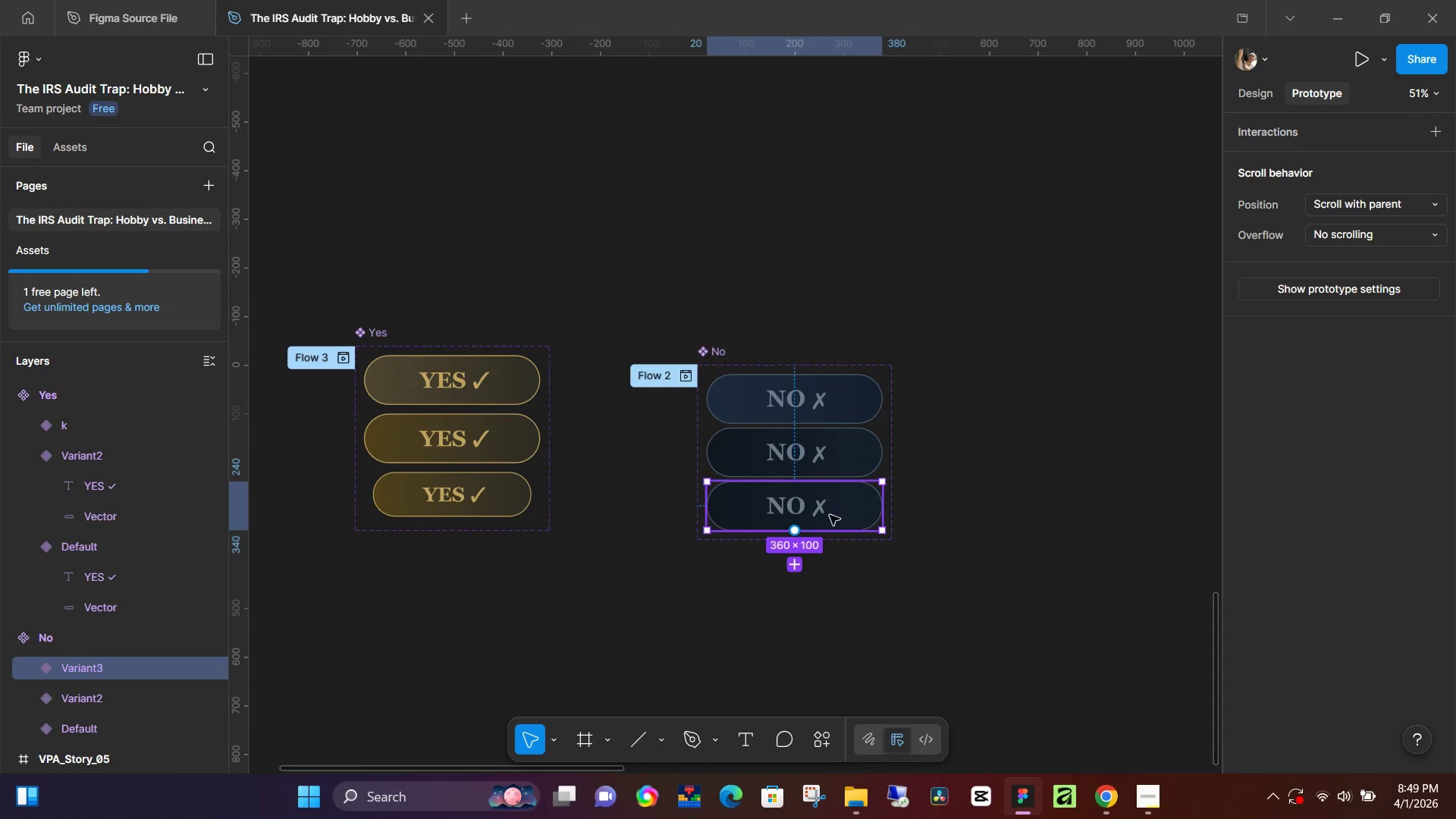 
left_click([830, 515])
 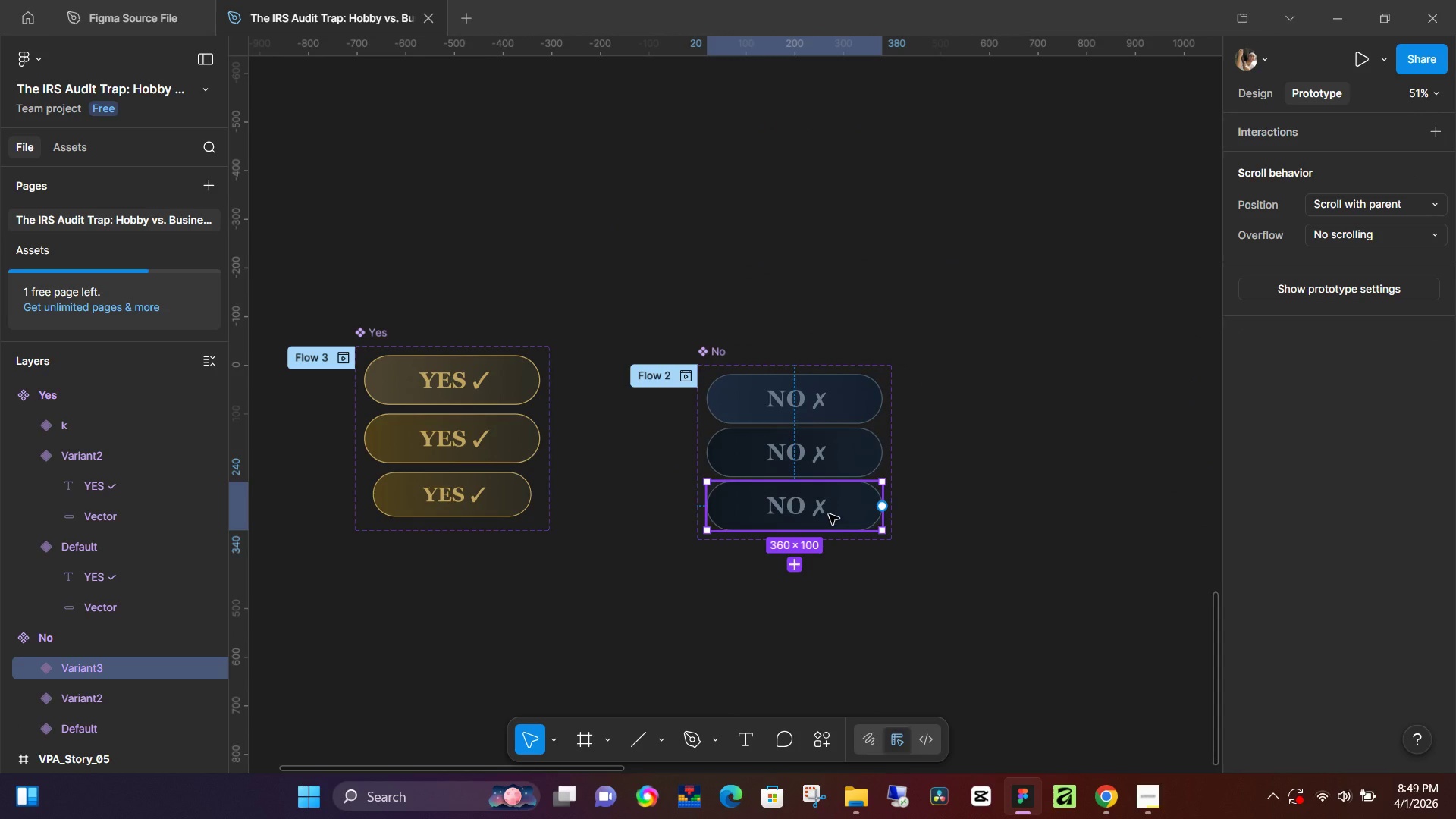 
key(K)
 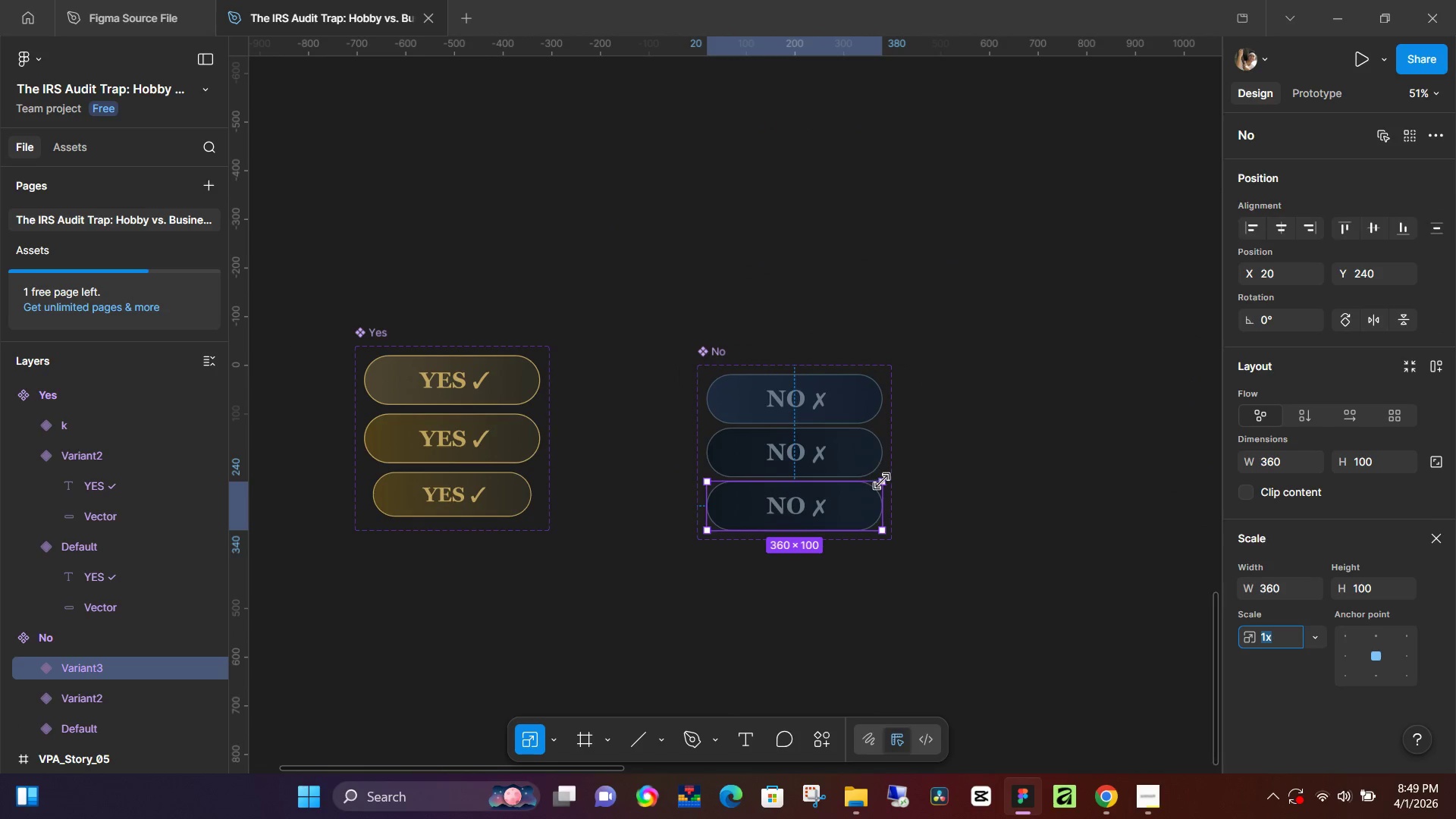 
left_click_drag(start_coordinate=[883, 482], to_coordinate=[865, 487])
 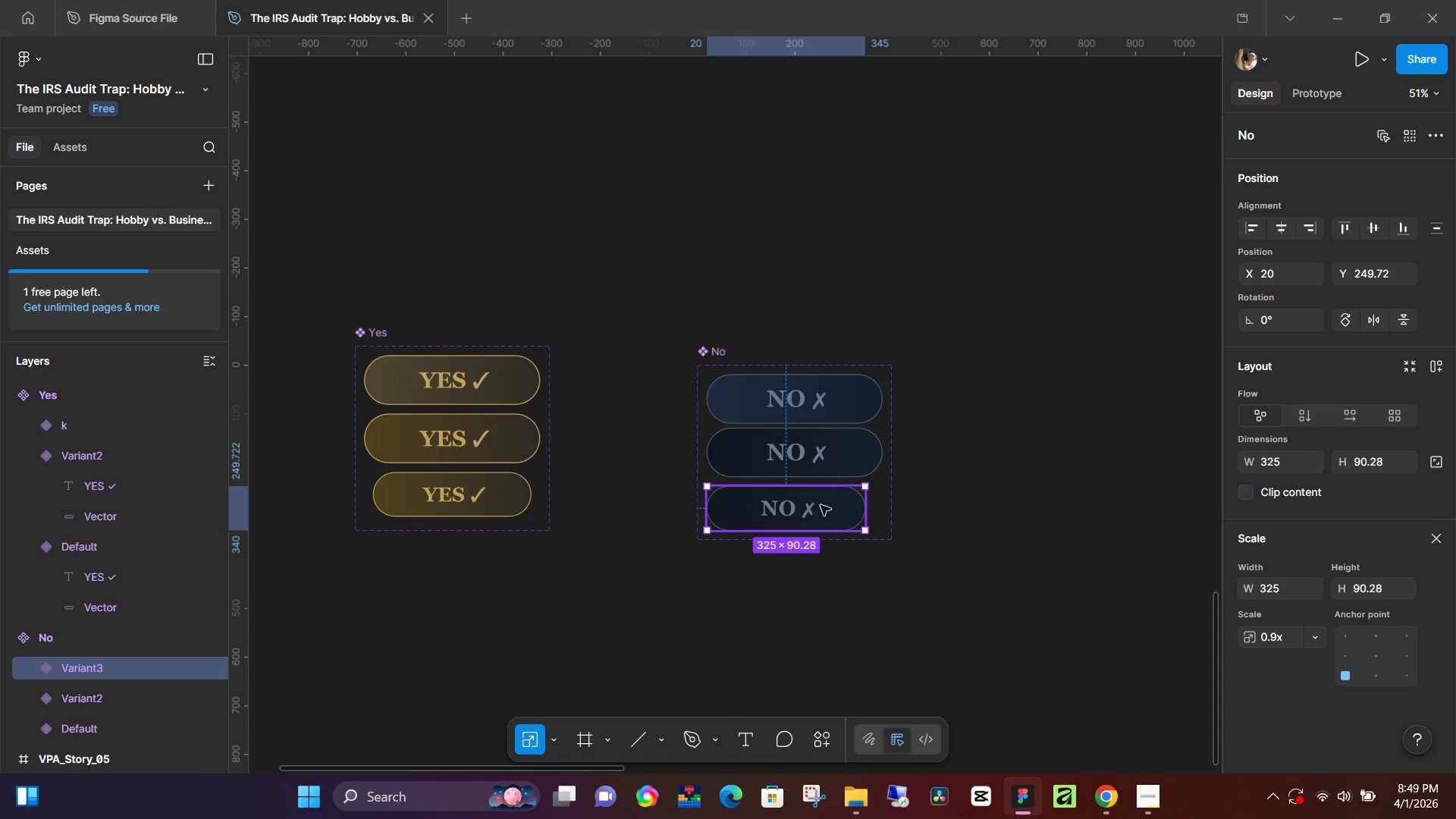 
left_click_drag(start_coordinate=[821, 505], to_coordinate=[833, 507])
 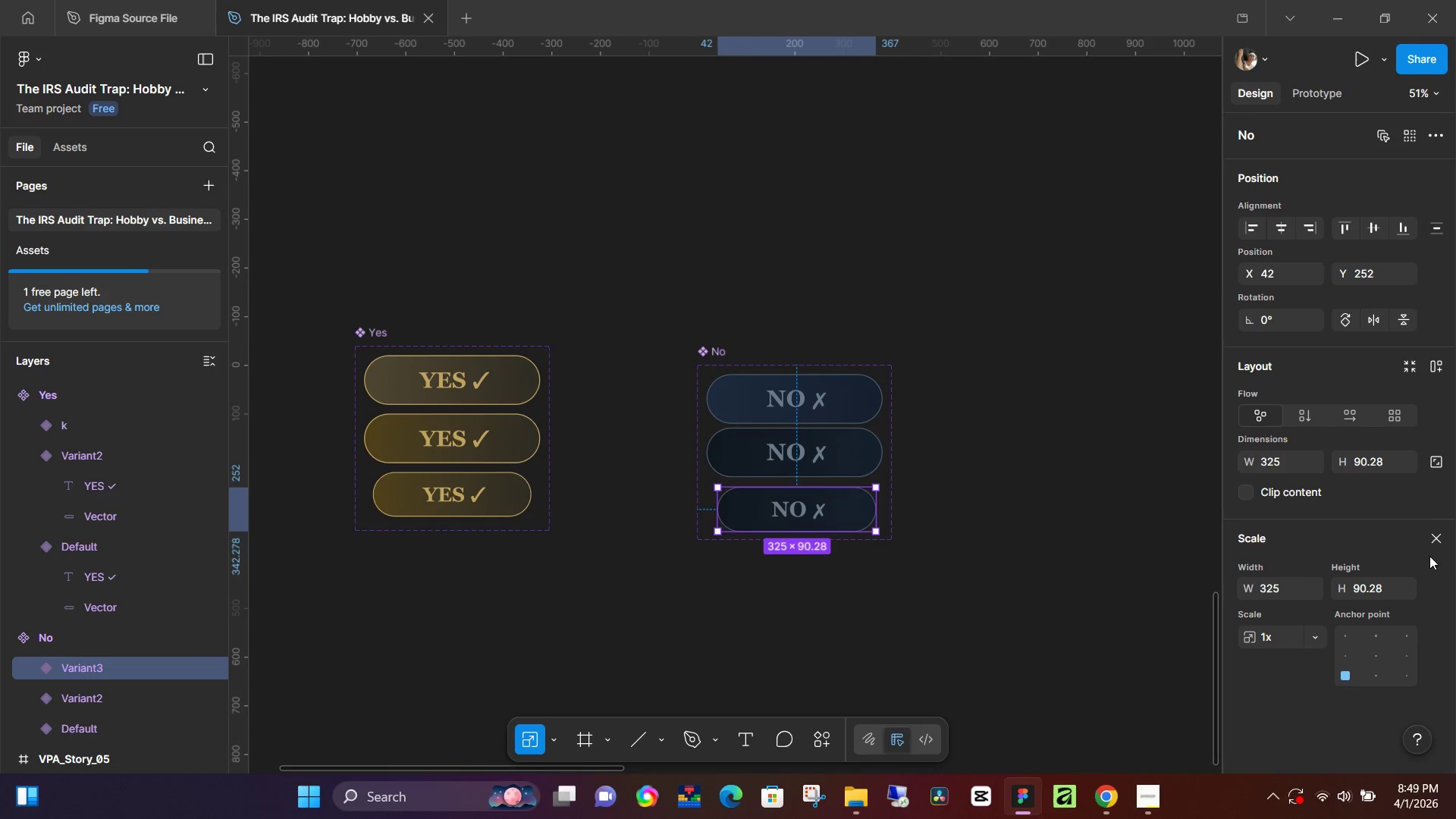 
left_click([1432, 538])
 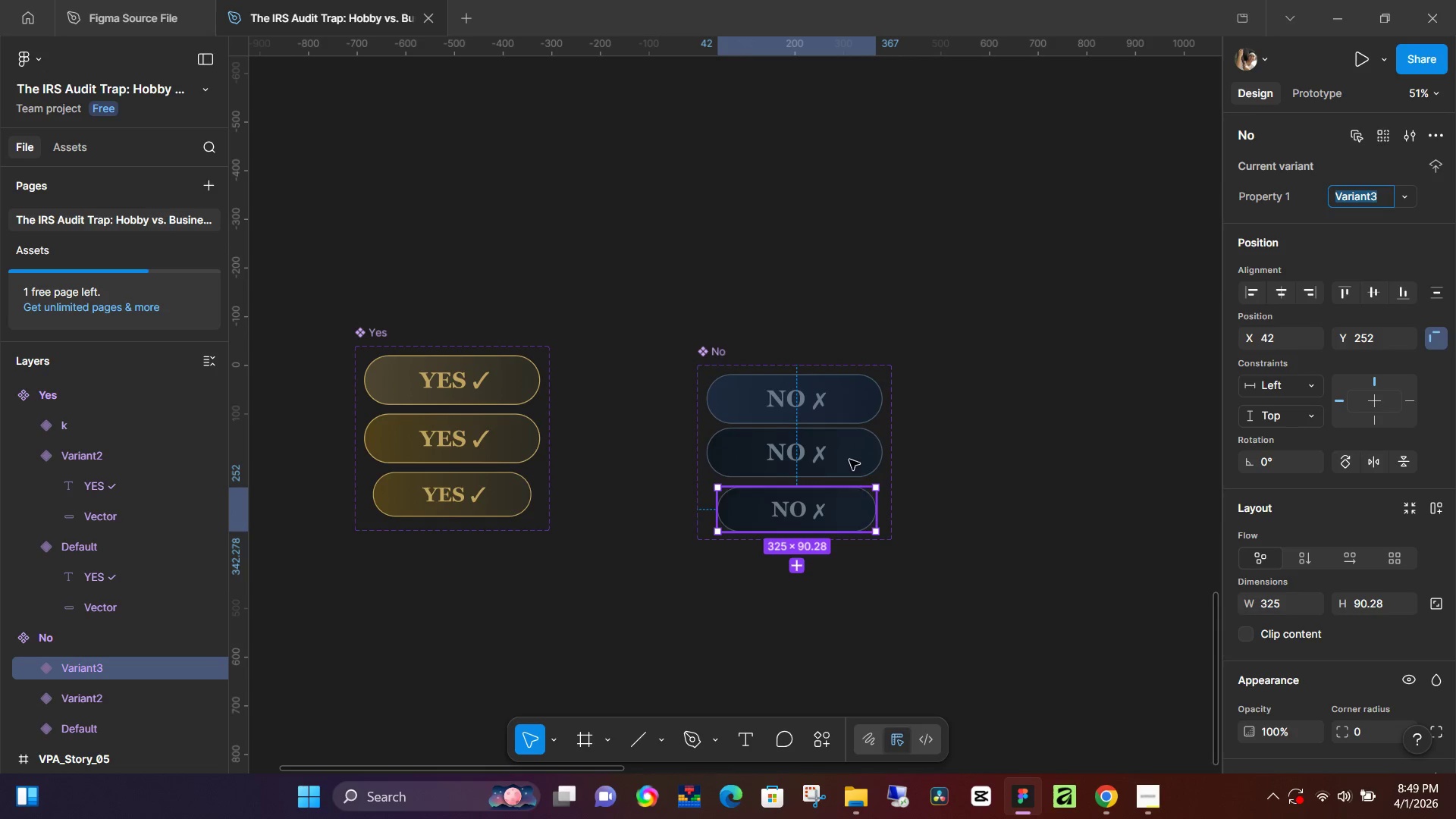 
left_click([849, 460])
 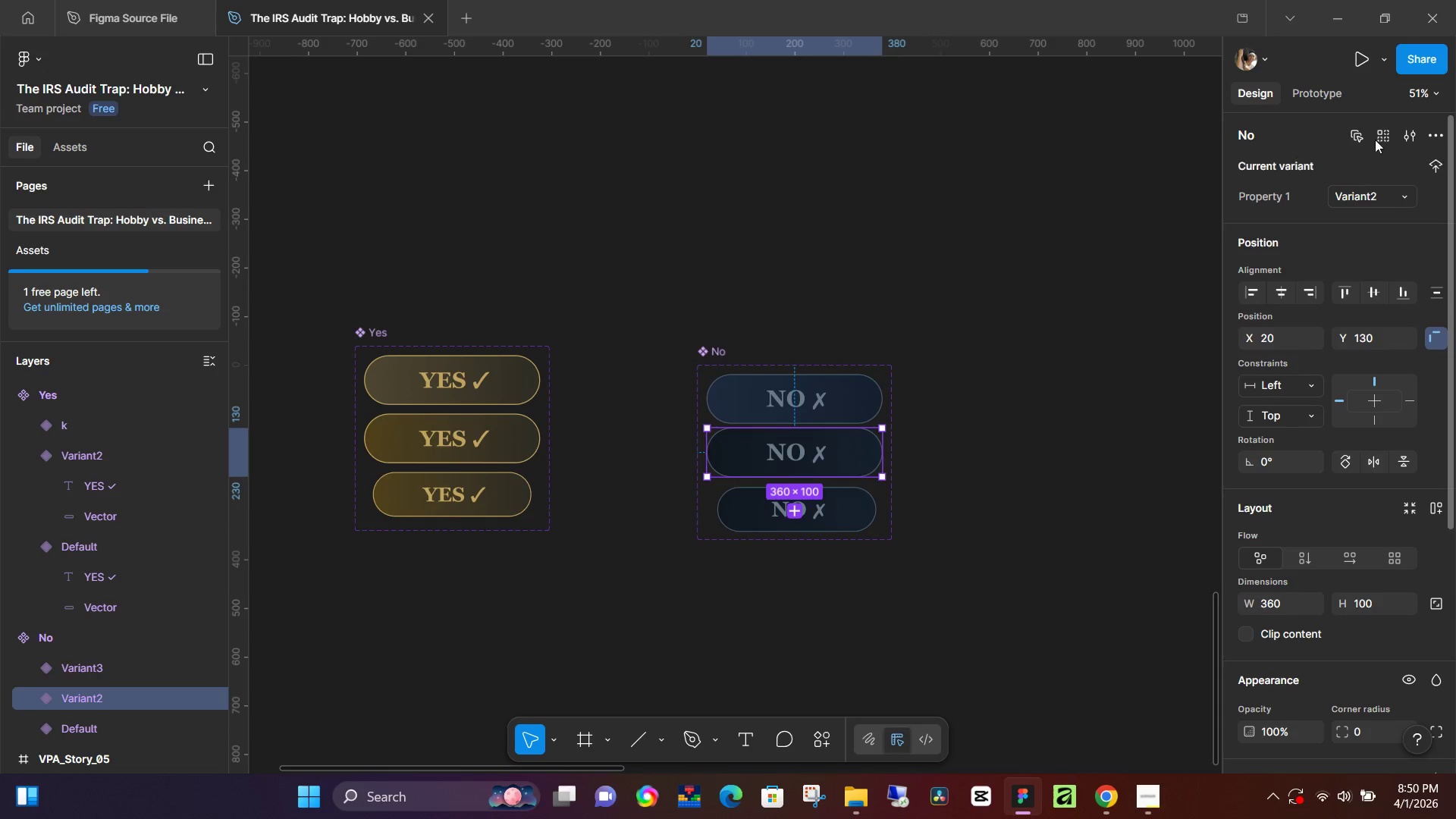 
left_click([1316, 83])
 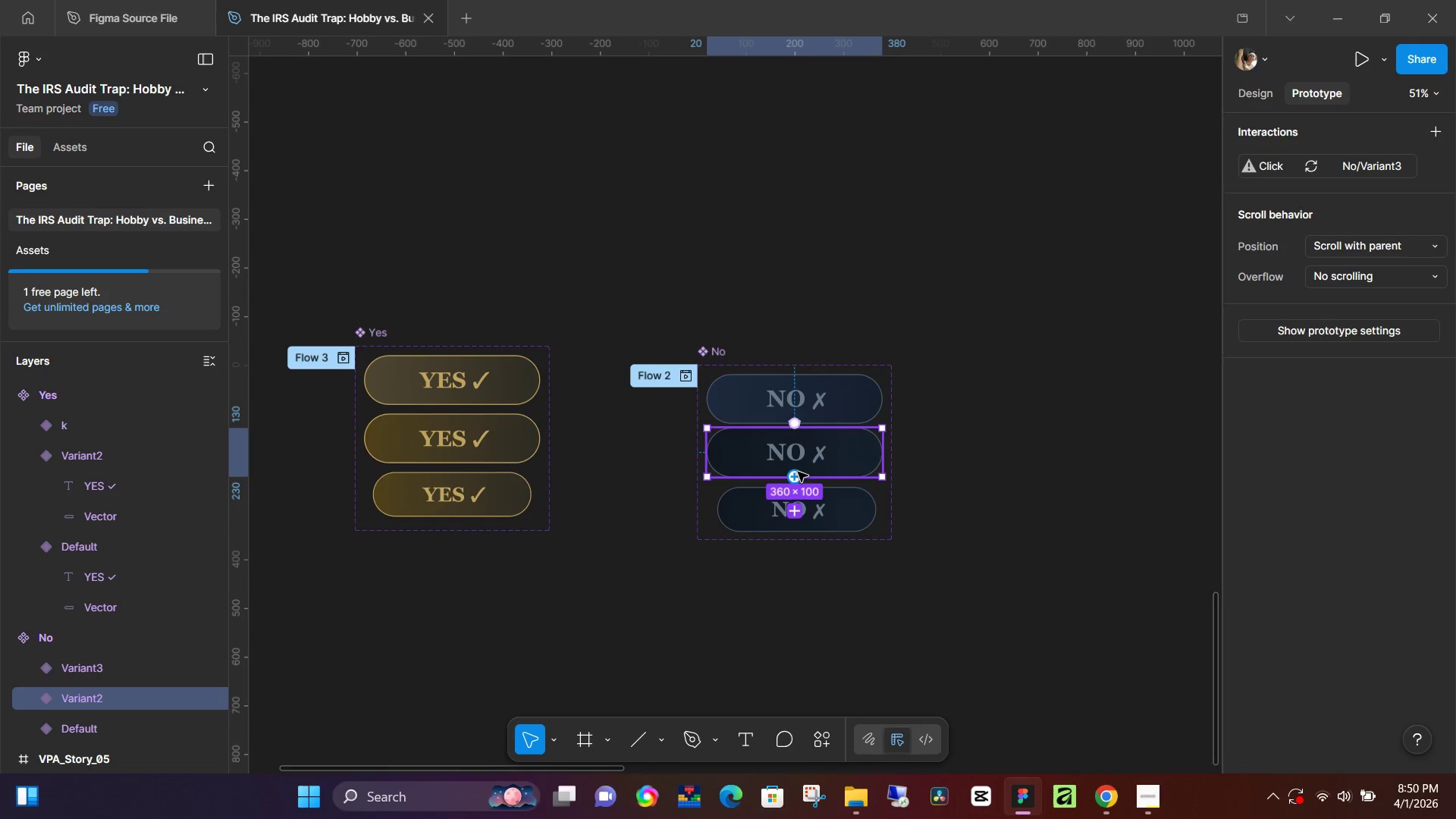 
left_click_drag(start_coordinate=[799, 477], to_coordinate=[799, 516])
 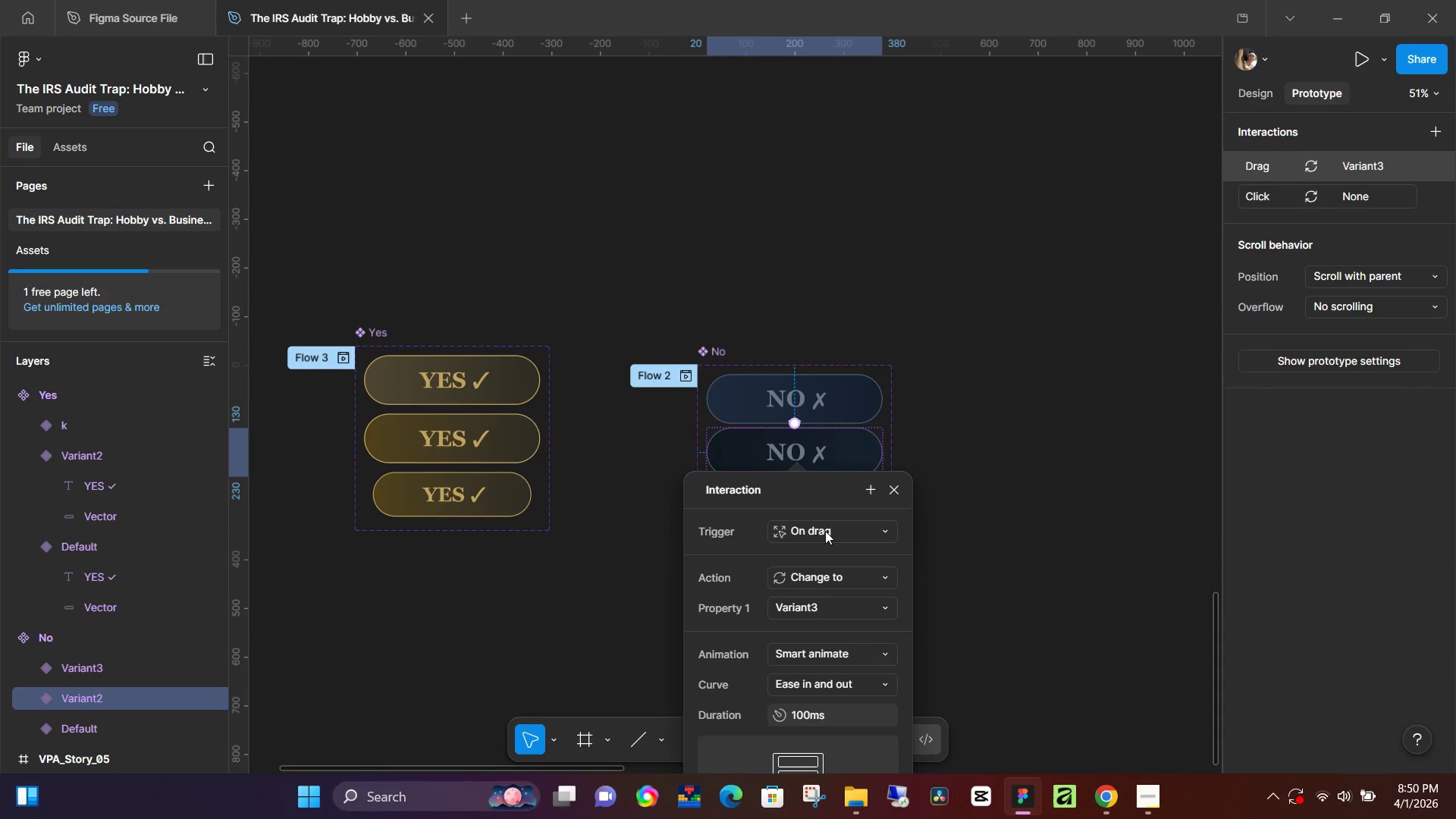 
left_click([825, 531])
 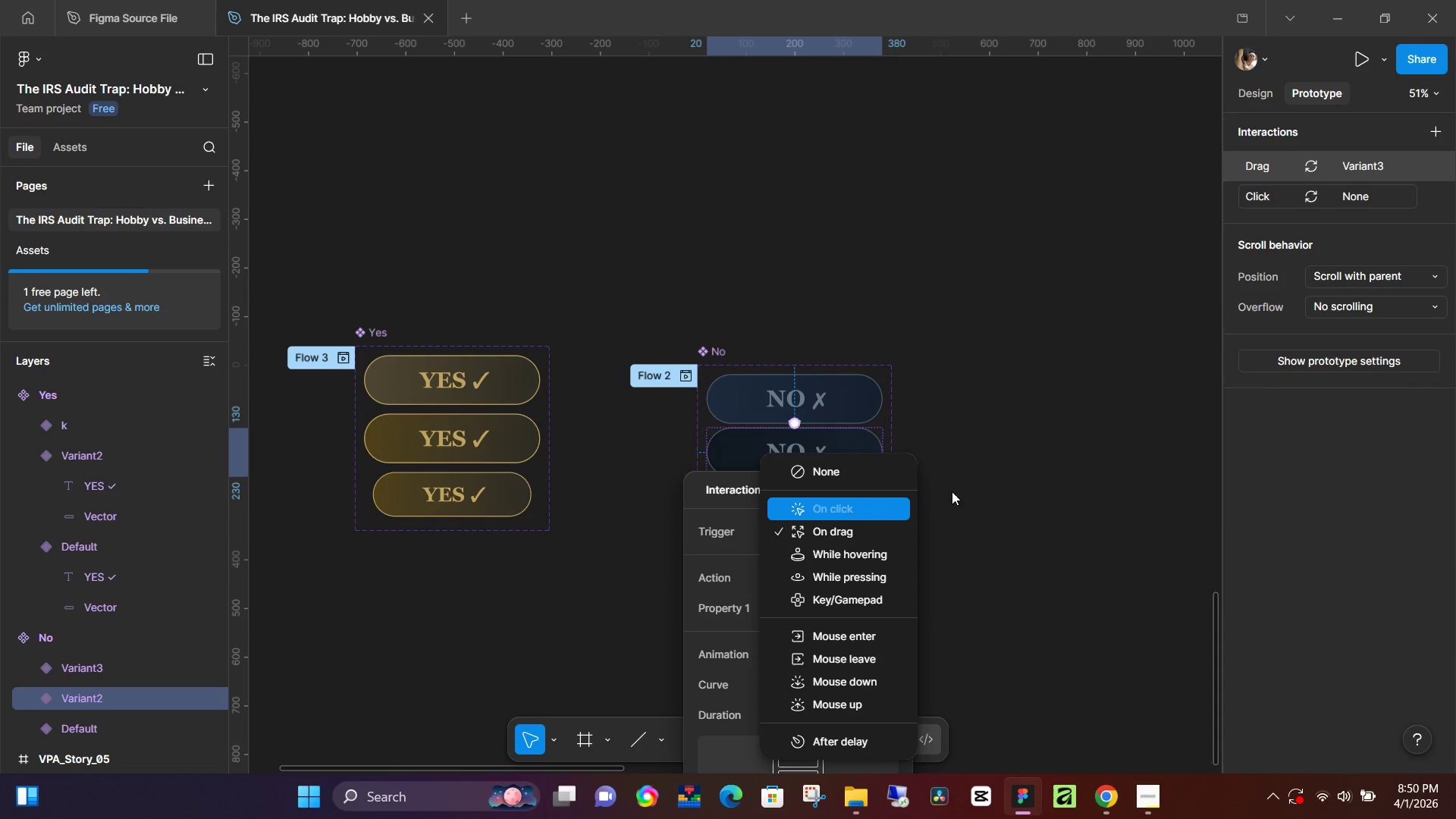 
double_click([965, 491])
 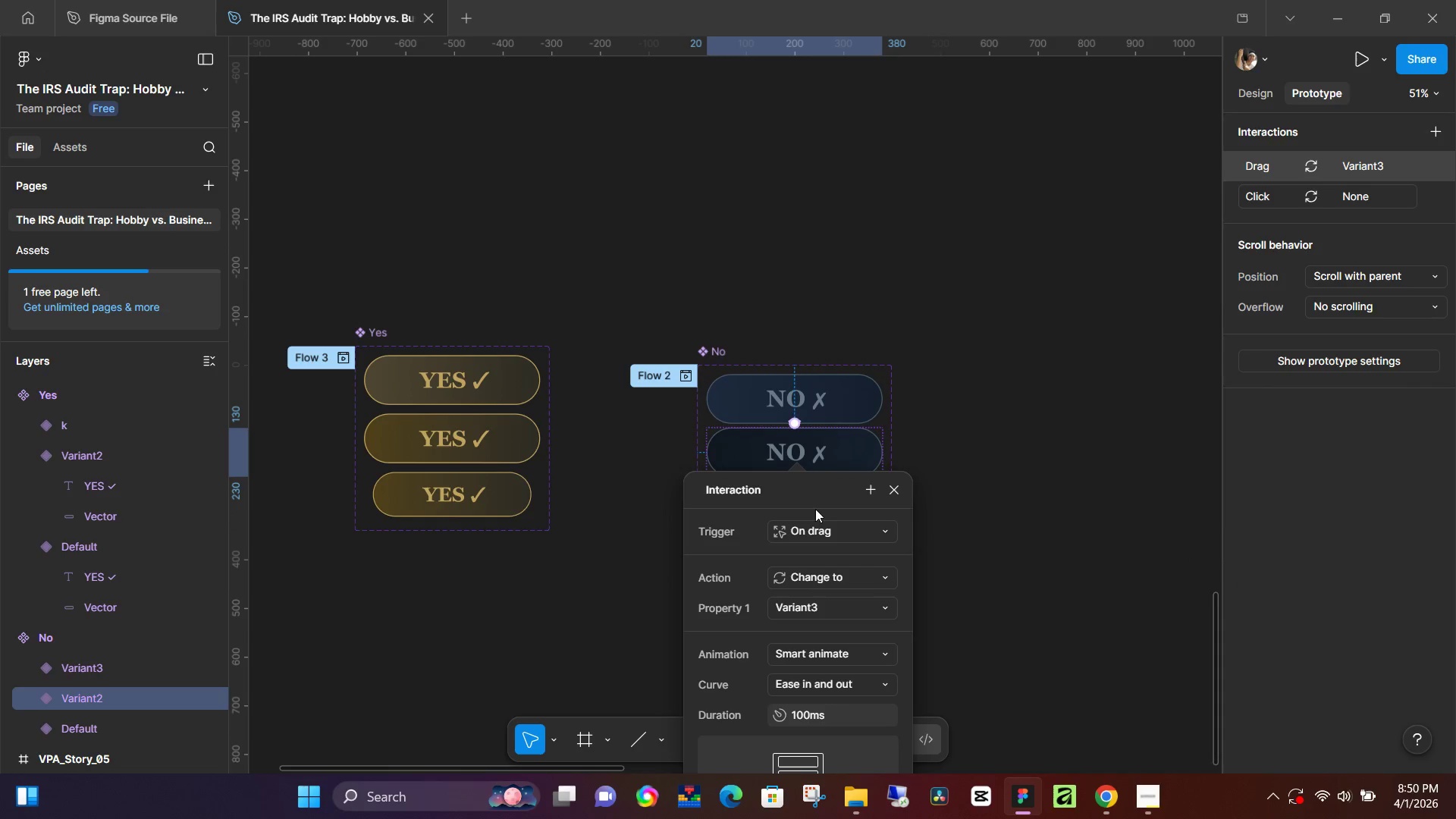 
hold_key(key=ControlLeft, duration=0.36)
 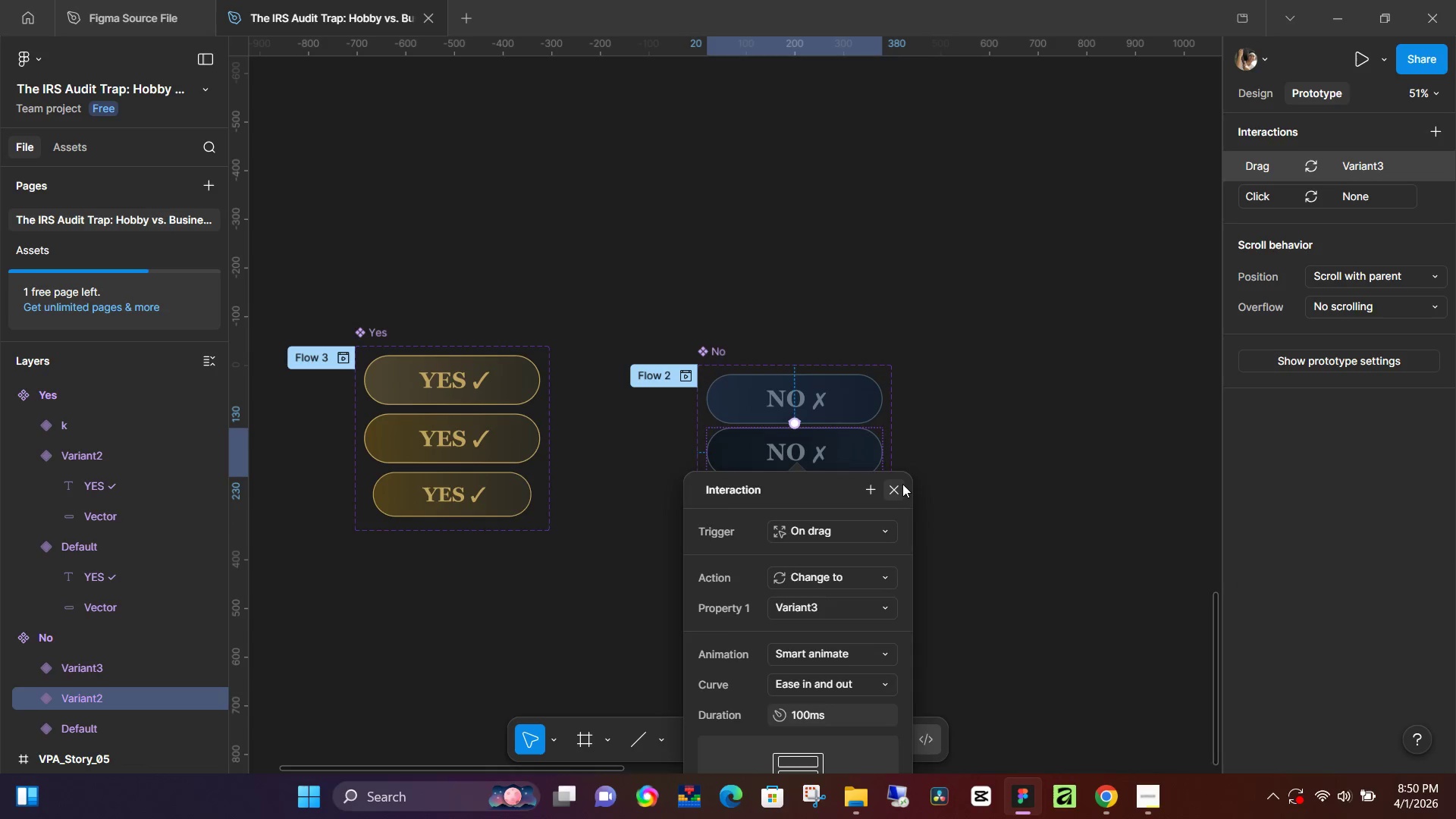 
left_click([902, 484])
 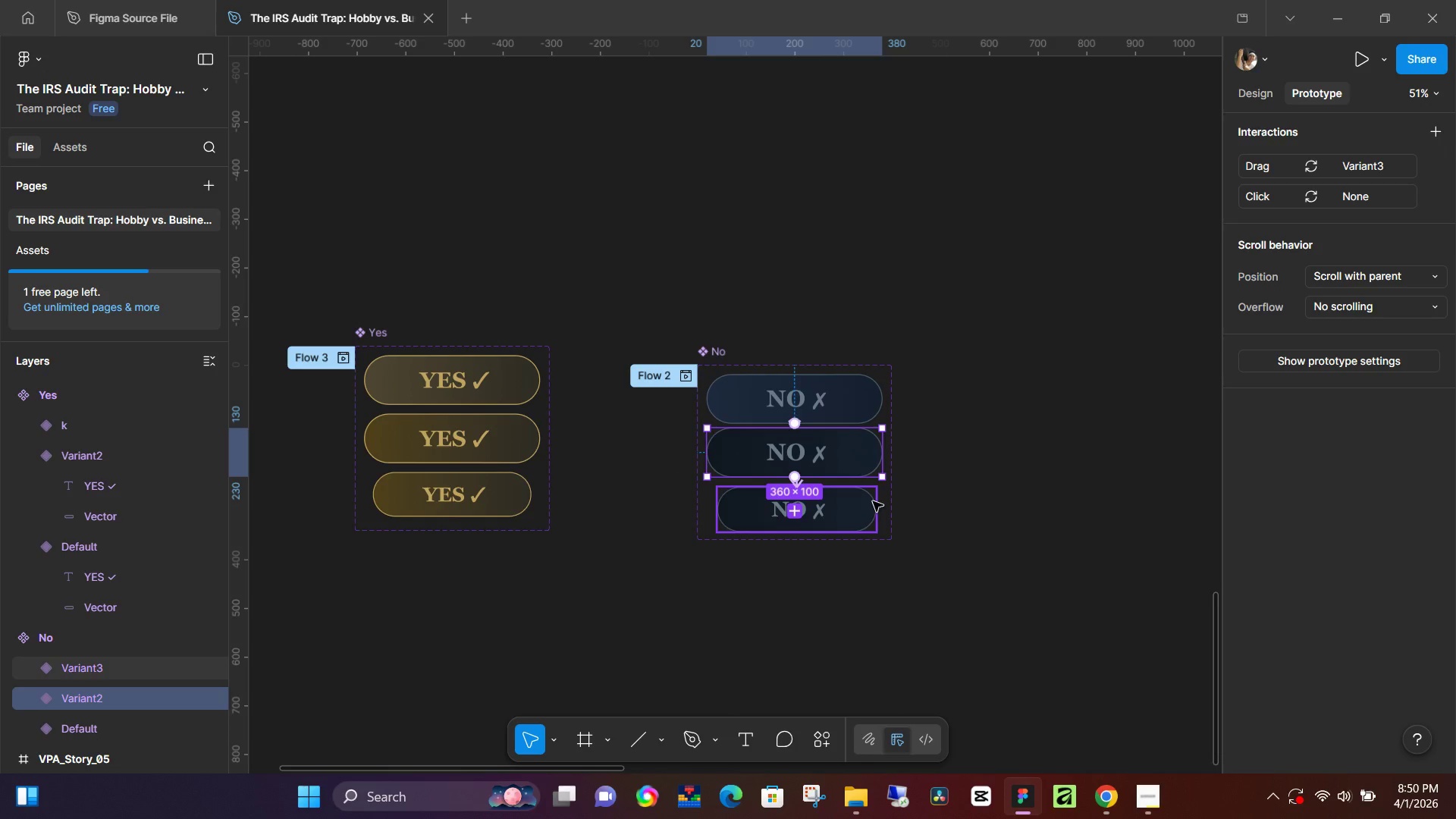 
hold_key(key=ControlLeft, duration=0.91)
scroll: coordinate [764, 480], scroll_direction: up, amount: 13.0
 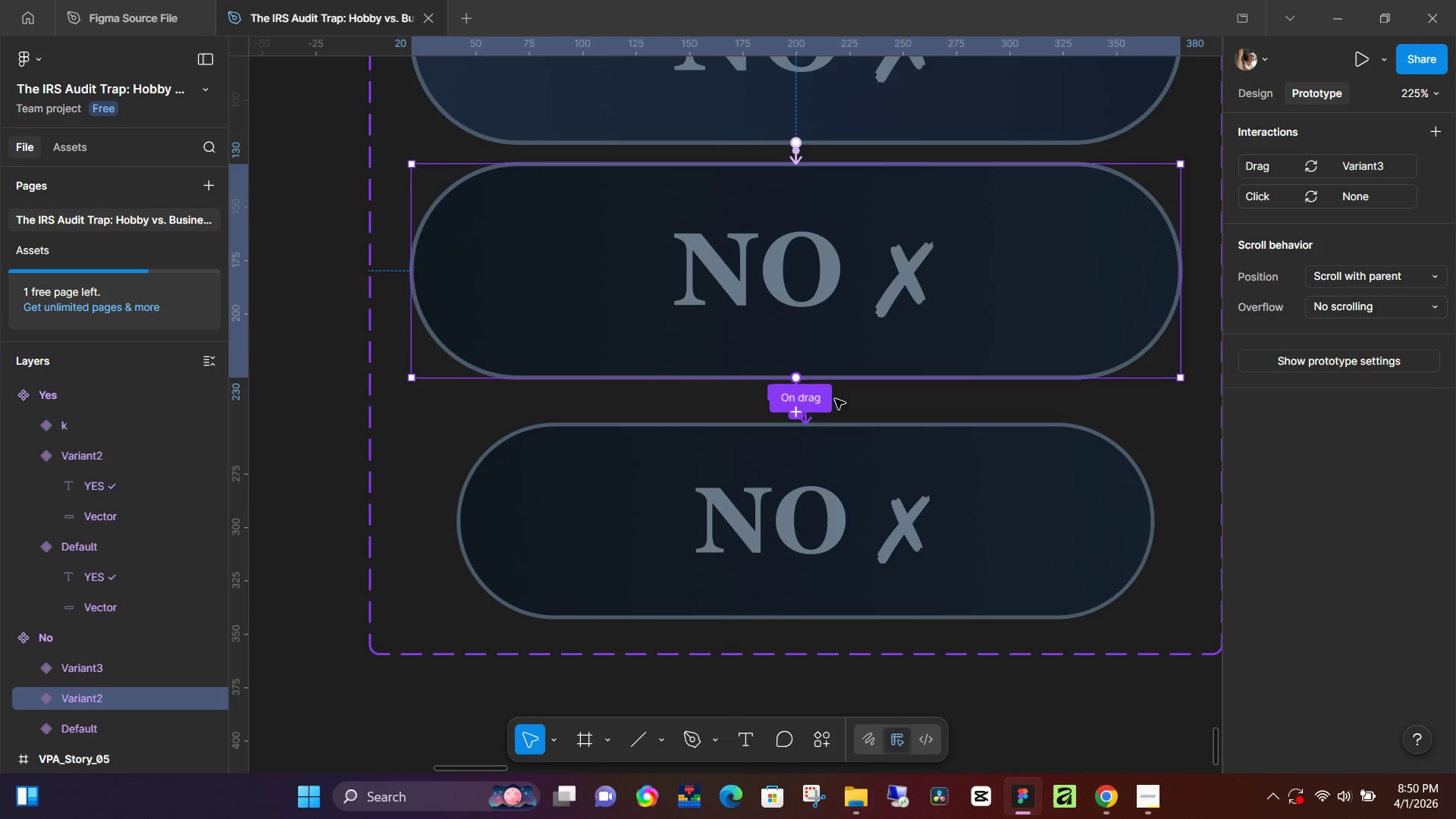 
hold_key(key=ControlLeft, duration=1.52)
scroll: coordinate [802, 401], scroll_direction: up, amount: 13.0
 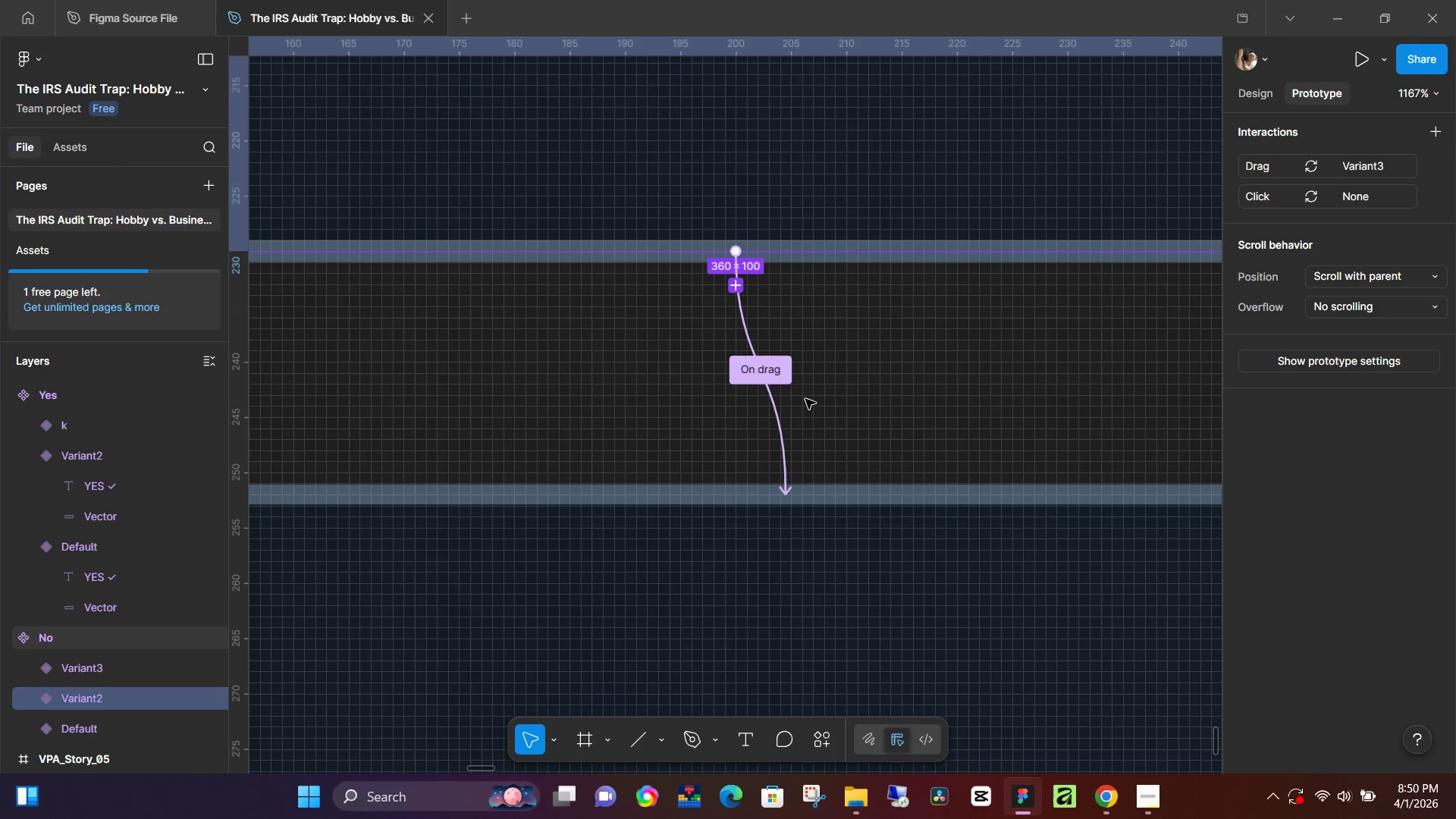 
hold_key(key=ControlLeft, duration=1.19)
scroll: coordinate [805, 399], scroll_direction: down, amount: 16.0
 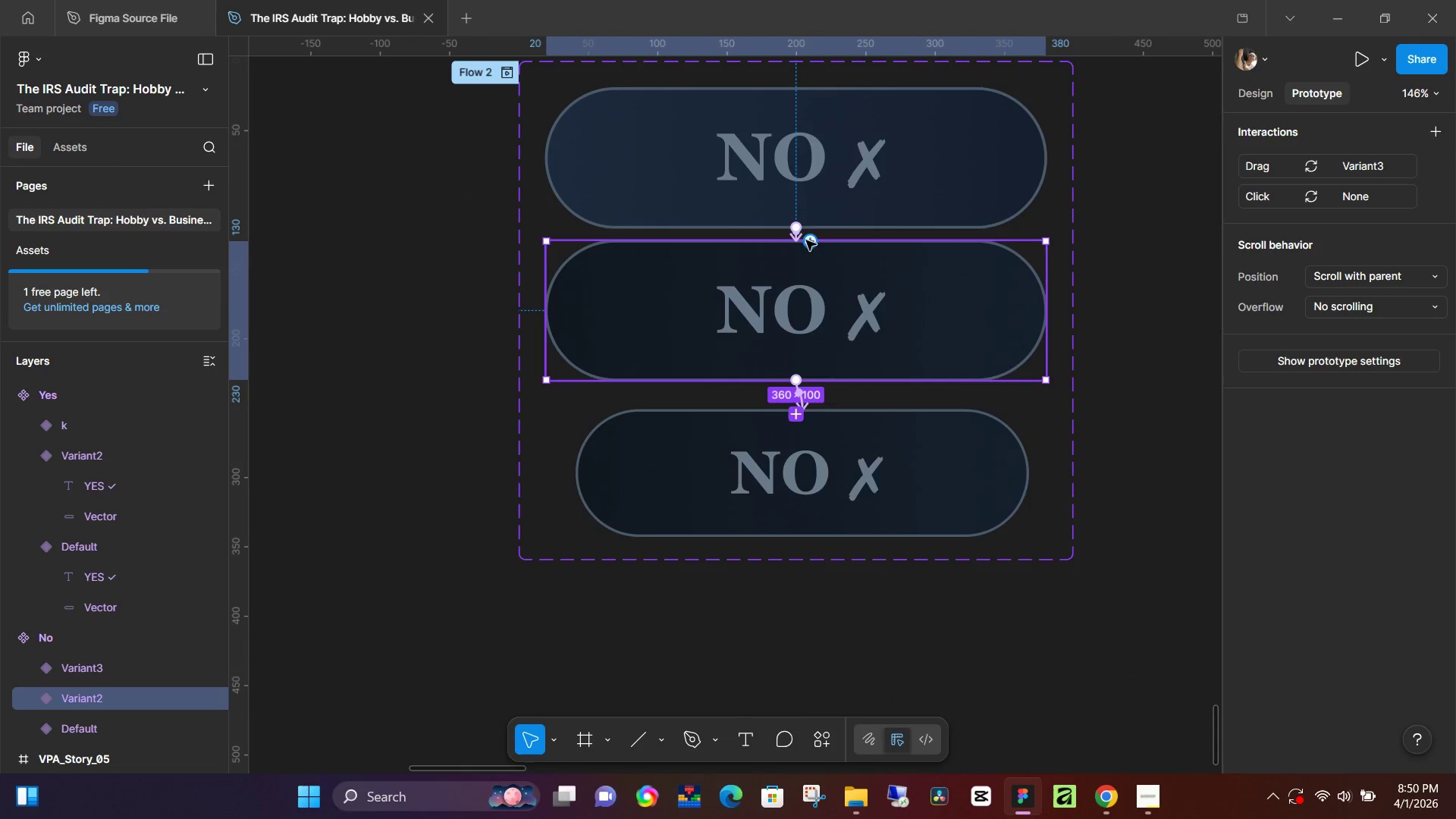 
left_click([864, 180])
 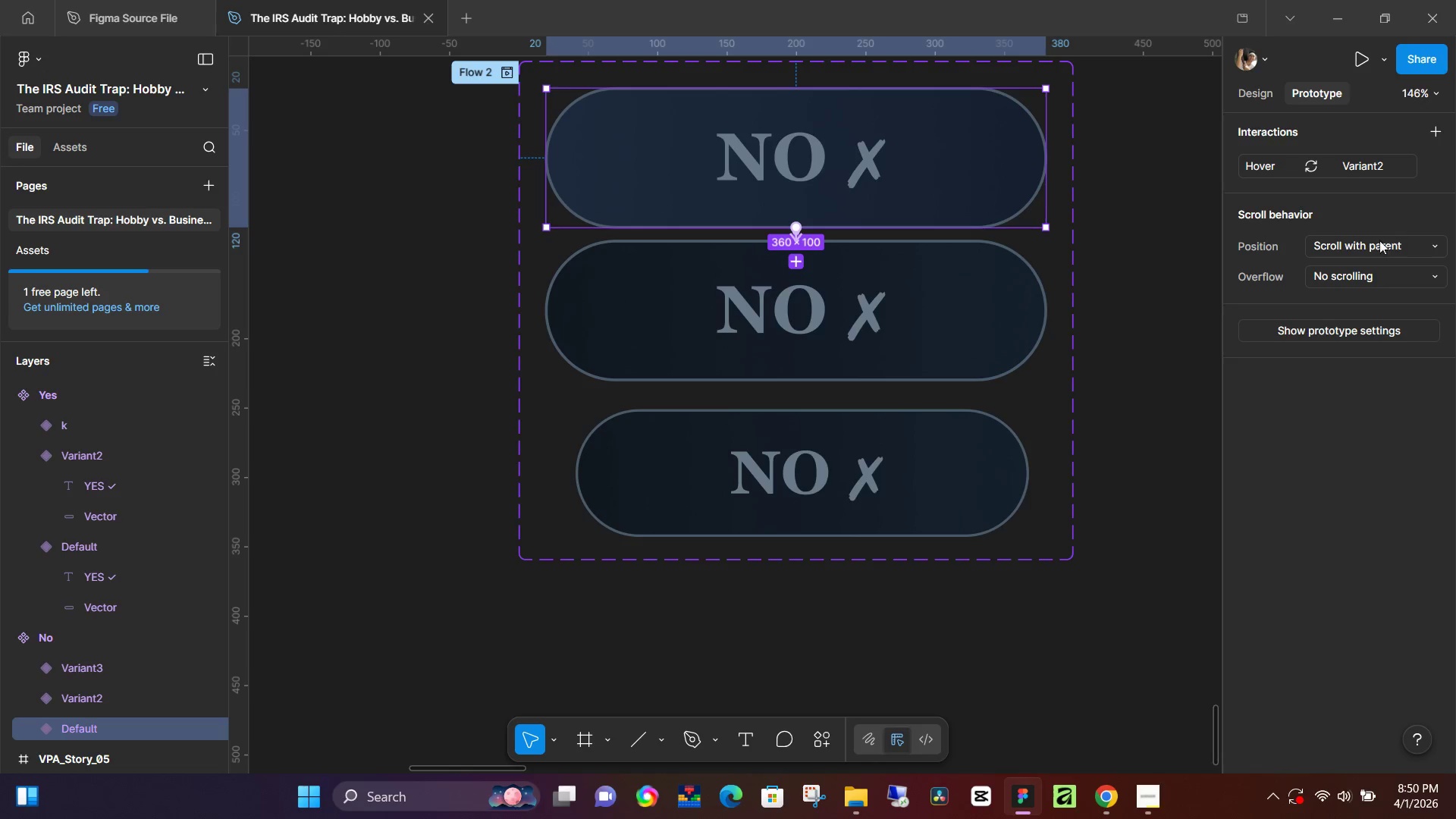 
wait(5.25)
 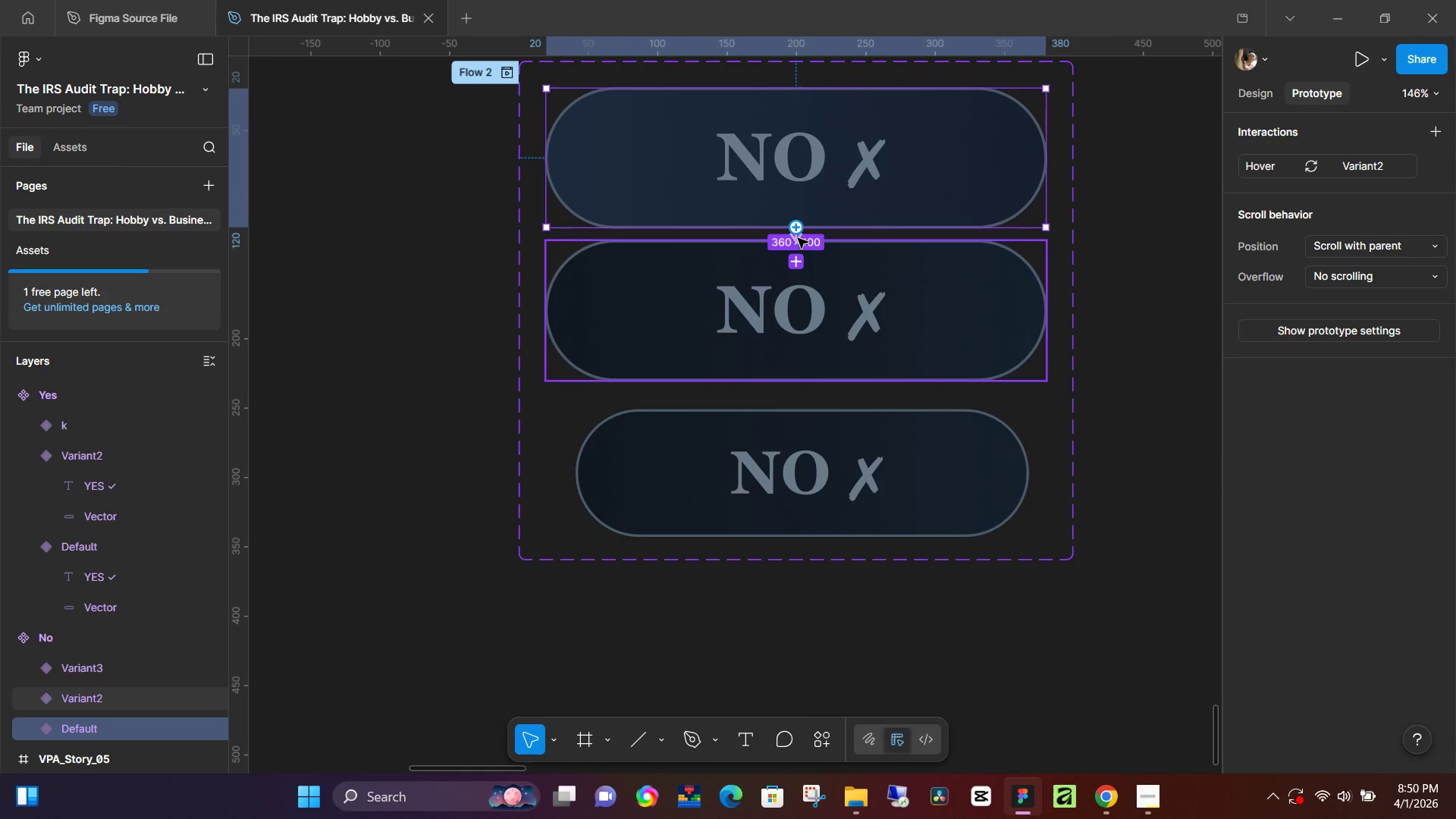 
left_click([1363, 240])
 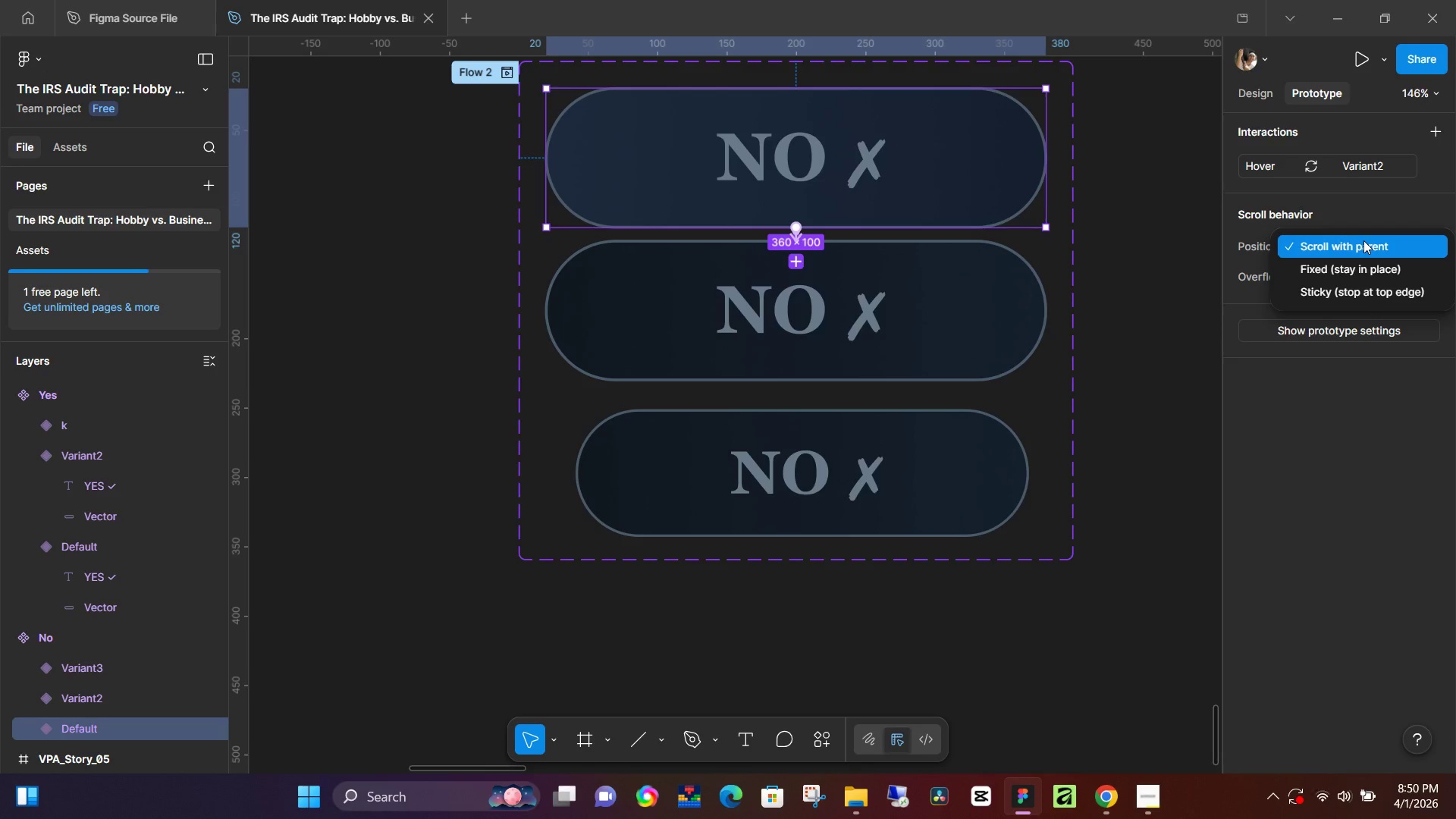 
left_click([1363, 240])
 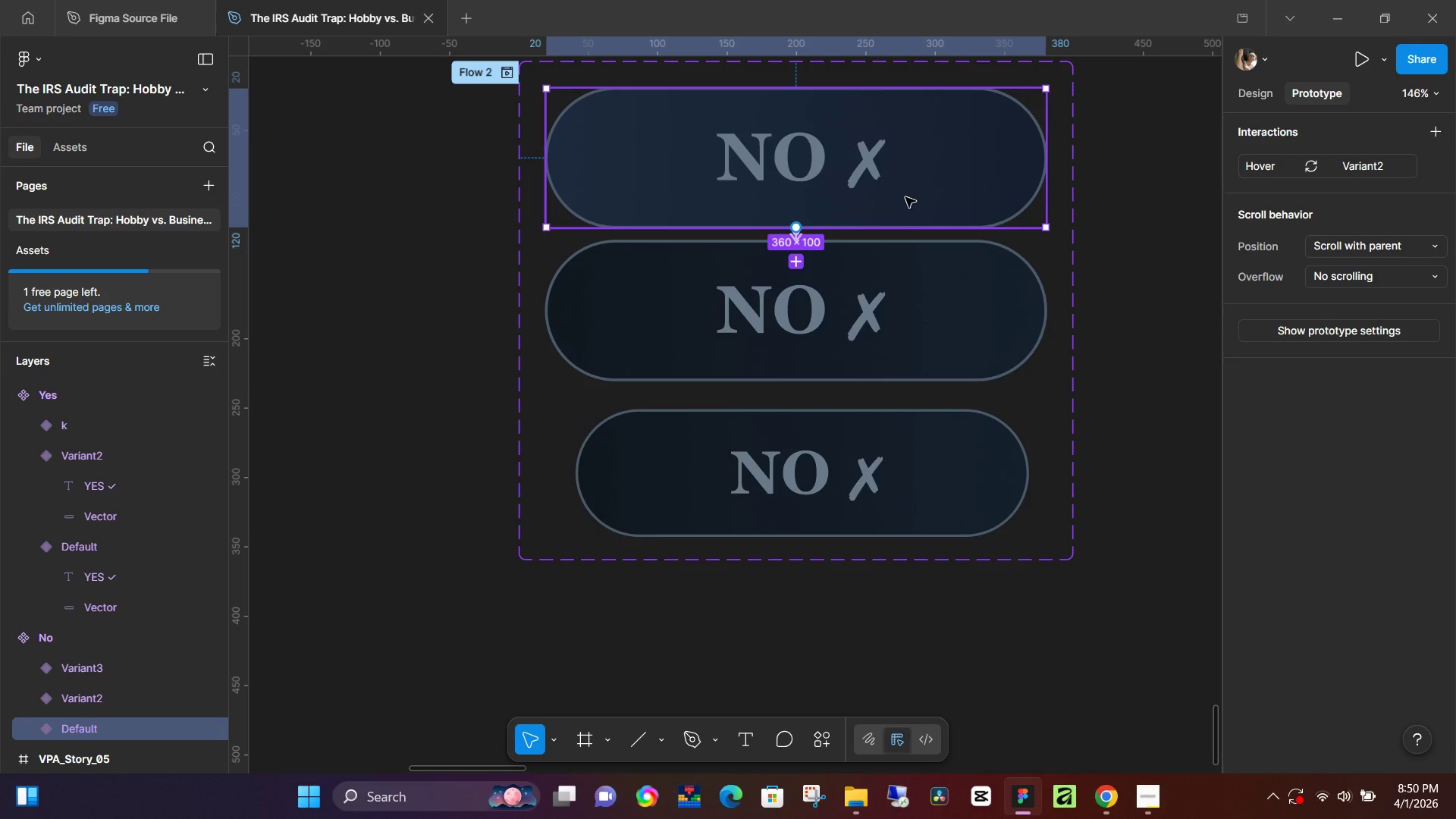 
left_click([853, 303])
 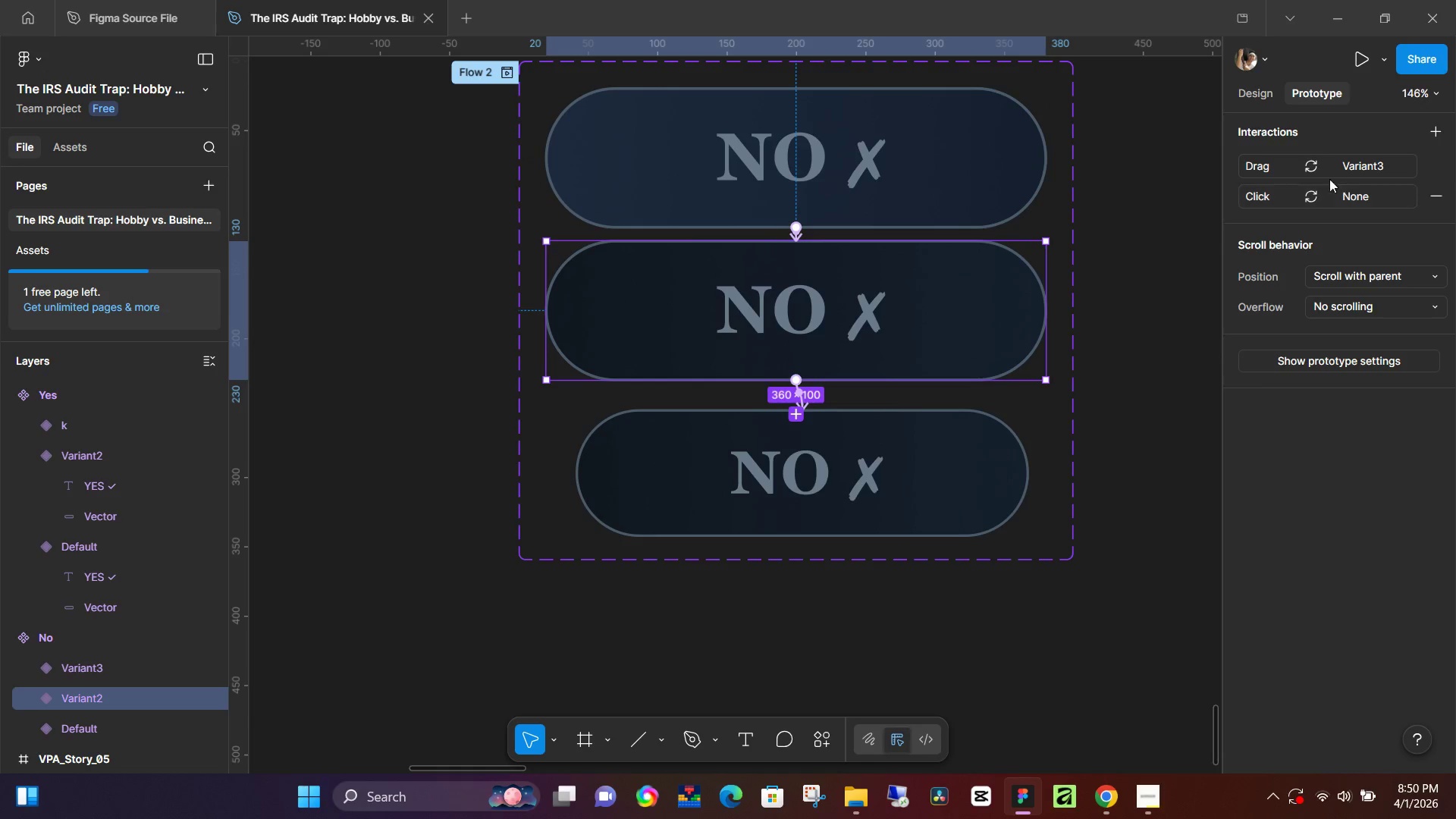 
left_click([802, 397])
 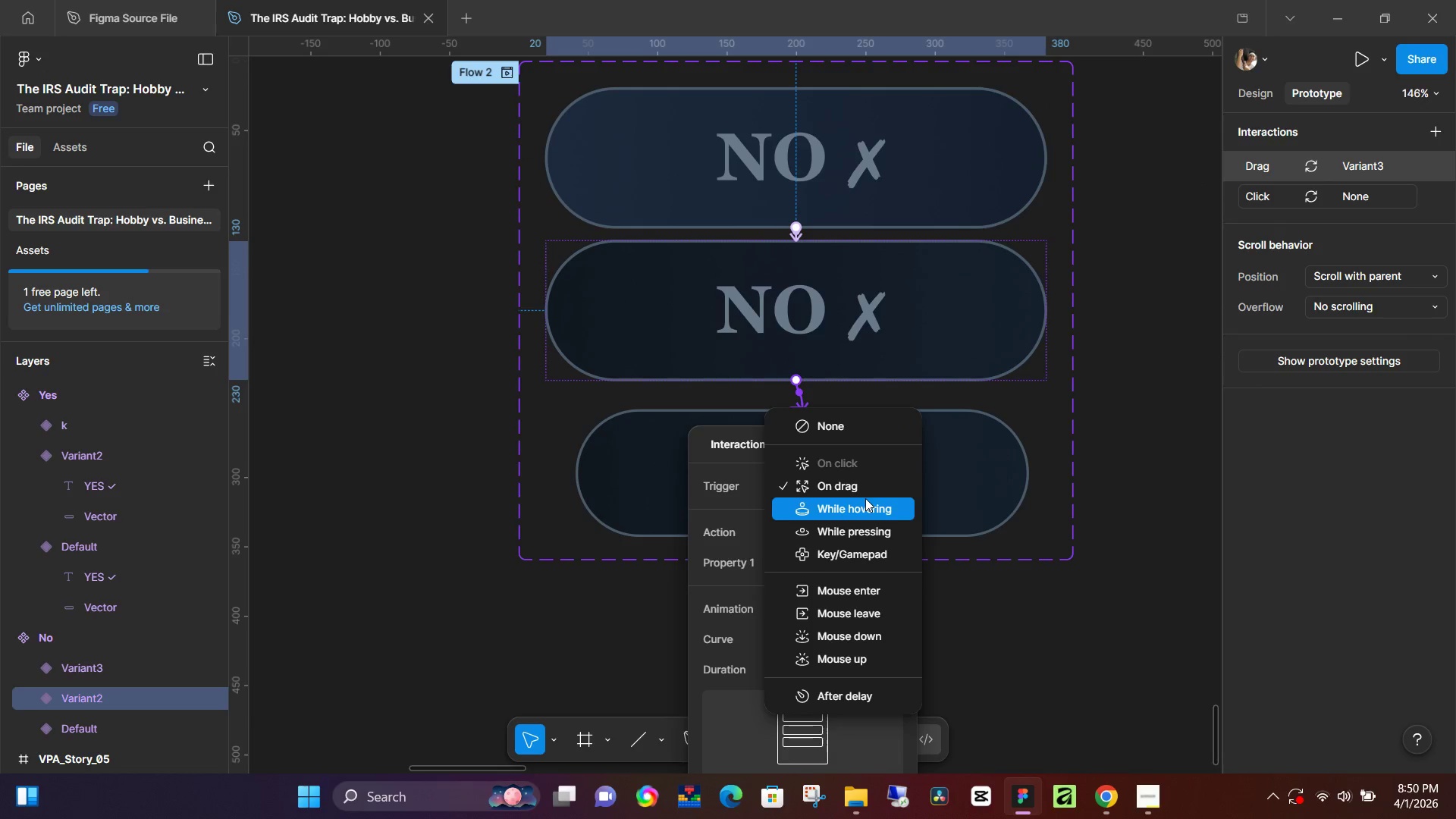 
left_click([856, 462])
 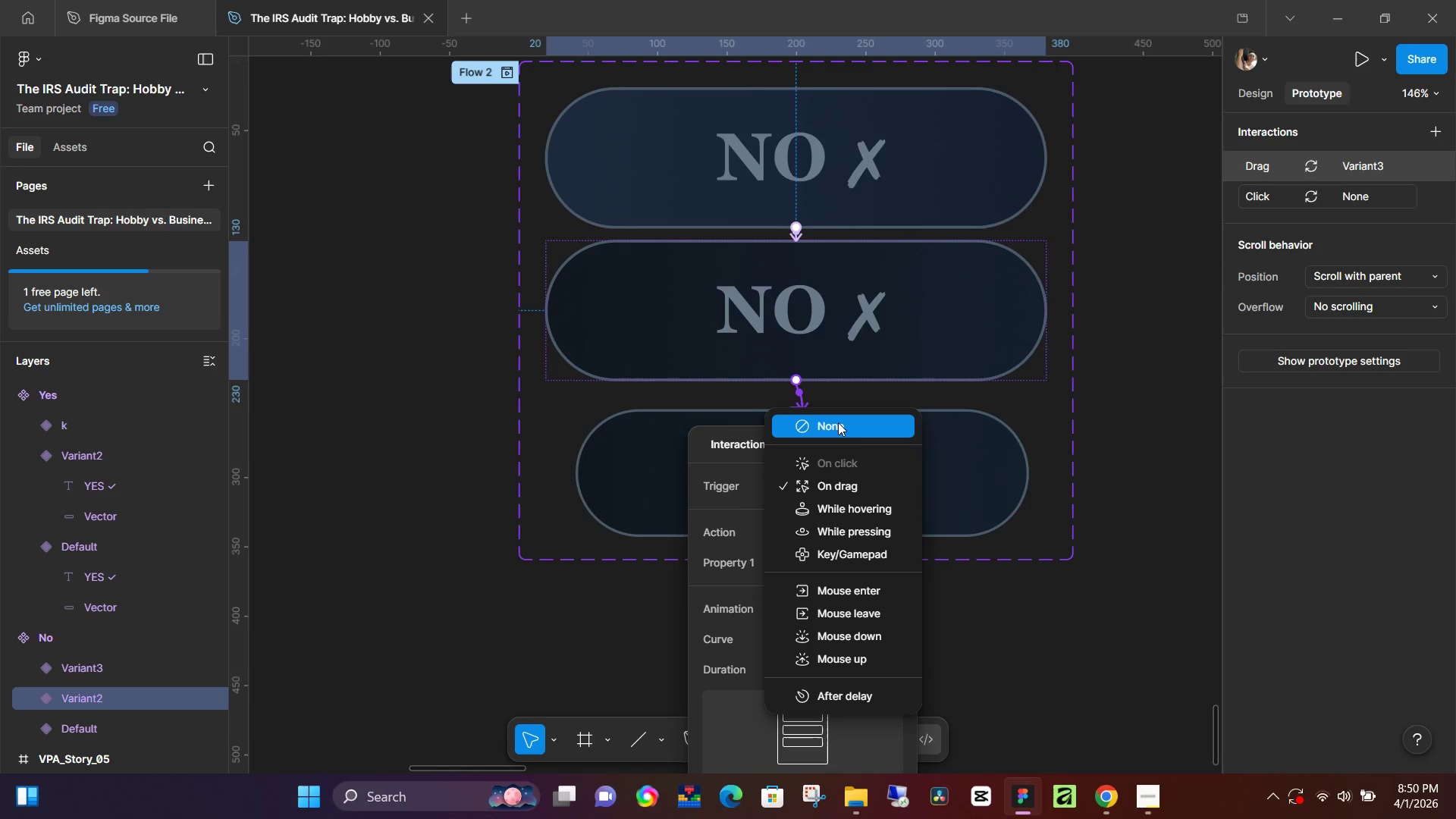 
left_click([838, 422])
 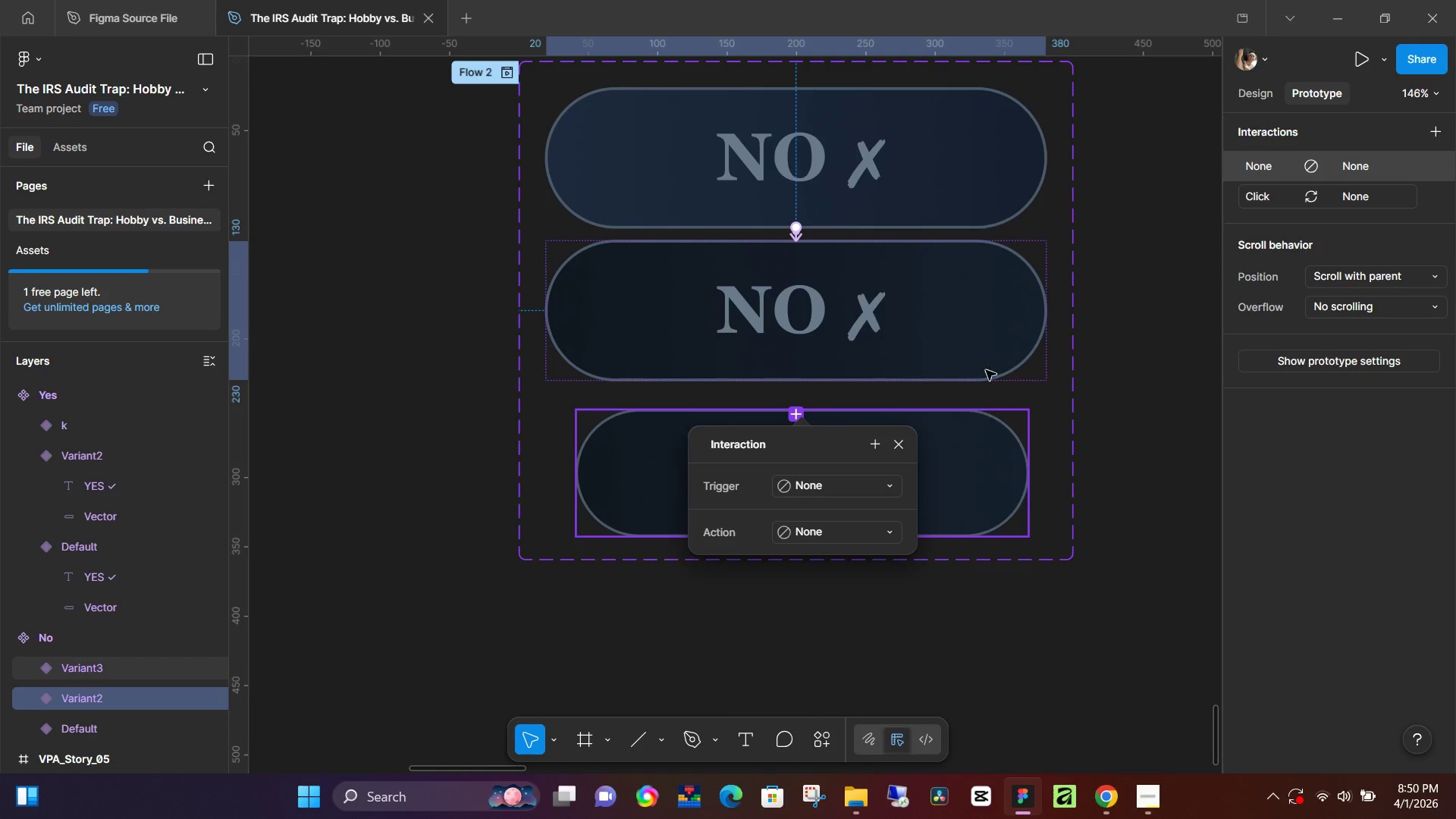 
left_click([958, 329])
 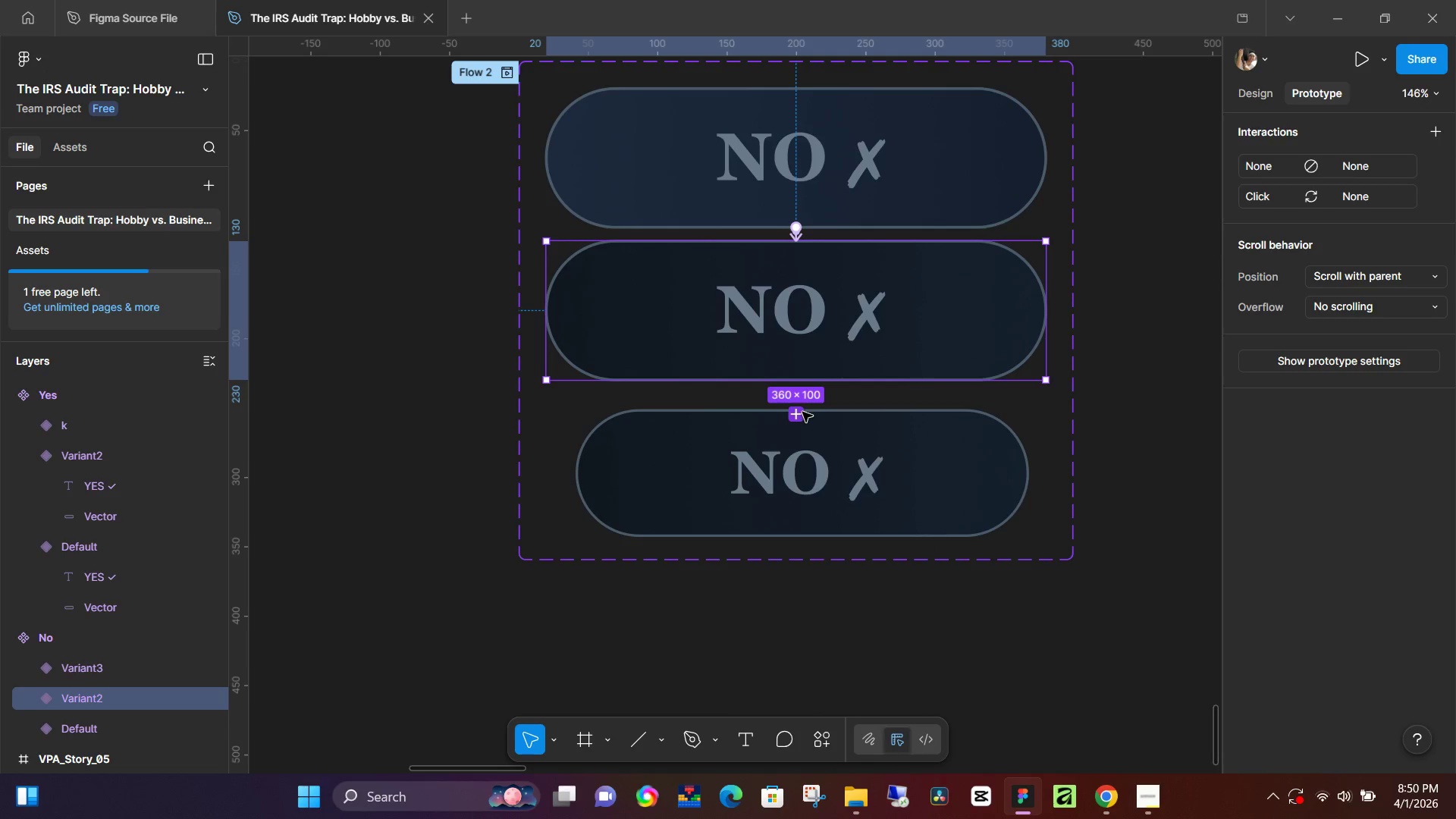 
left_click([839, 468])
 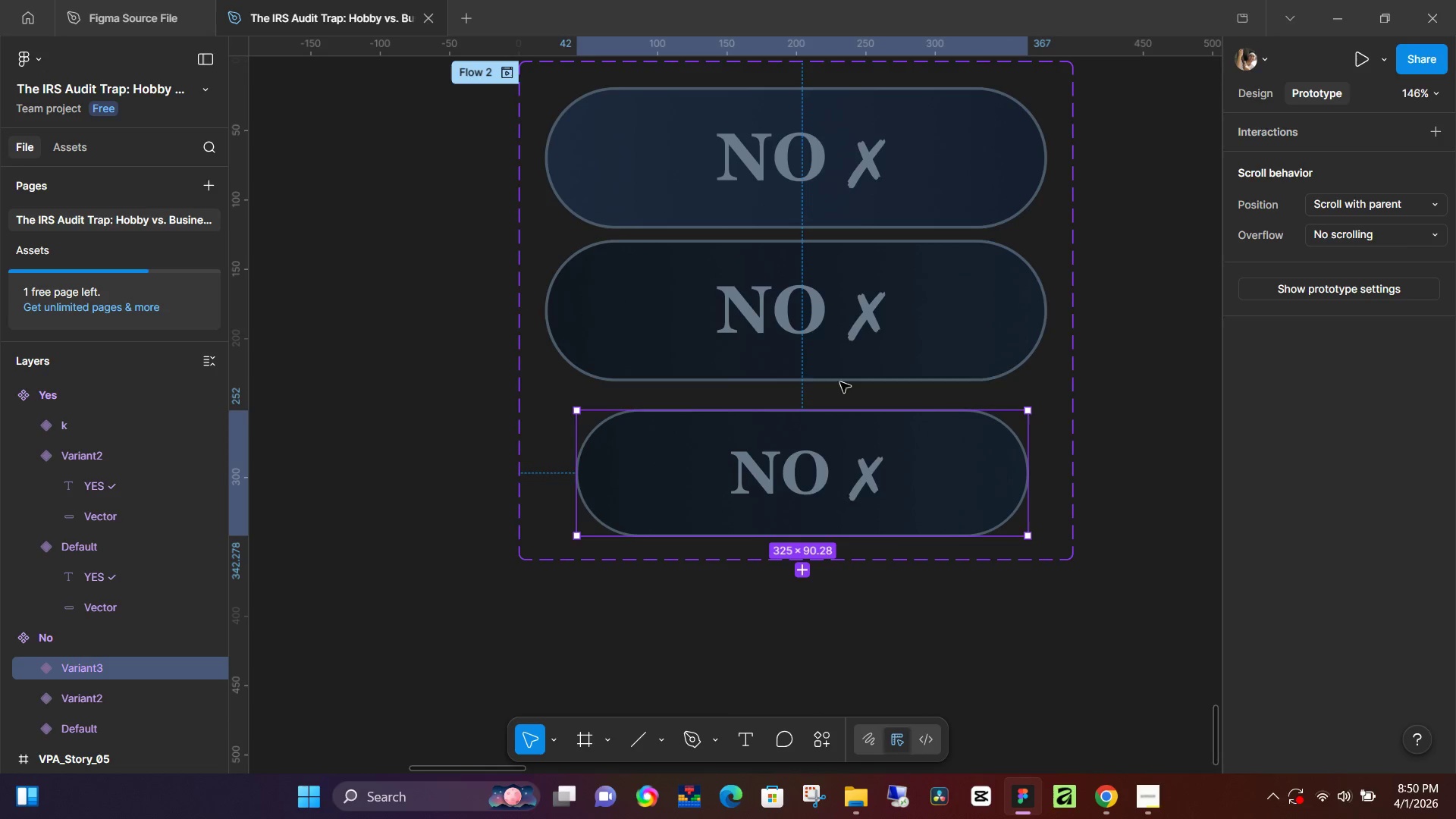 
left_click([848, 352])
 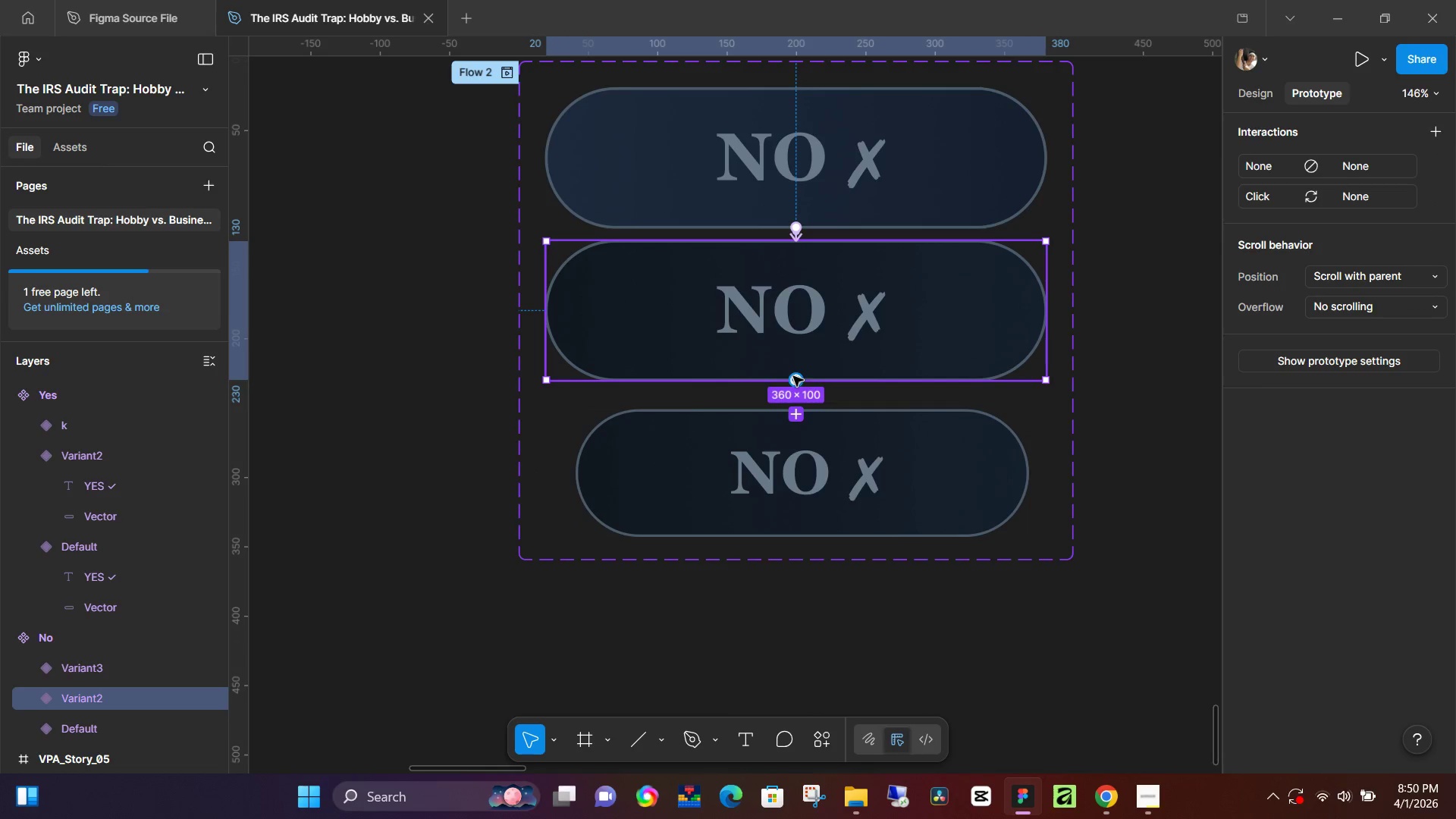 
left_click_drag(start_coordinate=[793, 382], to_coordinate=[837, 465])
 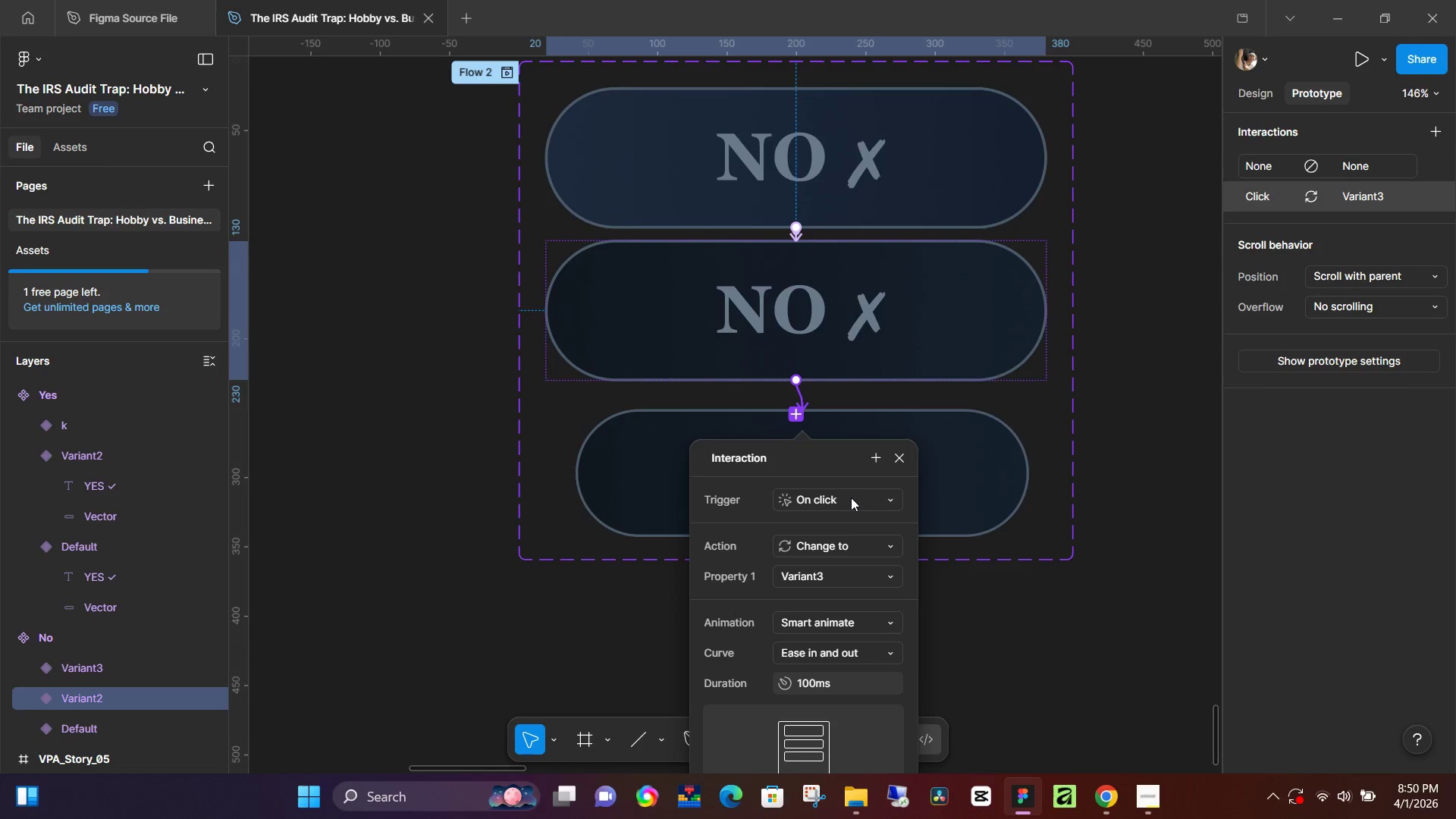 
left_click([852, 497])
 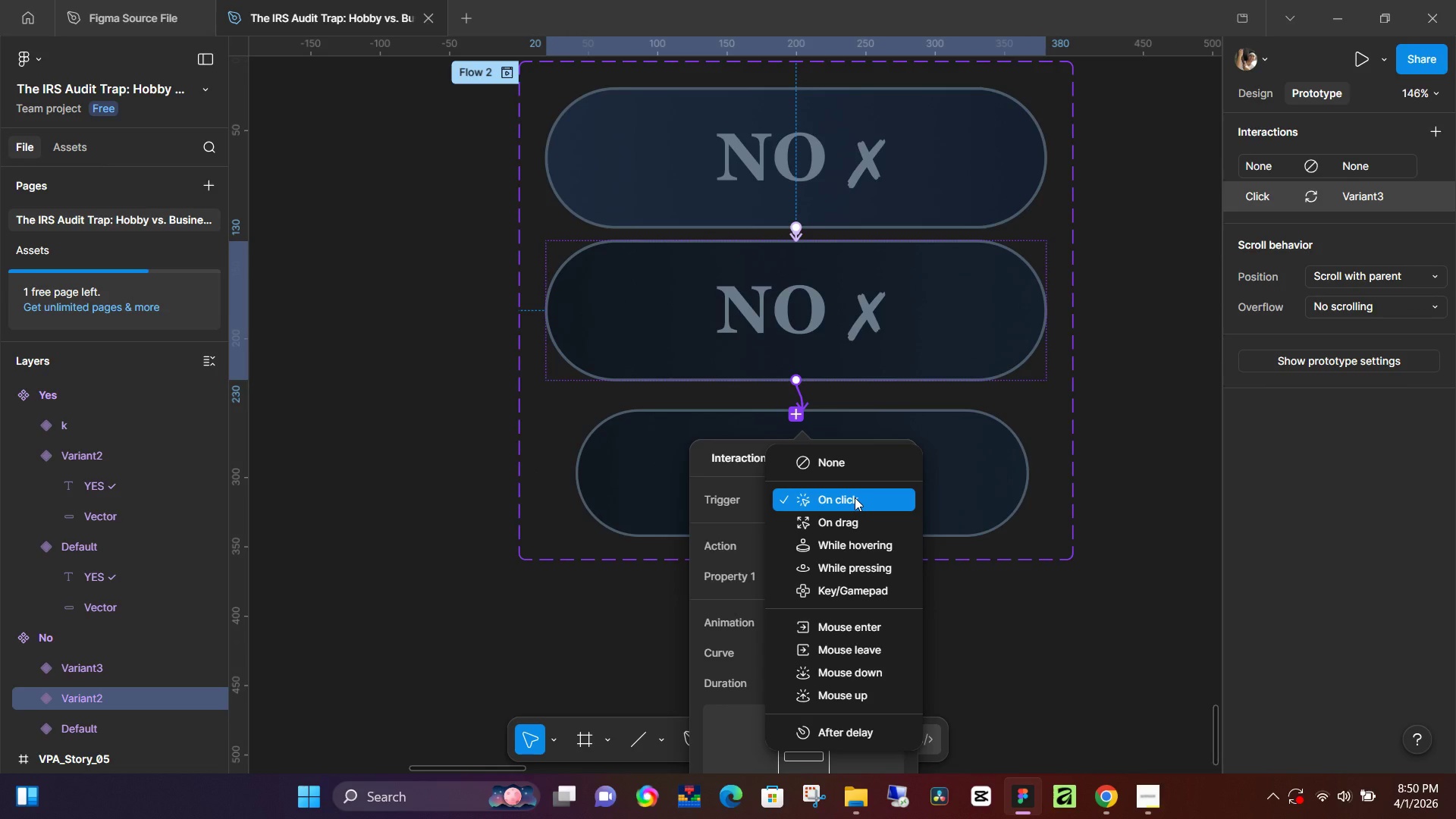 
left_click([855, 497])
 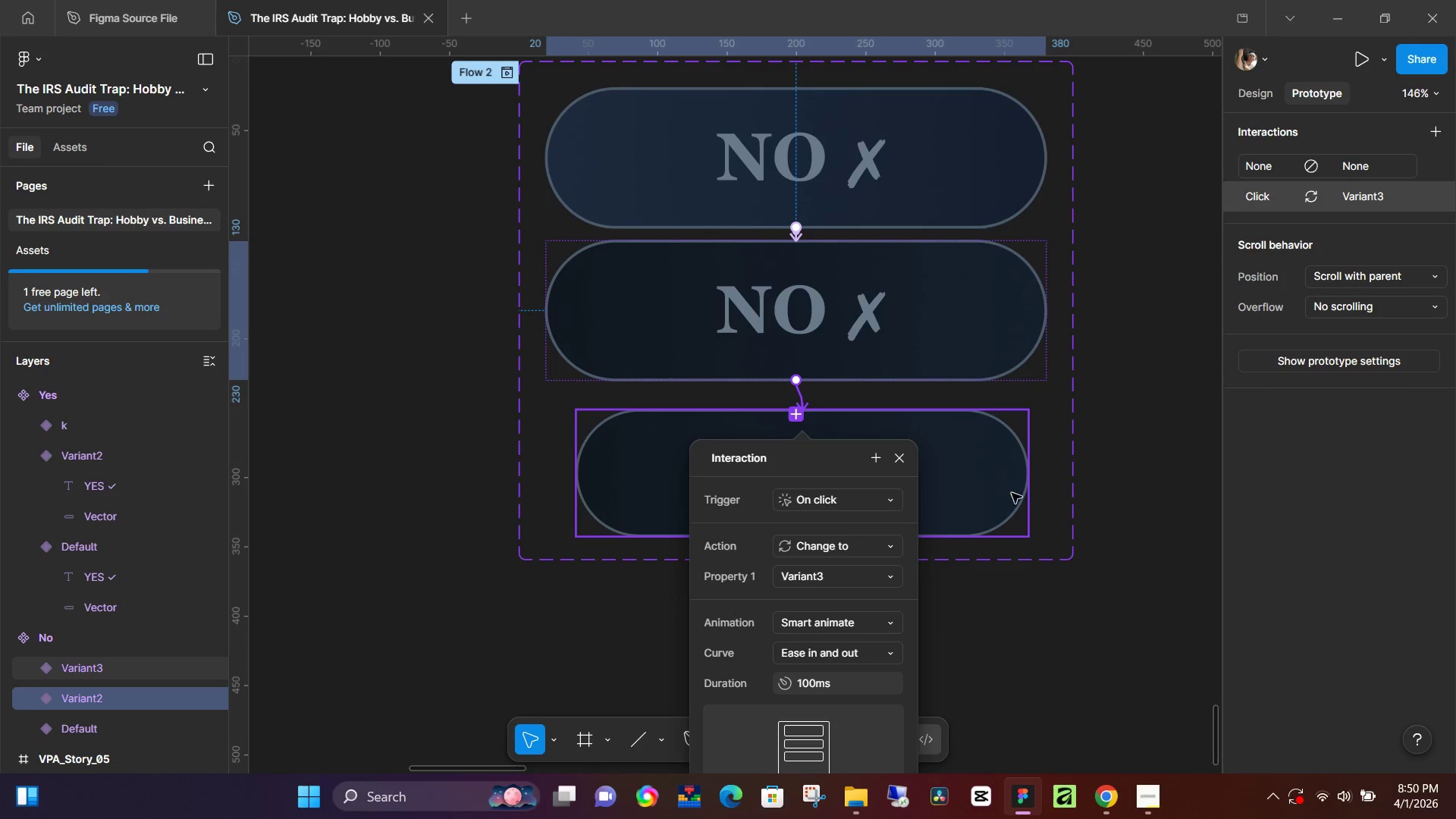 
left_click([1018, 493])
 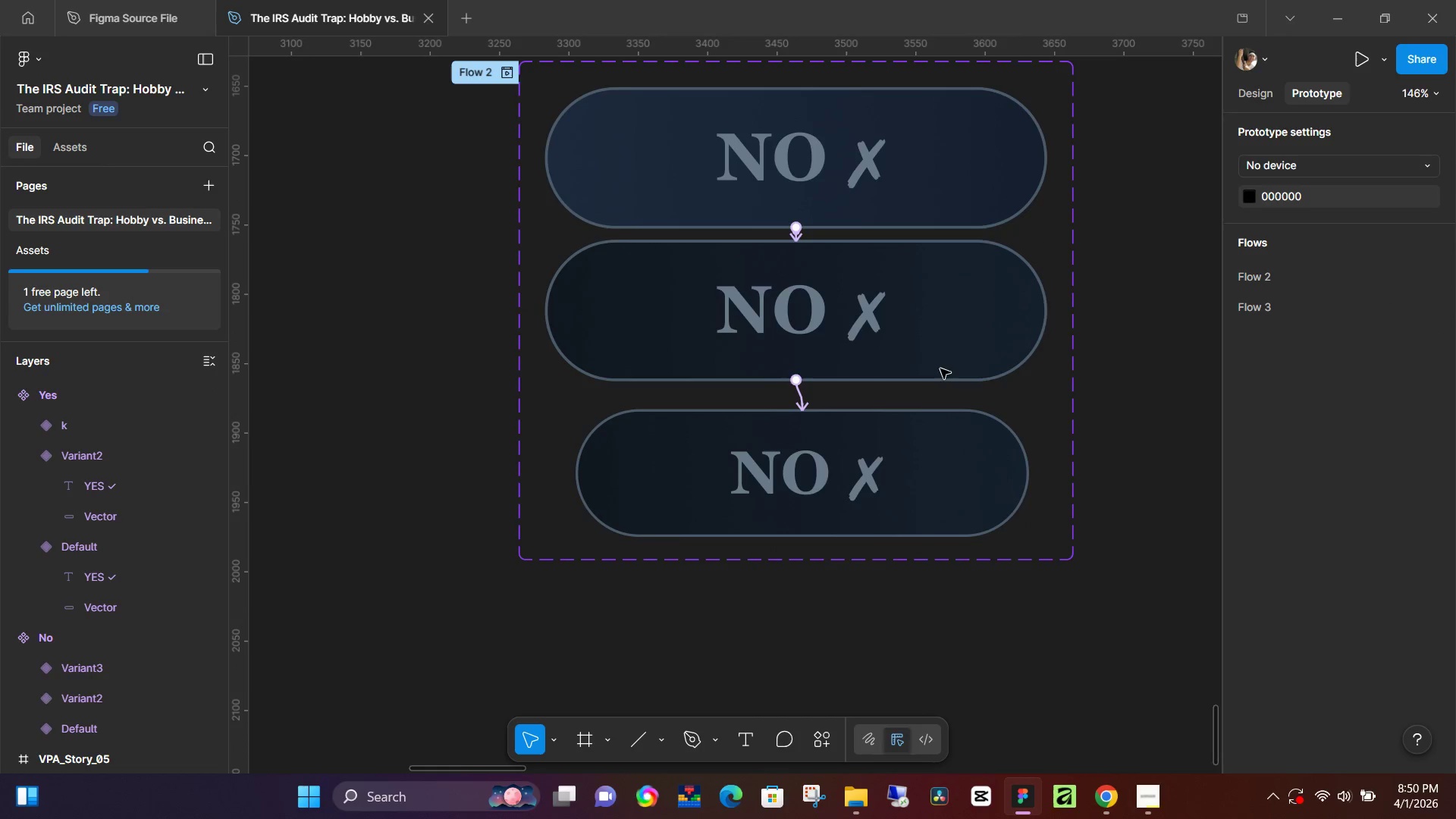 
double_click([910, 337])
 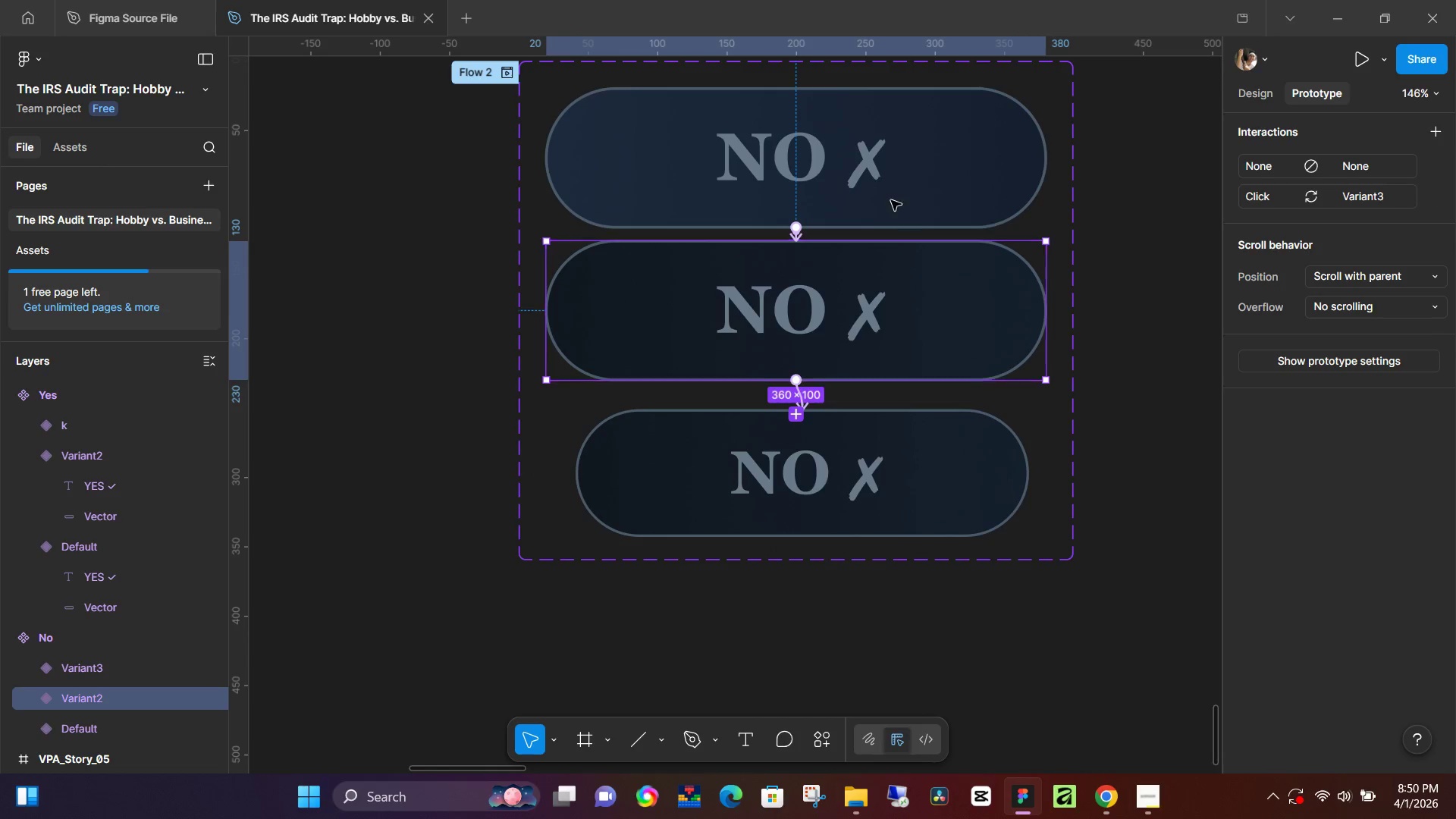 
left_click([891, 189])
 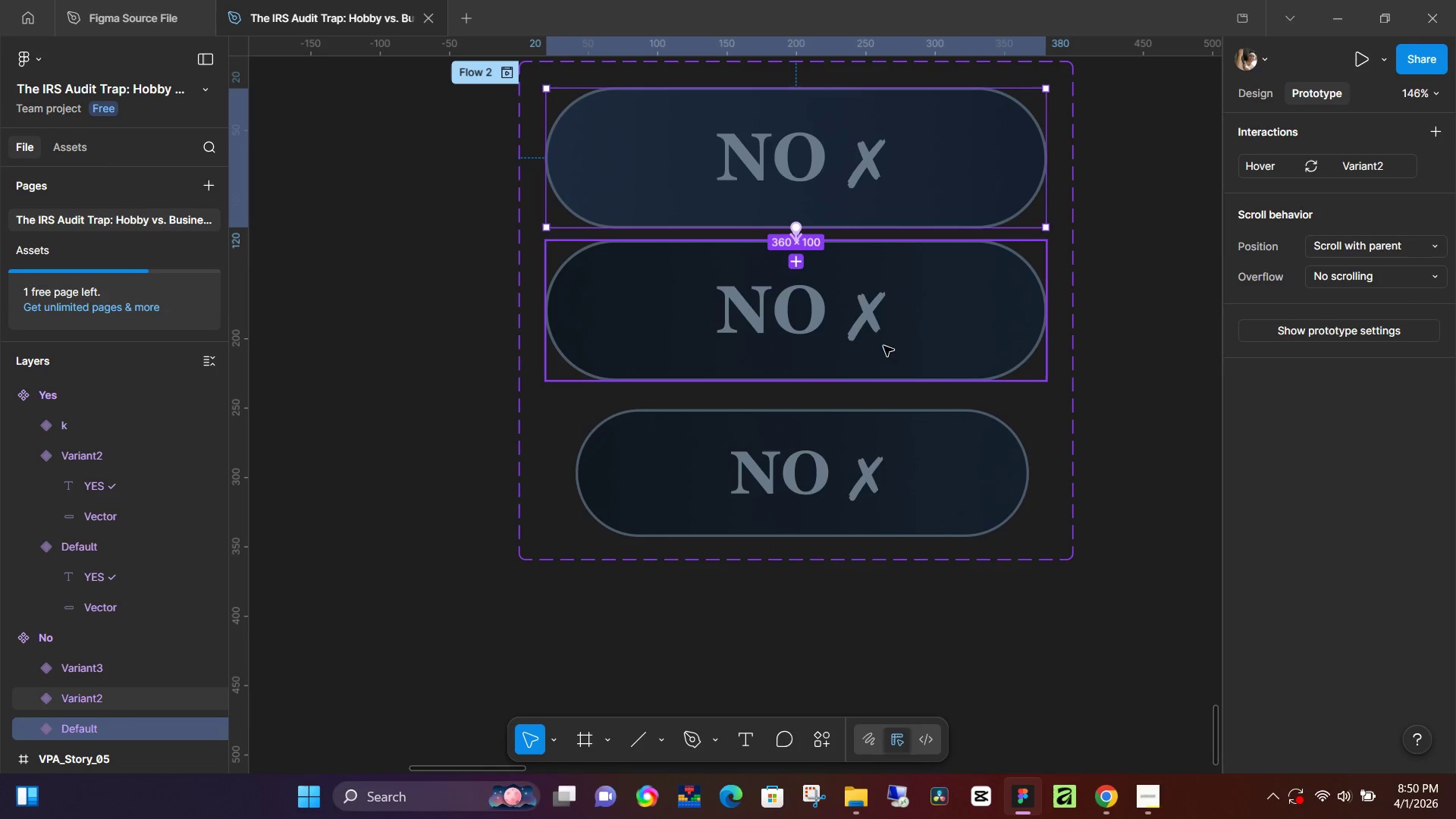 
hold_key(key=ControlLeft, duration=0.72)
scroll: coordinate [939, 343], scroll_direction: down, amount: 10.0
 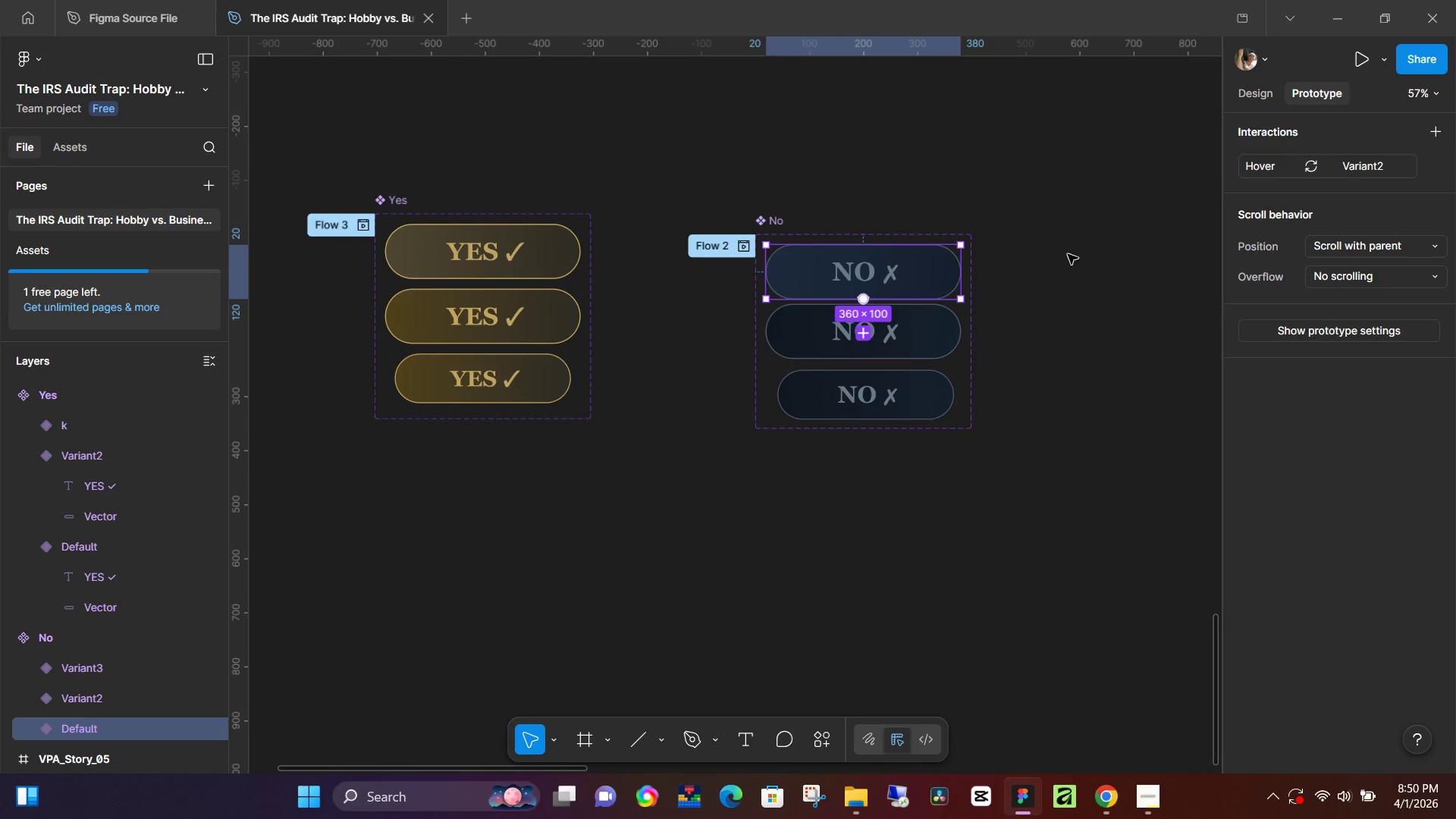 
key(Control+ControlLeft)
 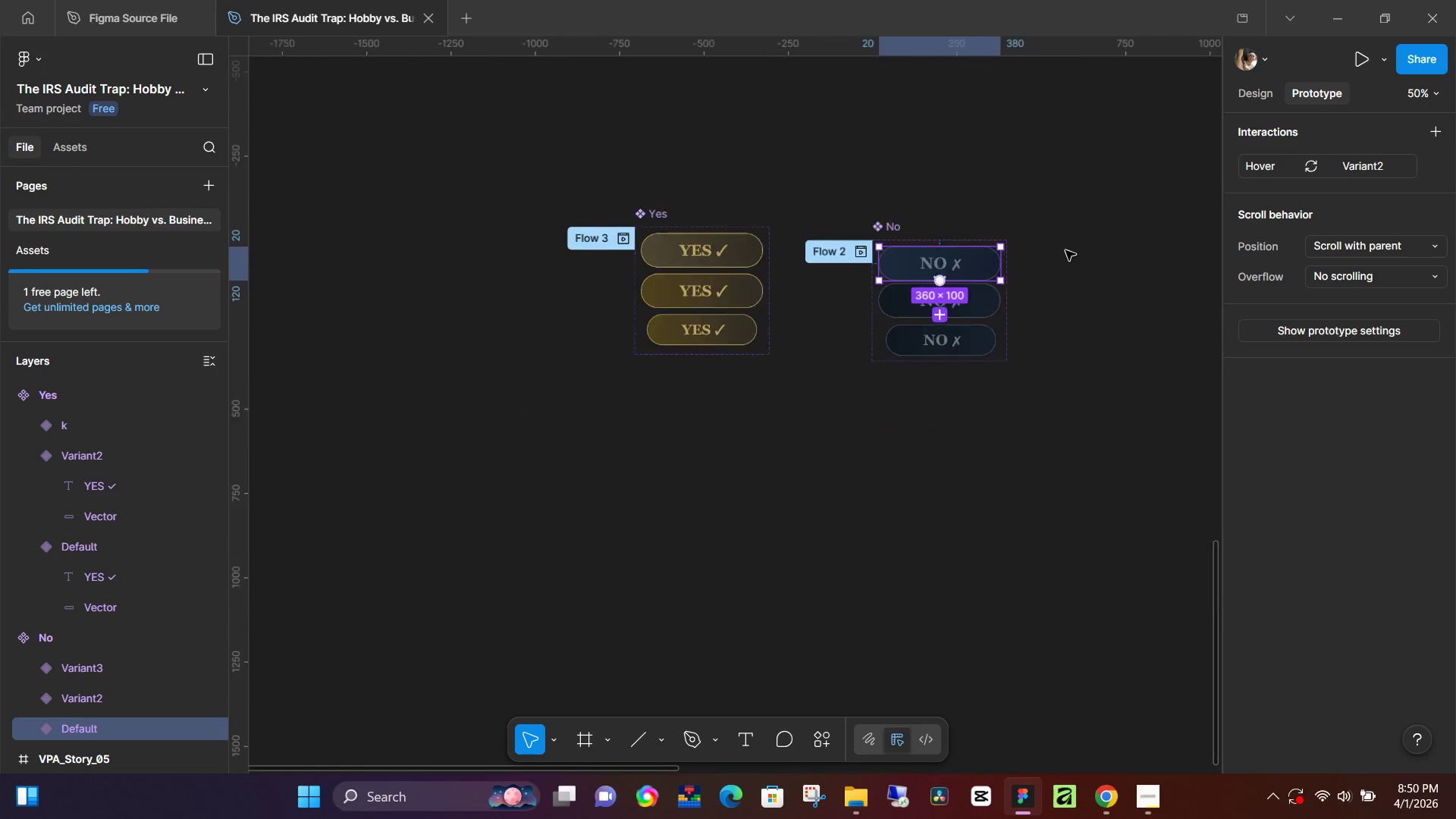 
left_click([1072, 193])
 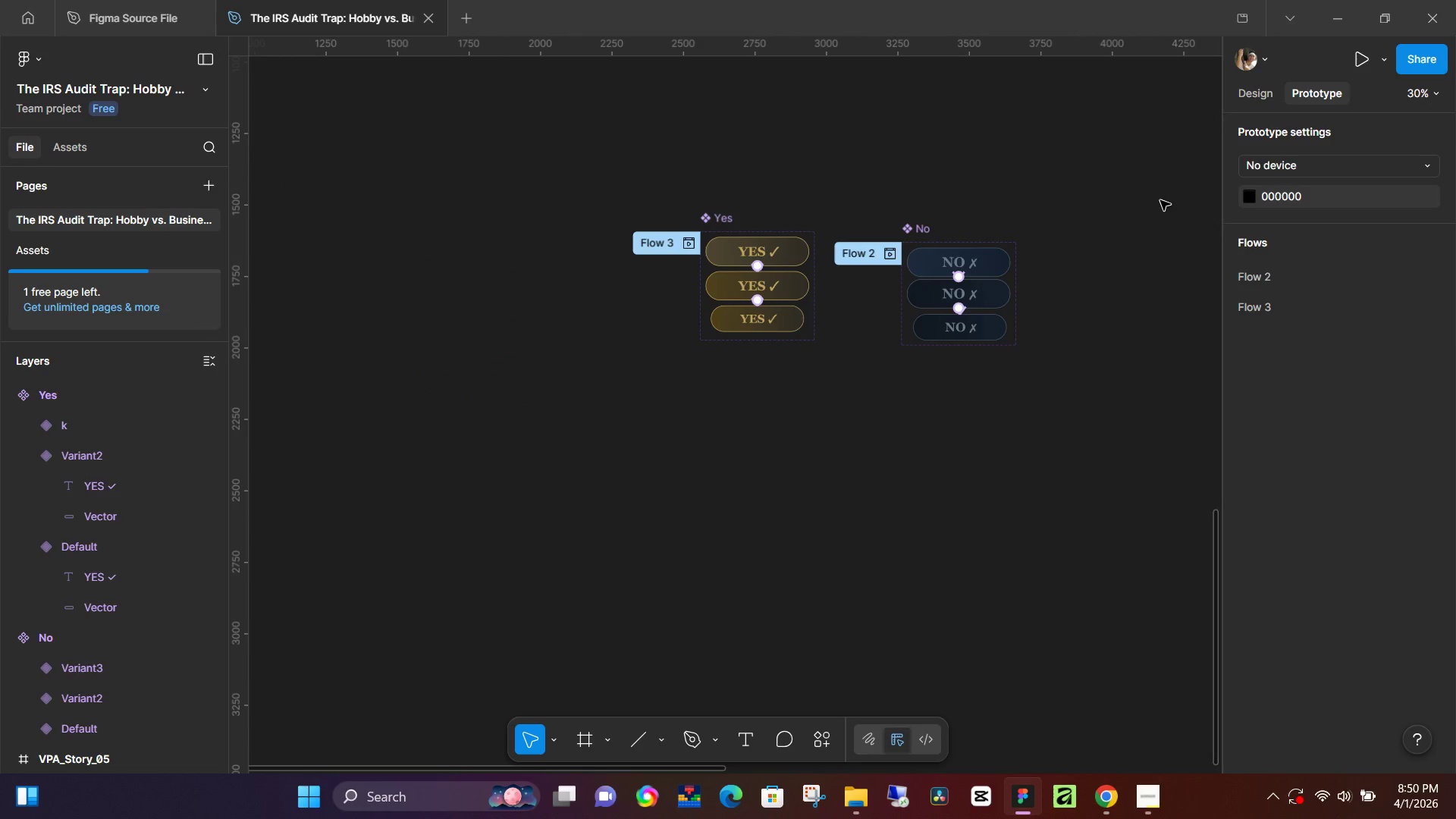 
scroll: coordinate [1065, 250], scroll_direction: down, amount: 6.0
 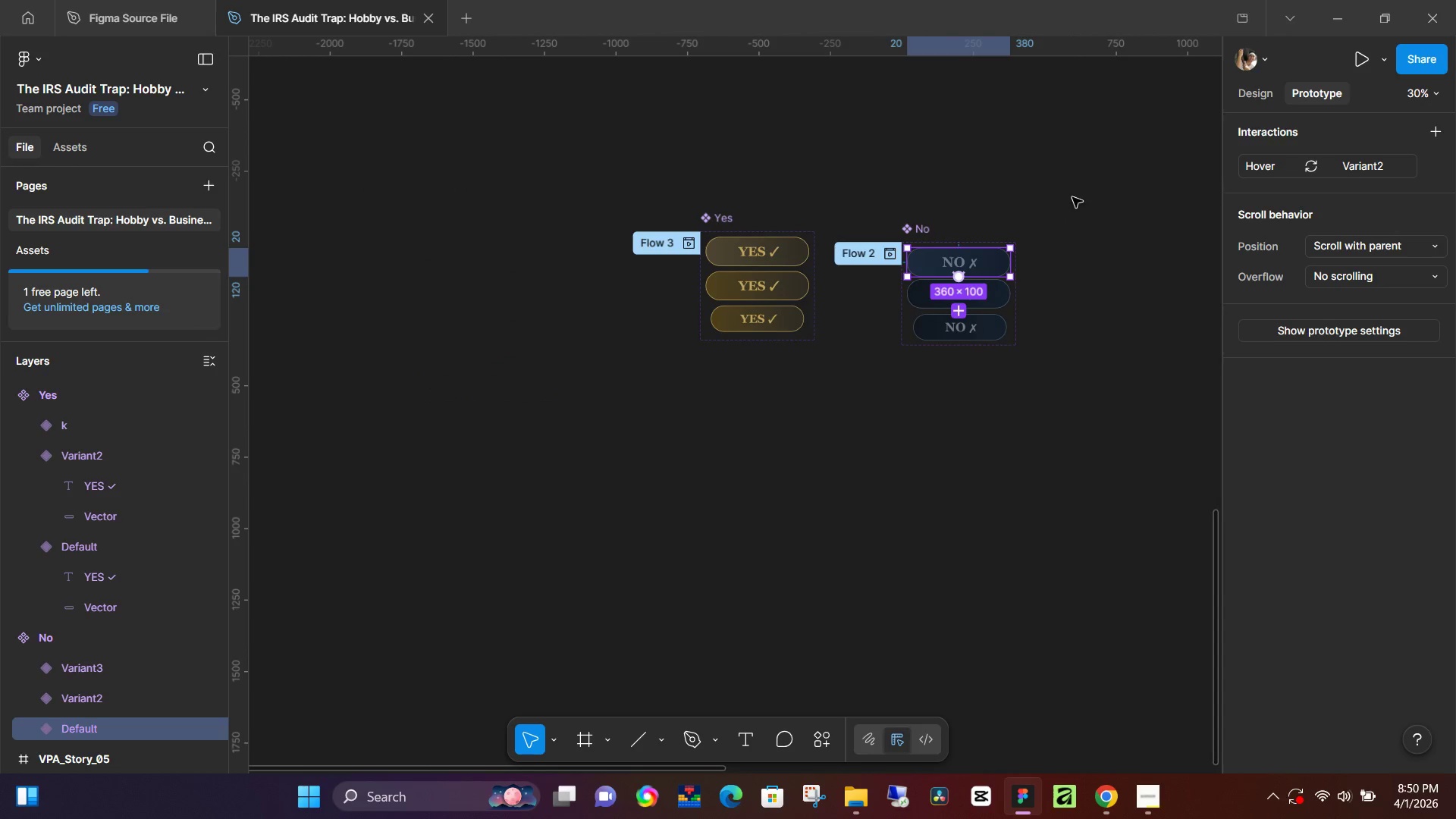 
hold_key(key=Space, duration=1.05)
 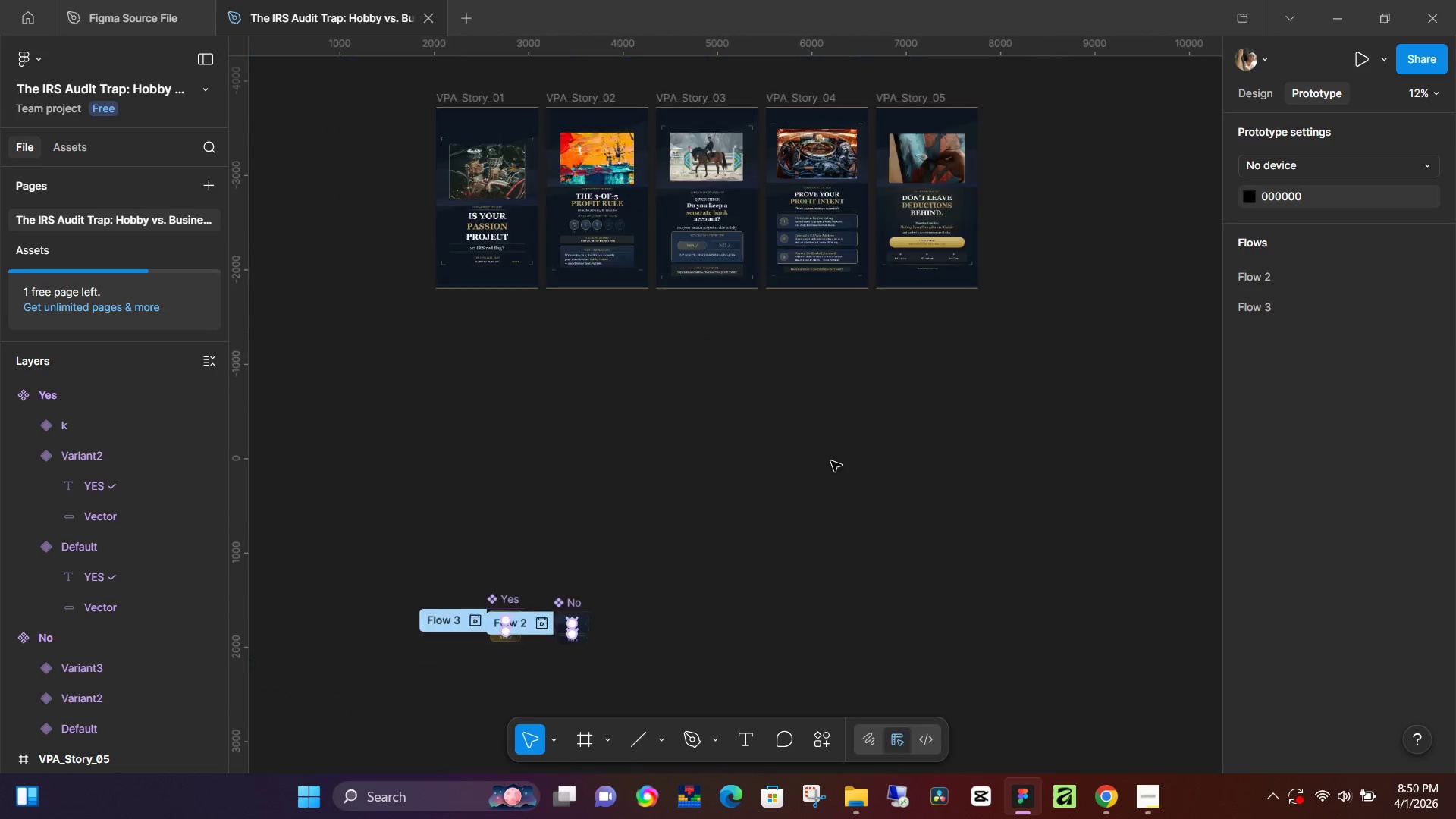 
left_click_drag(start_coordinate=[1125, 202], to_coordinate=[581, 664])
 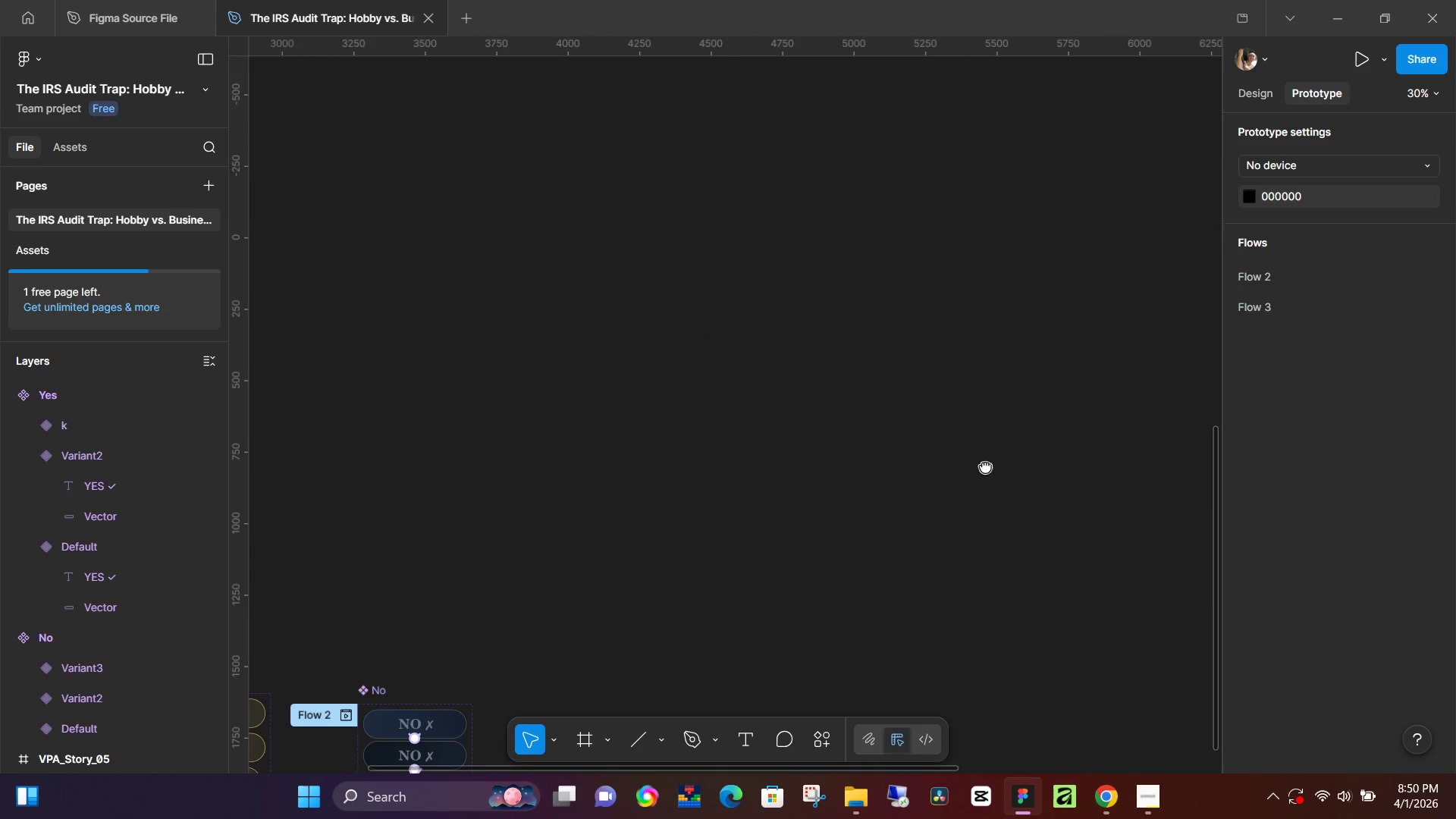 
left_click_drag(start_coordinate=[1040, 419], to_coordinate=[680, 626])
 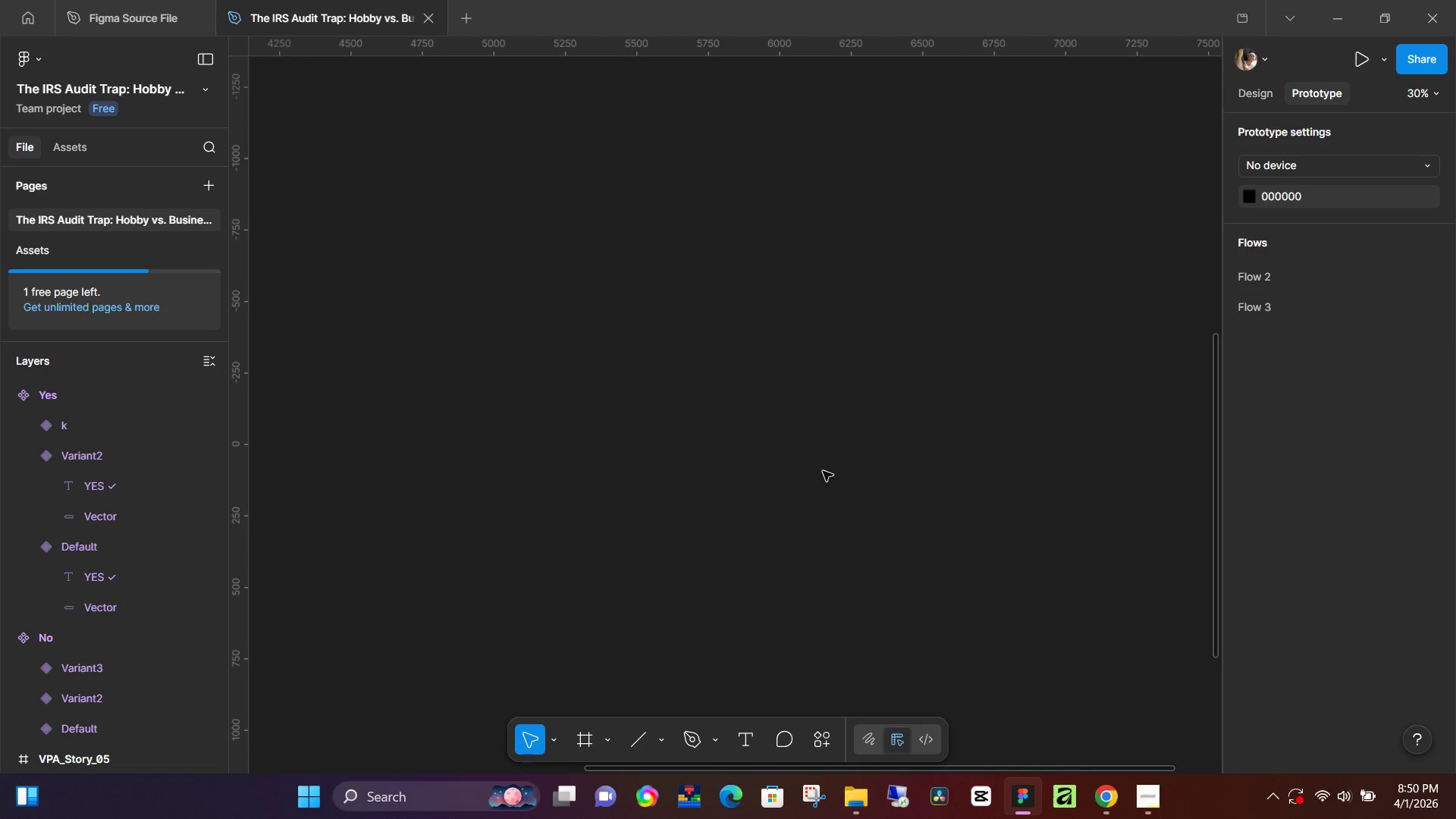 
hold_key(key=ControlLeft, duration=0.61)
 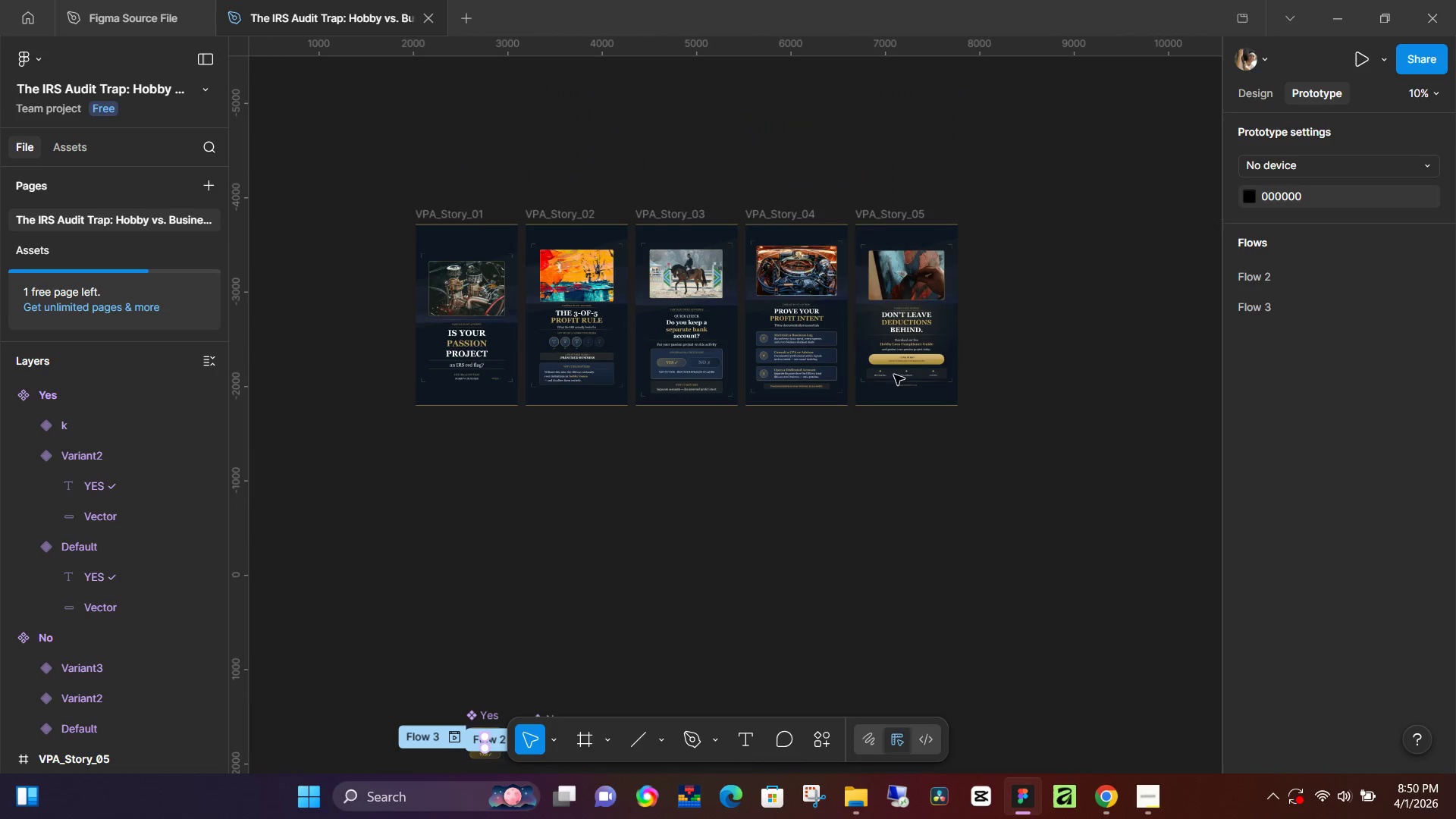 
hold_key(key=Space, duration=0.36)
 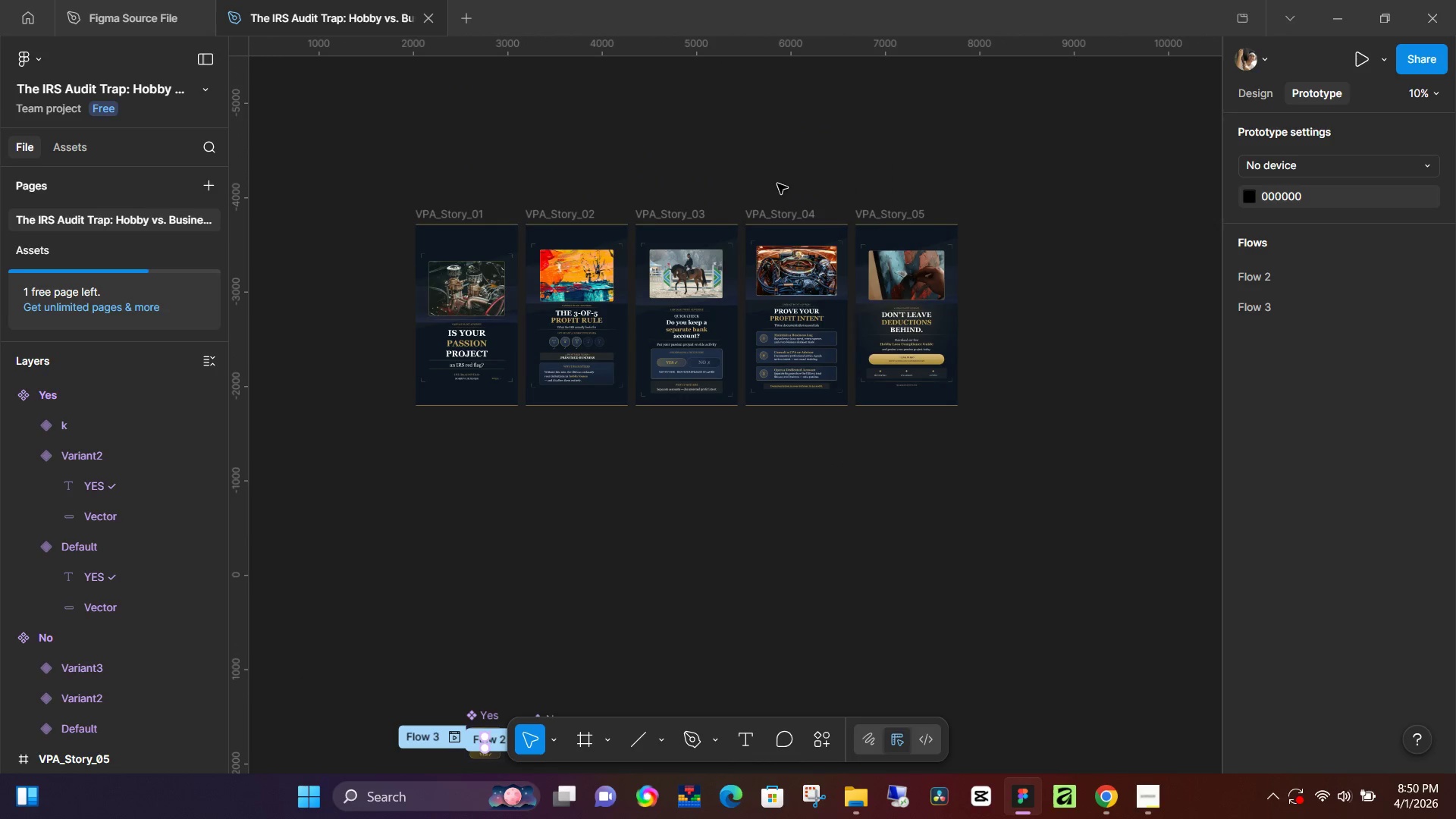 
left_click_drag(start_coordinate=[937, 352], to_coordinate=[915, 468])
 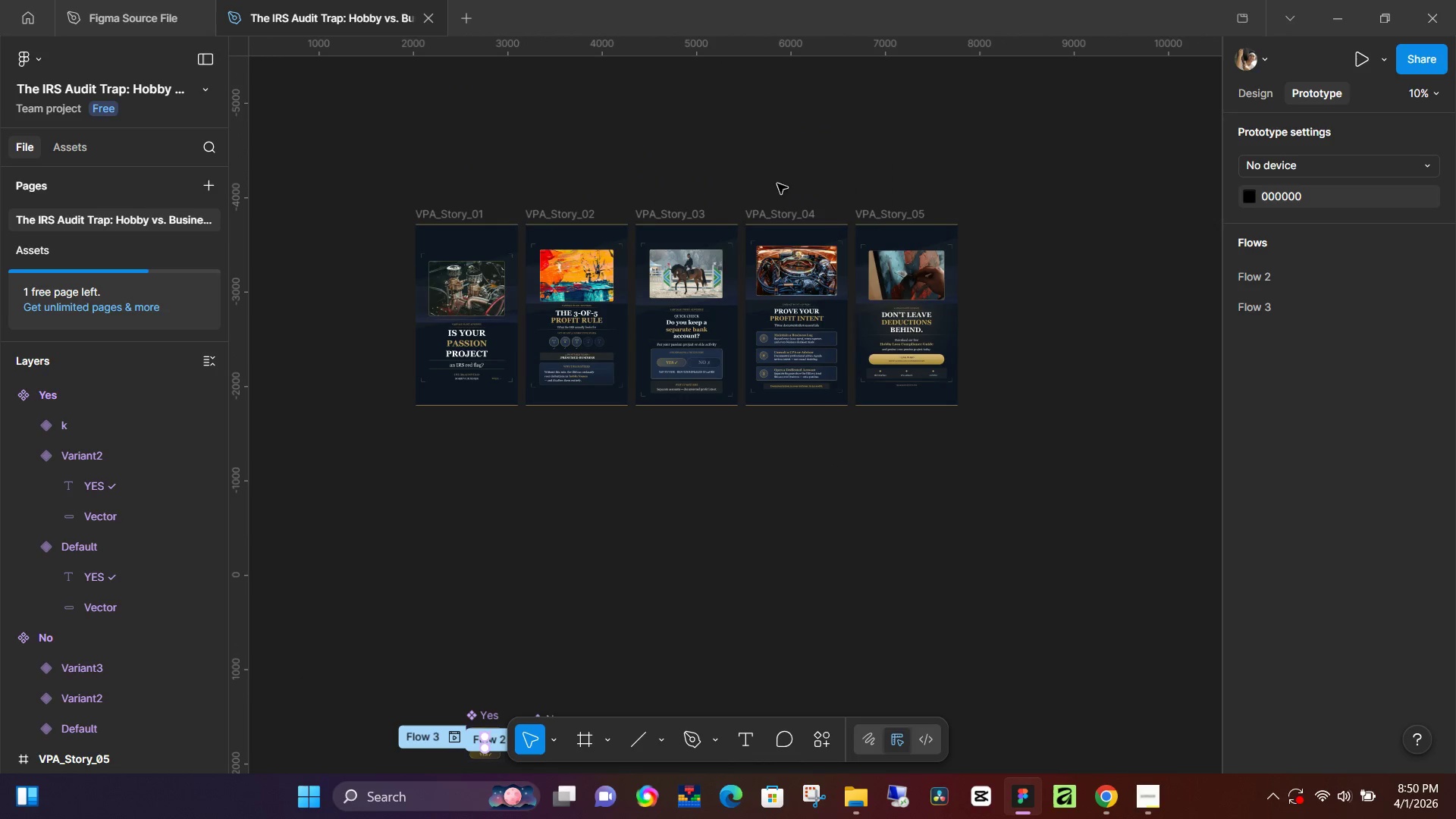 
scroll: coordinate [831, 461], scroll_direction: down, amount: 11.0
 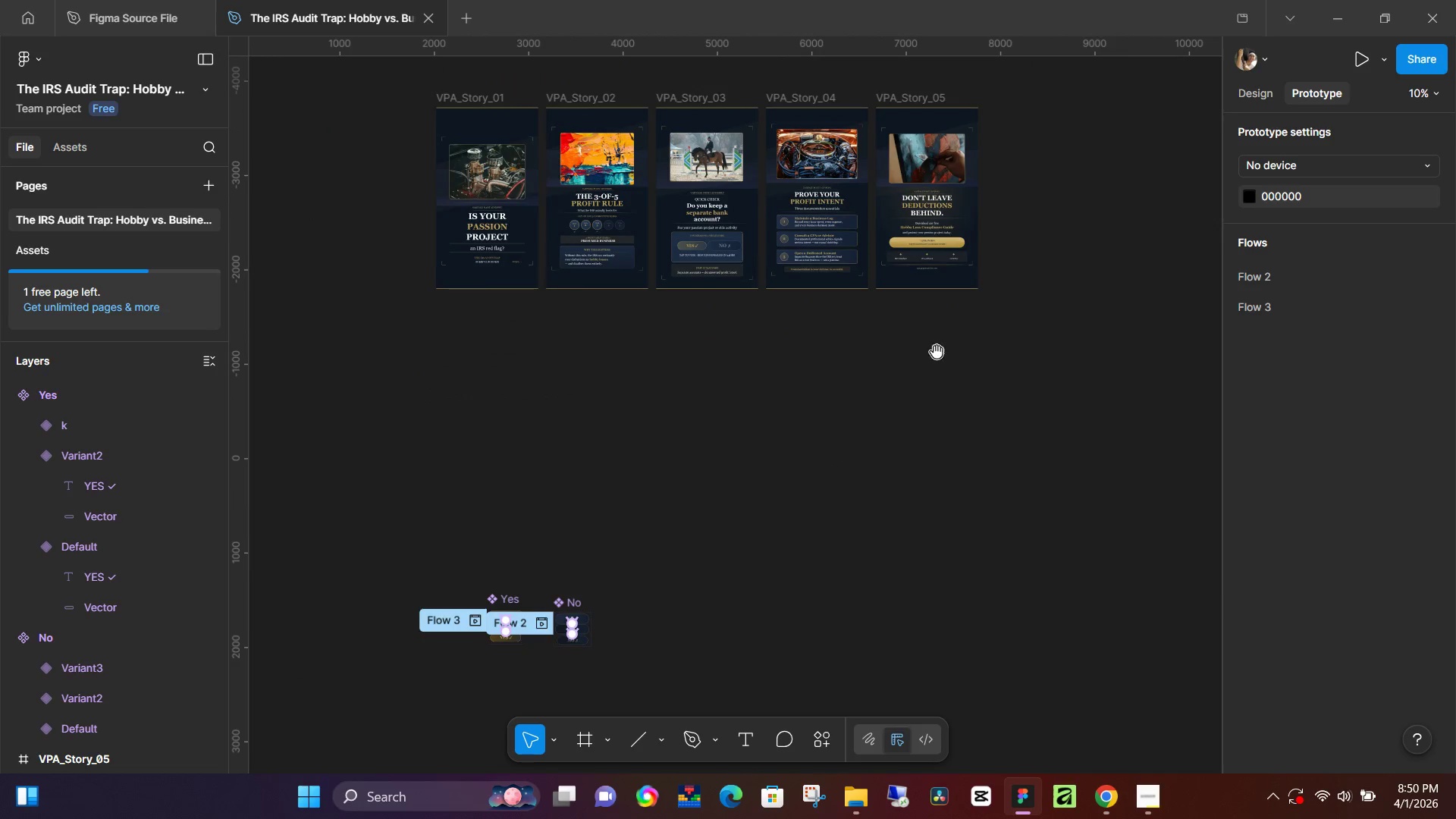 
hold_key(key=ControlLeft, duration=1.08)
 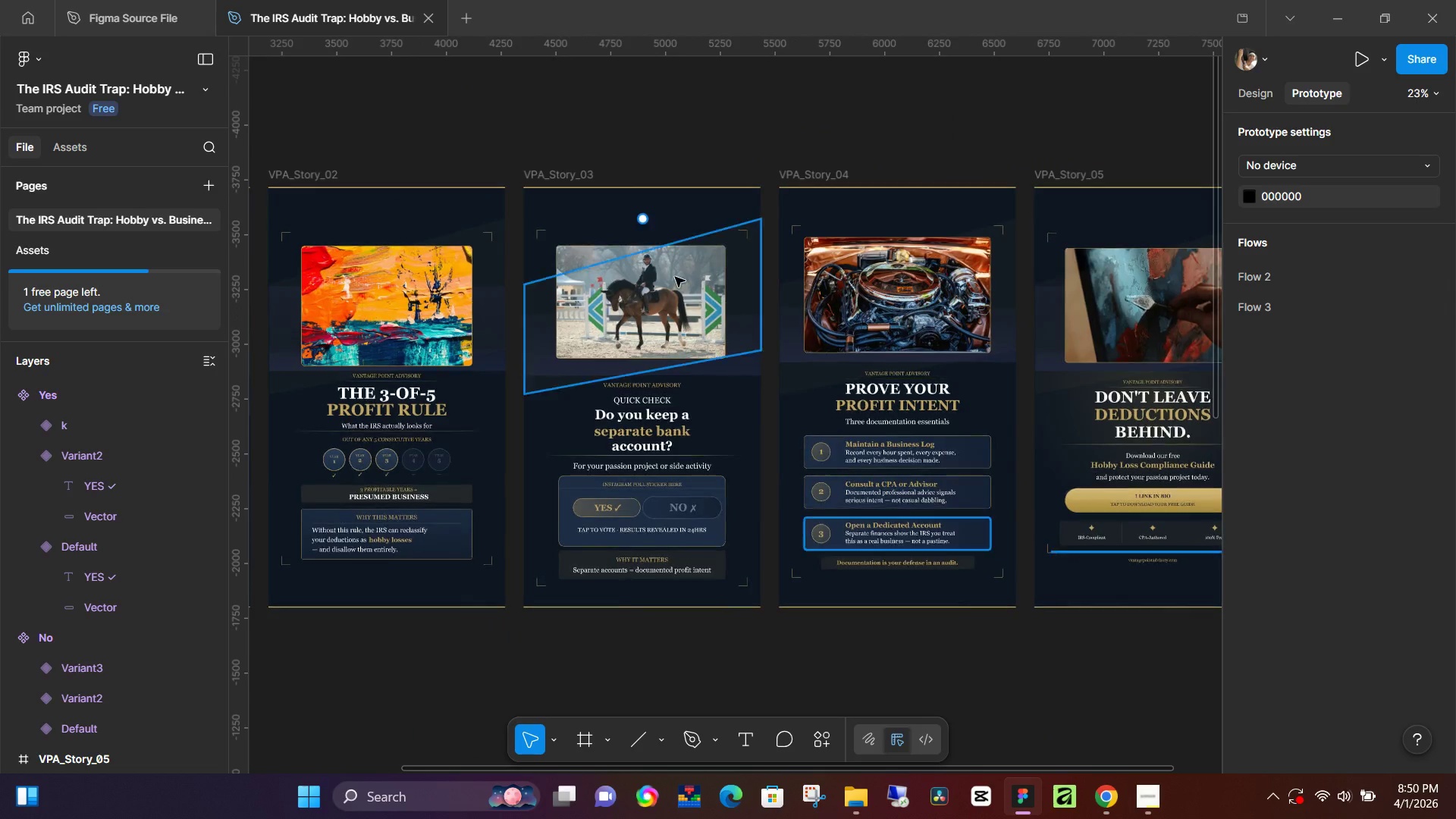 
hold_key(key=ControlLeft, duration=0.41)
 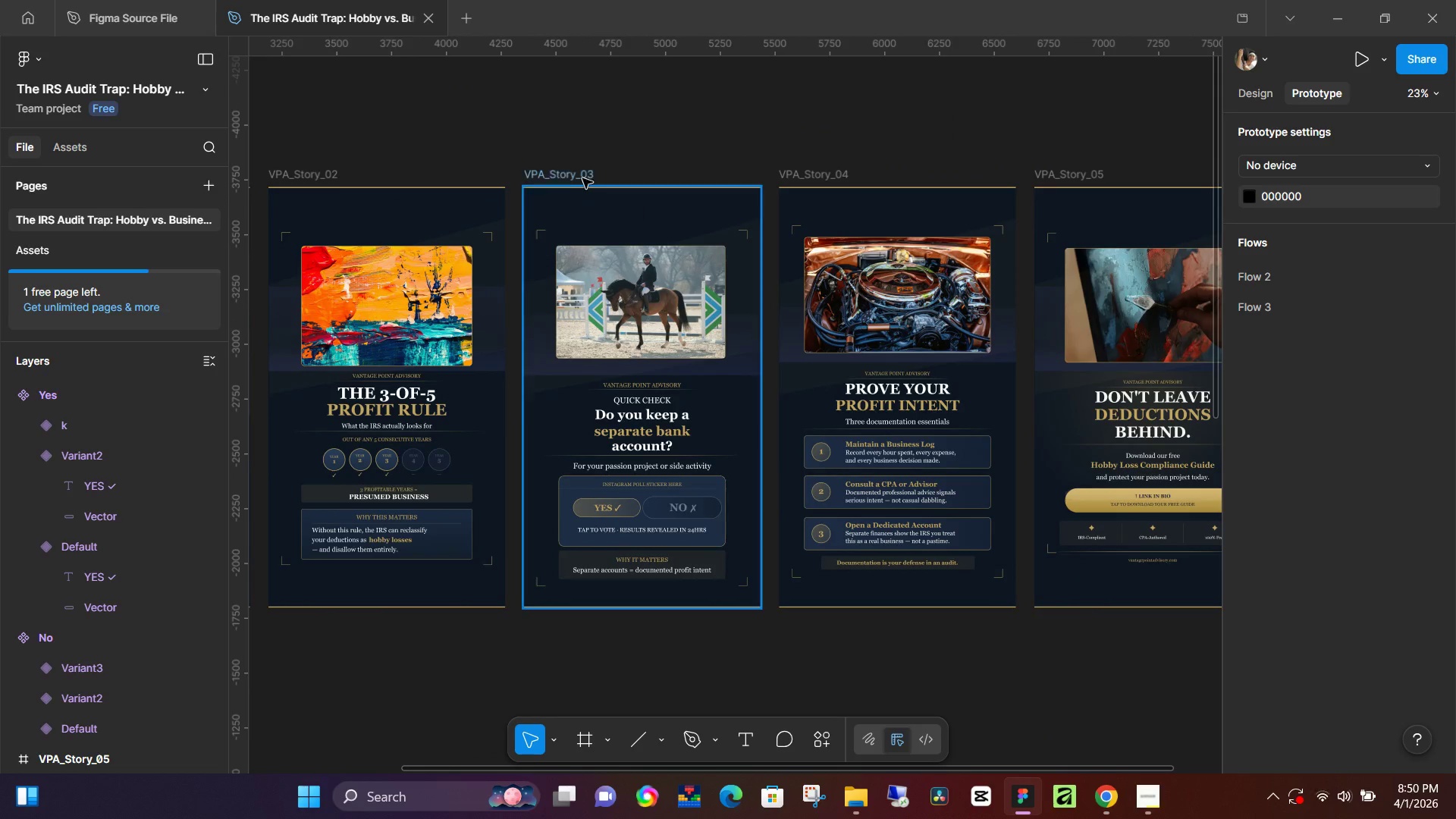 
scroll: coordinate [730, 250], scroll_direction: up, amount: 11.0
 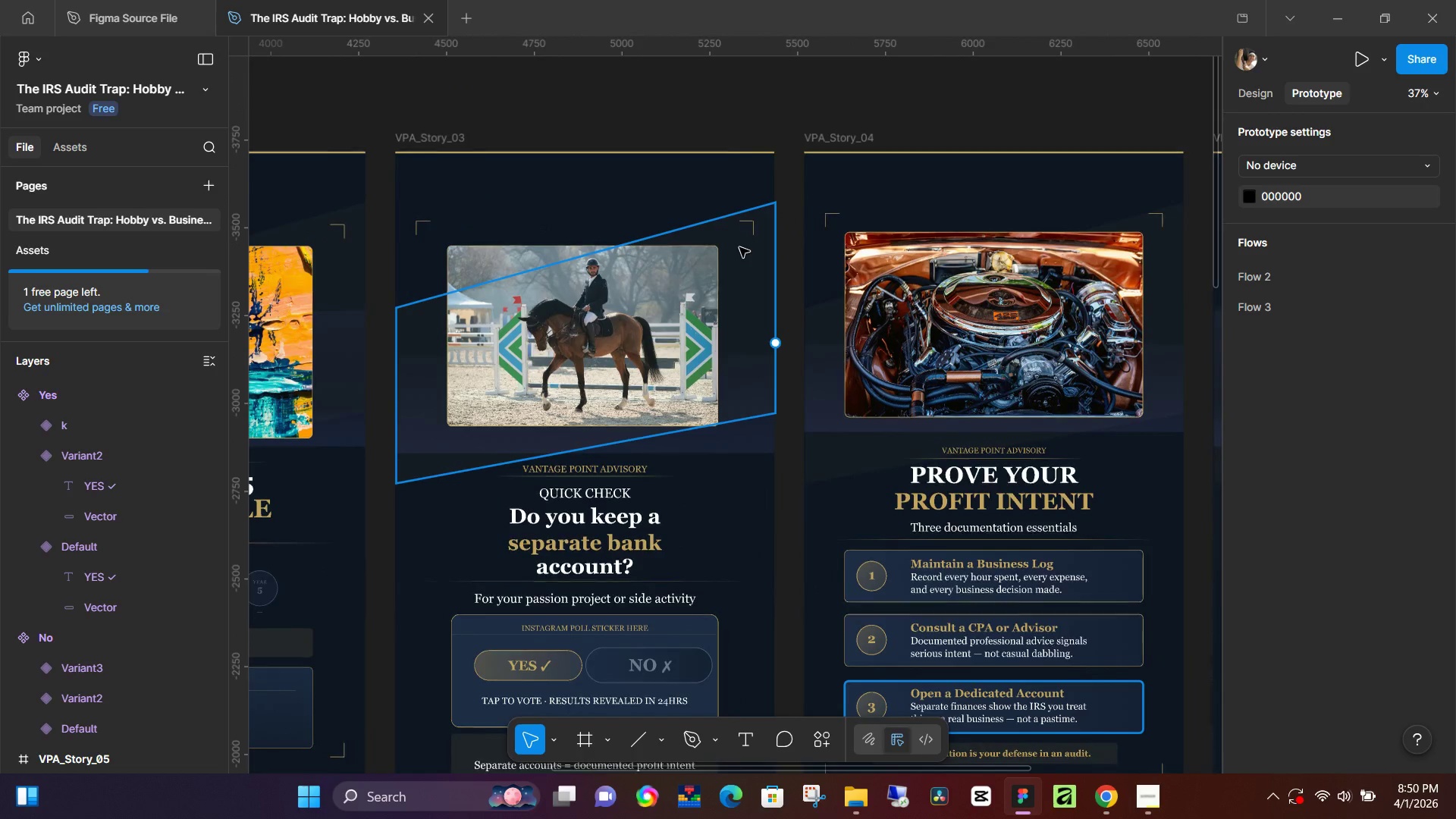 
scroll: coordinate [738, 247], scroll_direction: down, amount: 4.0
 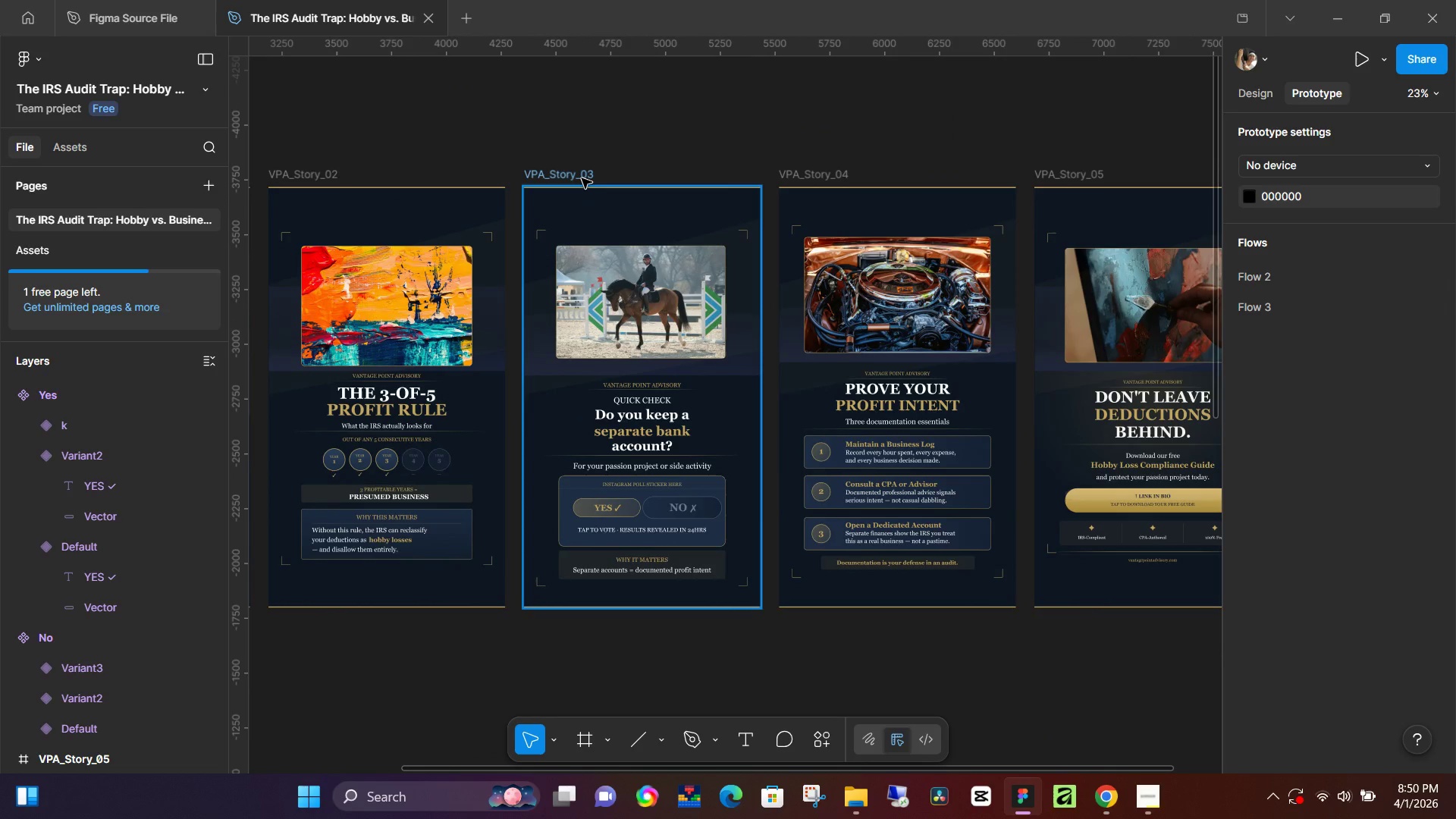 
left_click([582, 178])
 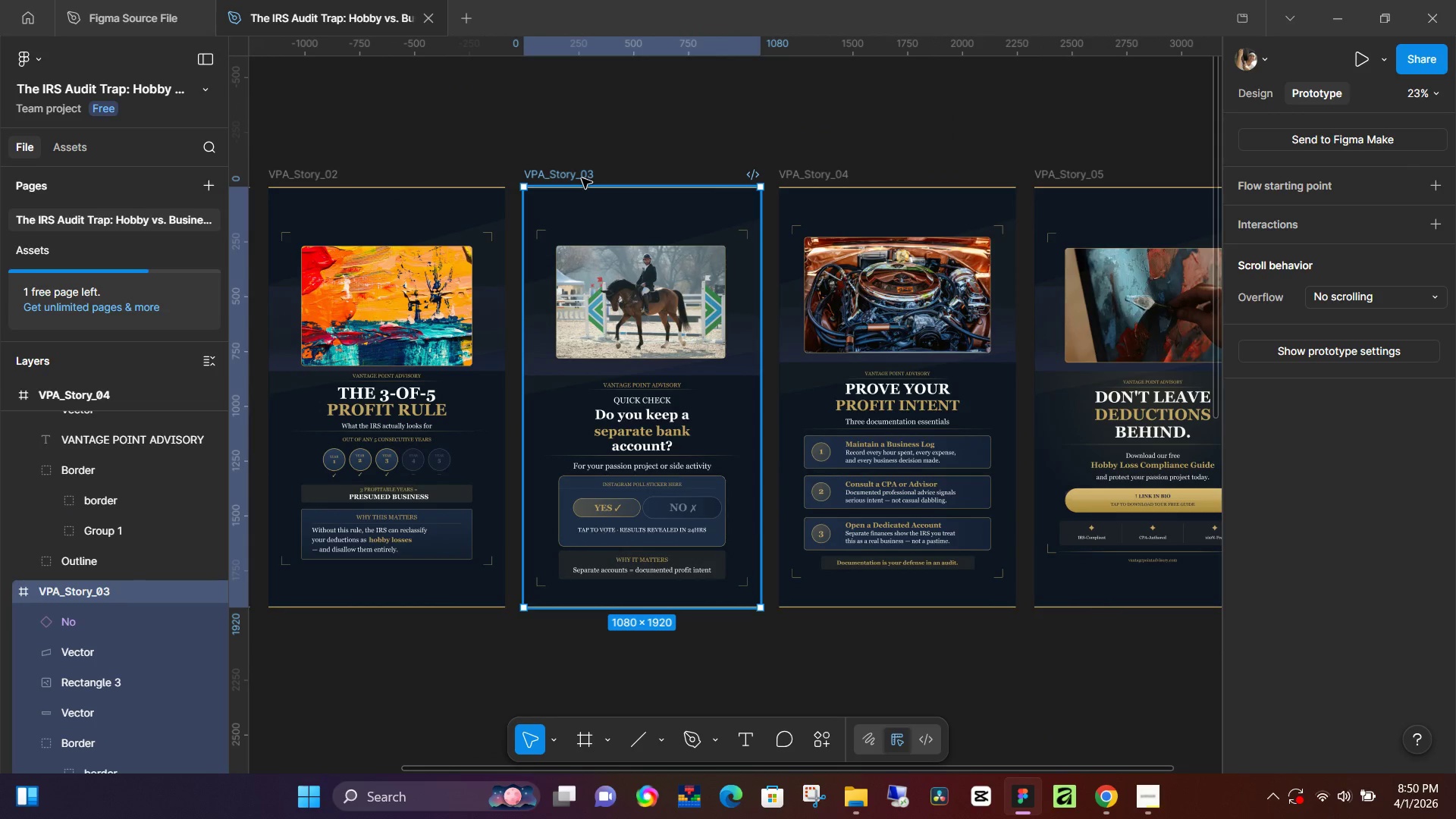 
key(Shift+ShiftLeft)
 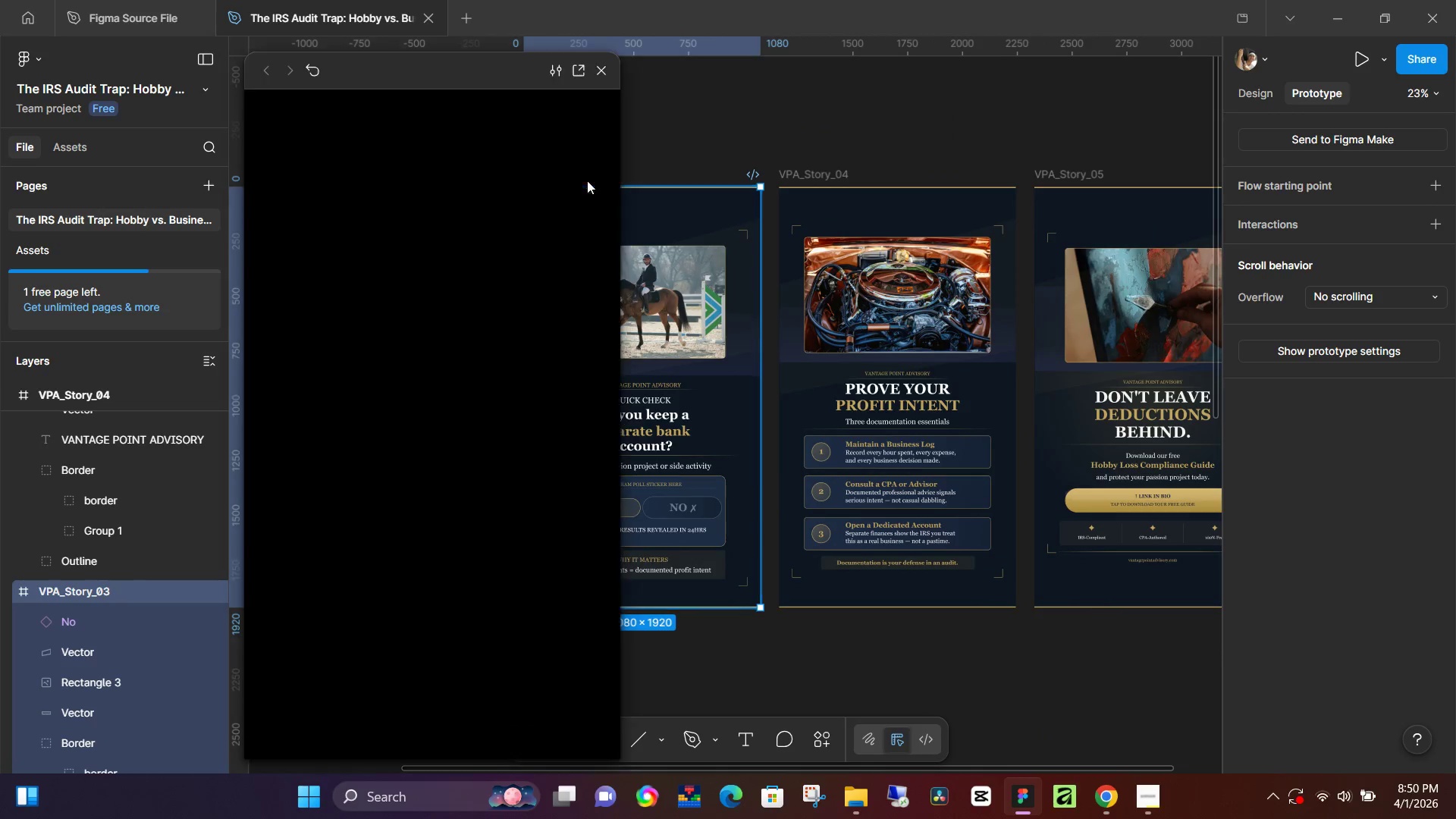 
key(Shift+Space)
 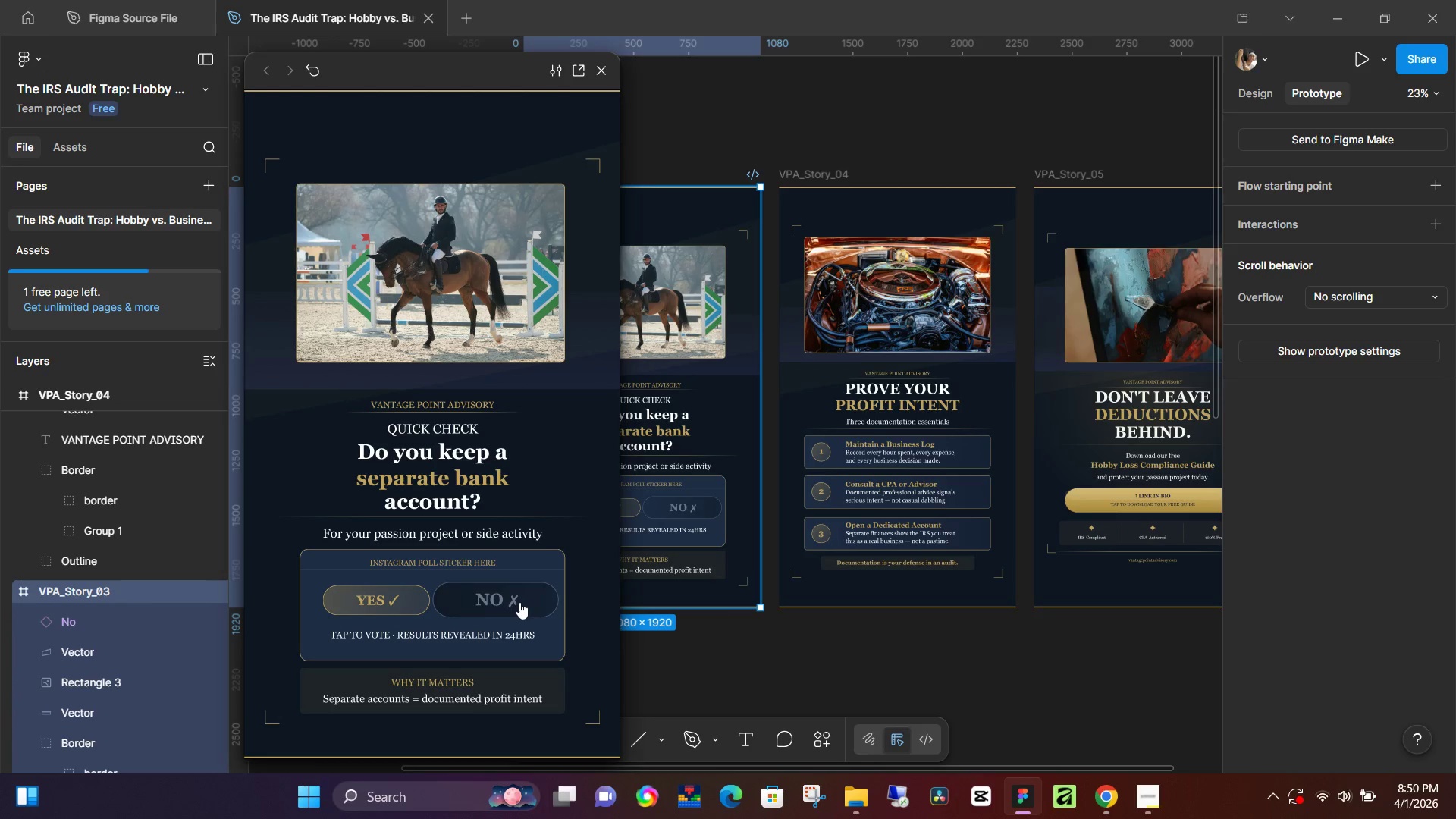 
wait(7.91)
 